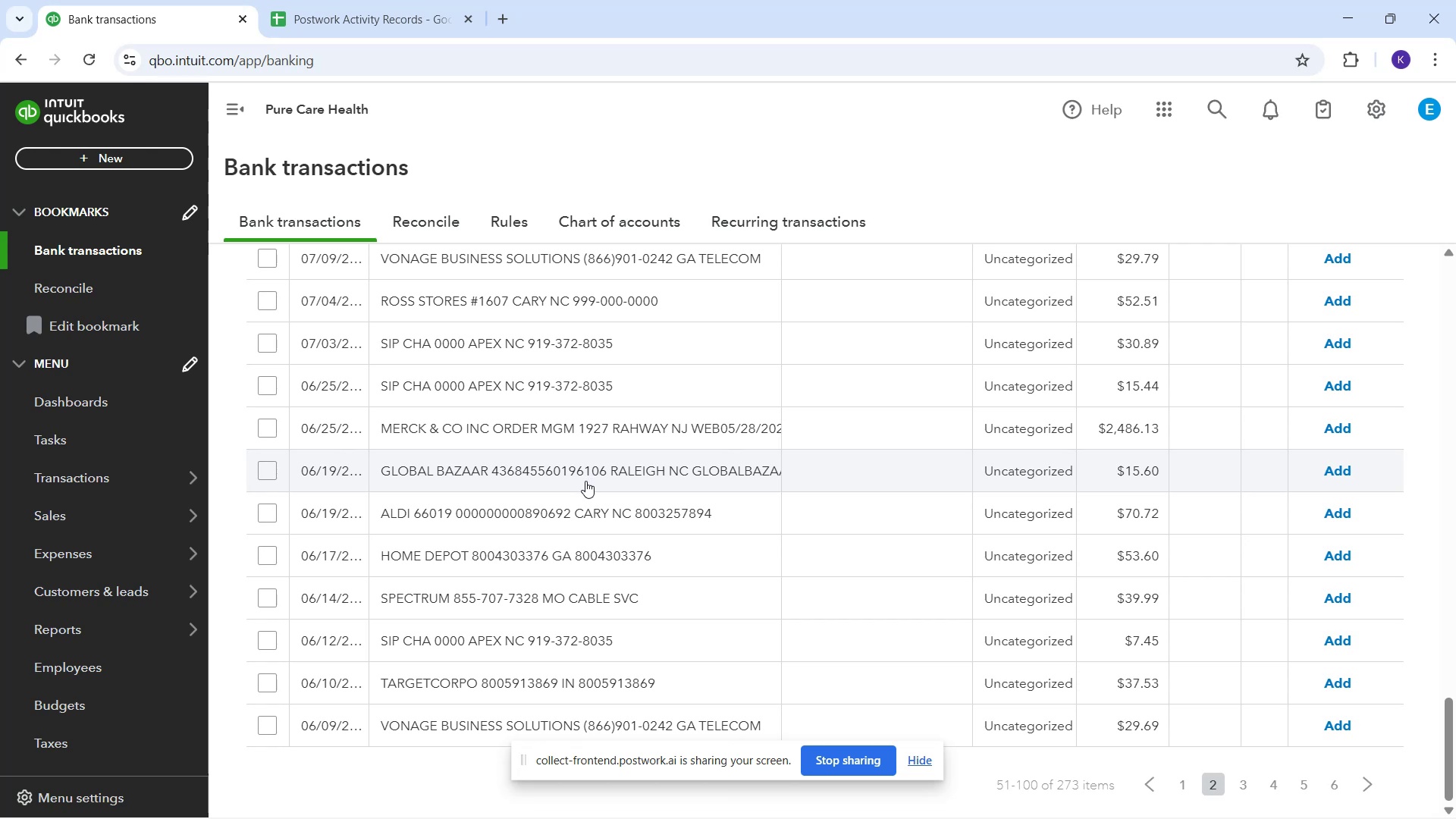 
scroll: coordinate [593, 493], scroll_direction: down, amount: 2.0
 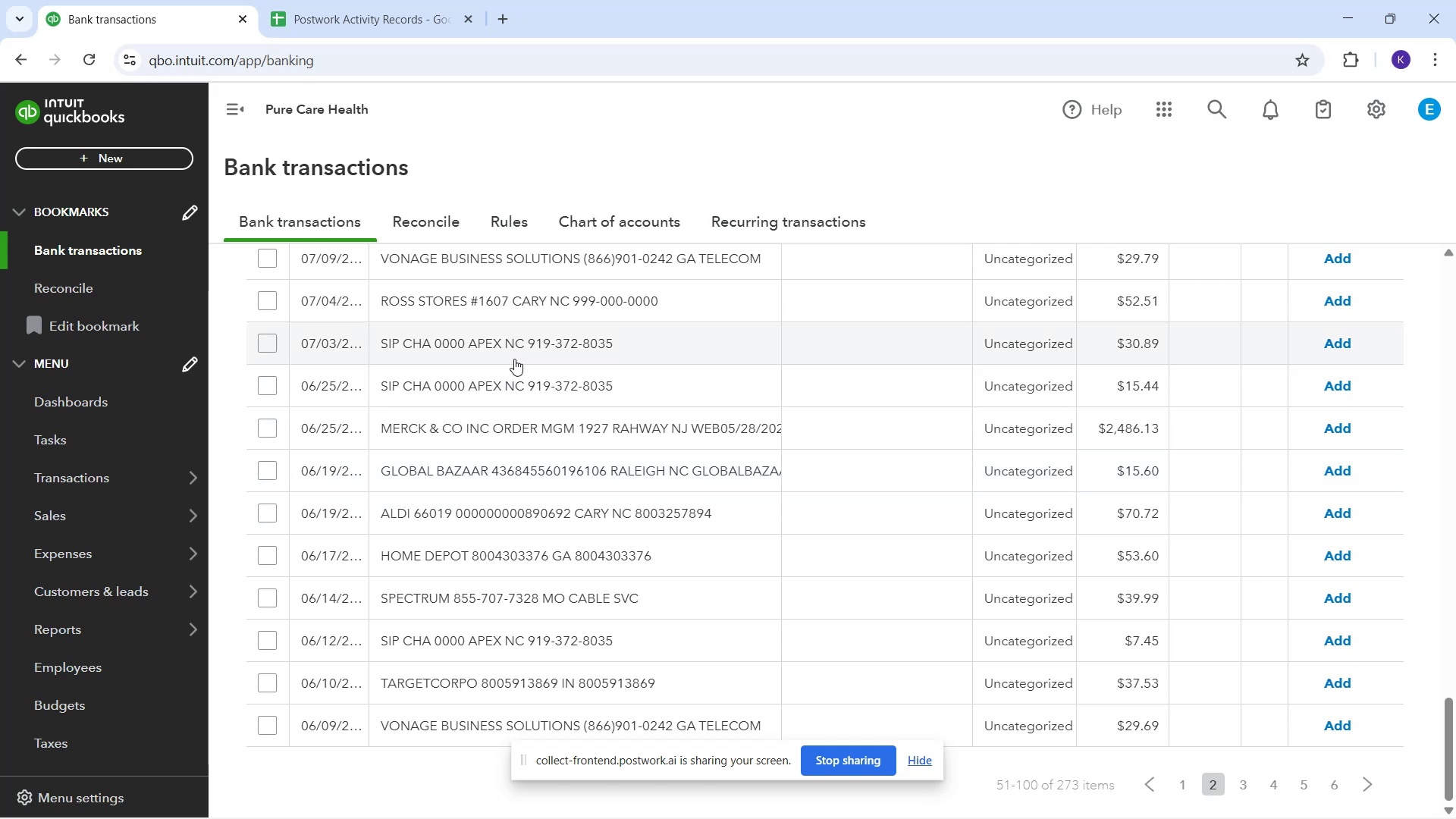 
left_click([516, 348])
 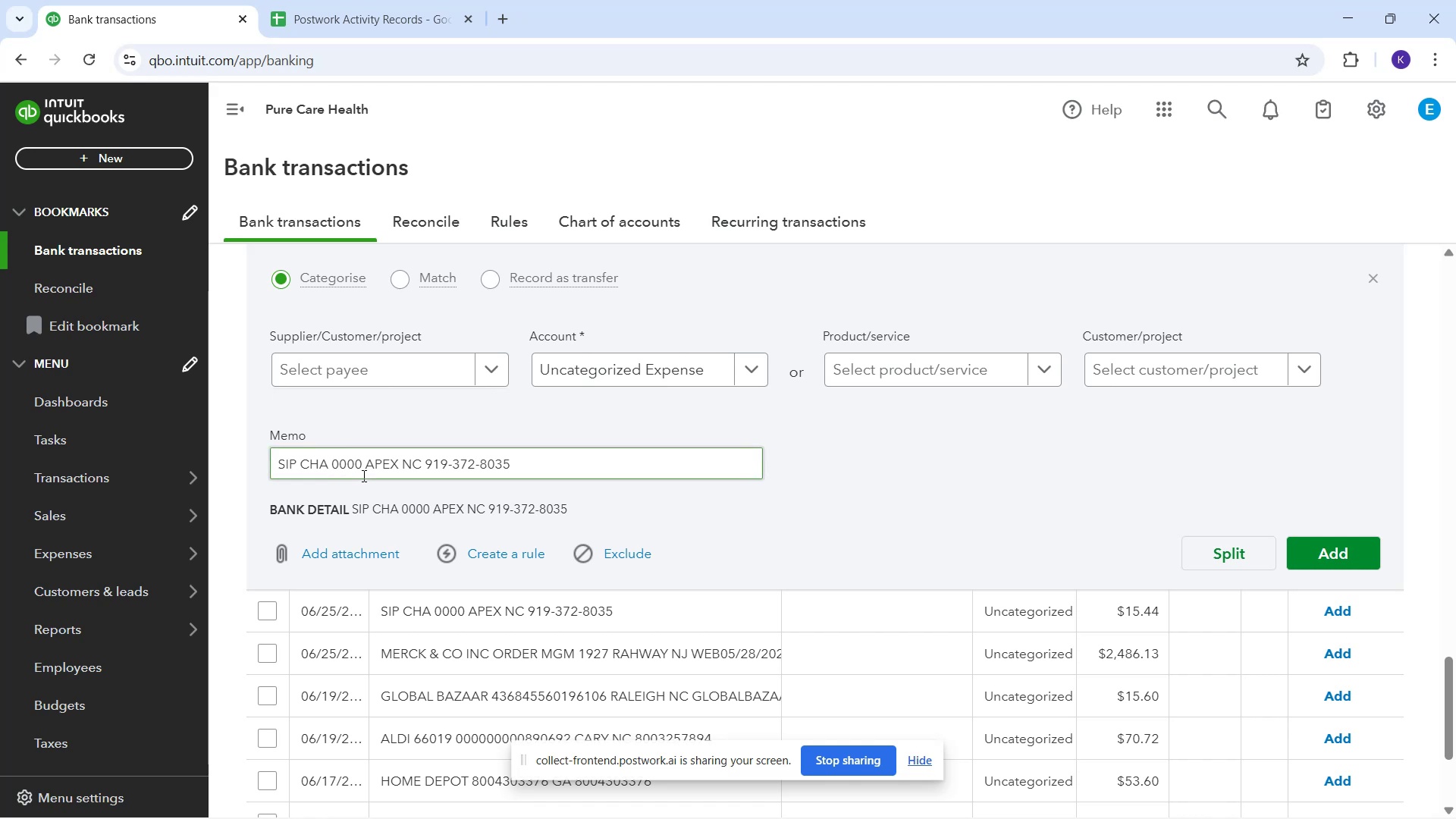 
wait(13.52)
 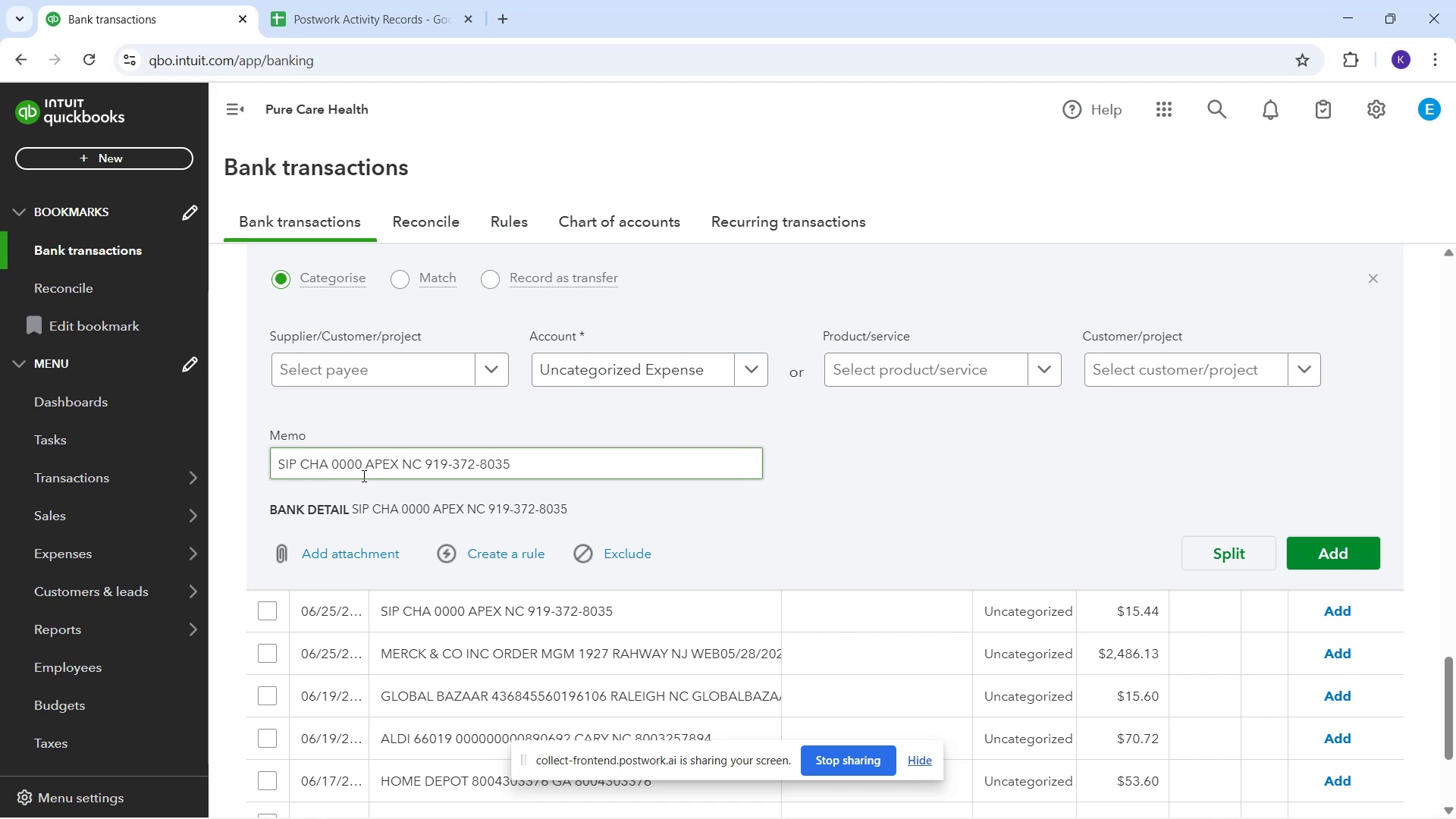 
scroll: coordinate [582, 527], scroll_direction: down, amount: 4.0
 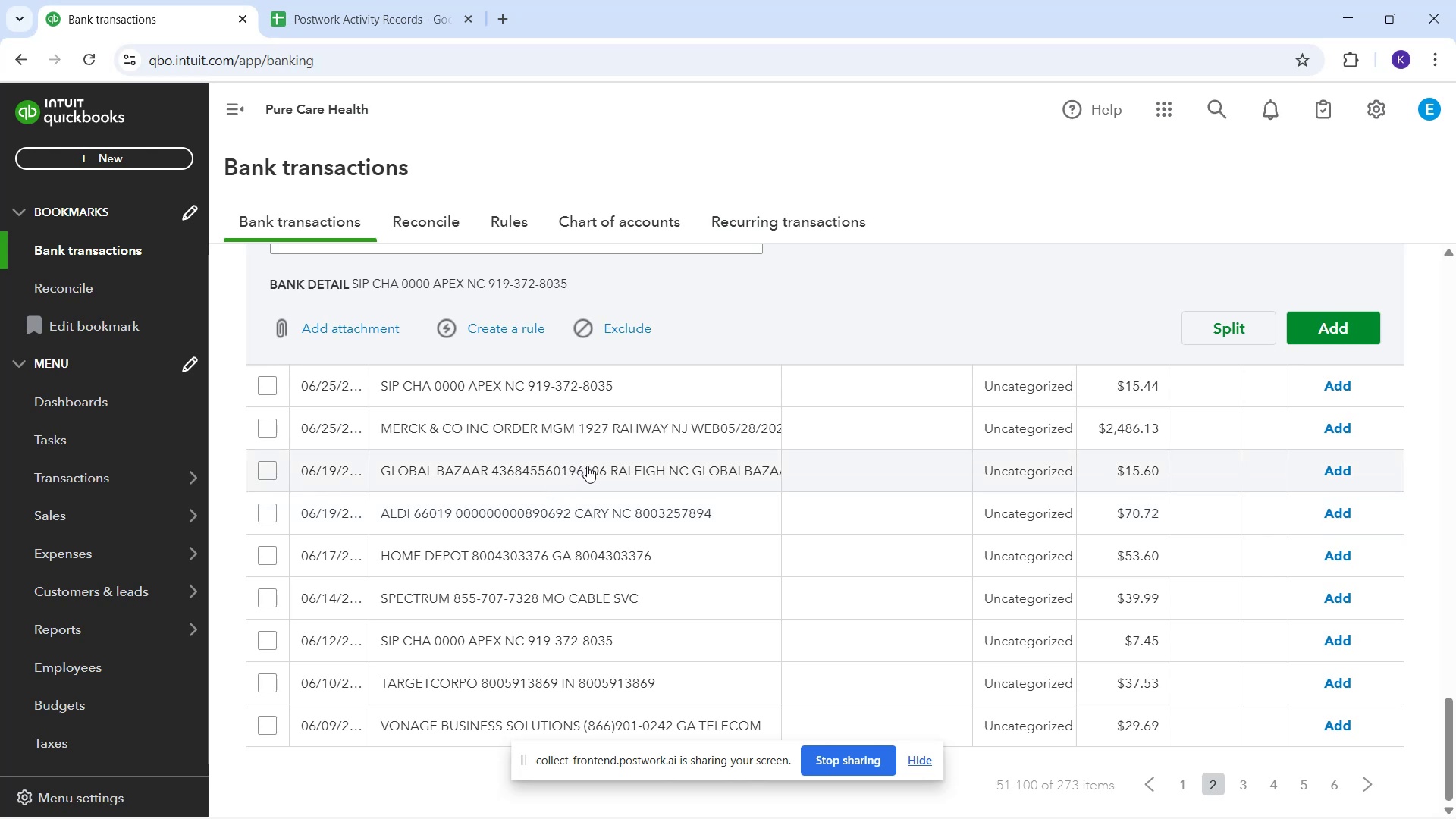 
wait(11.45)
 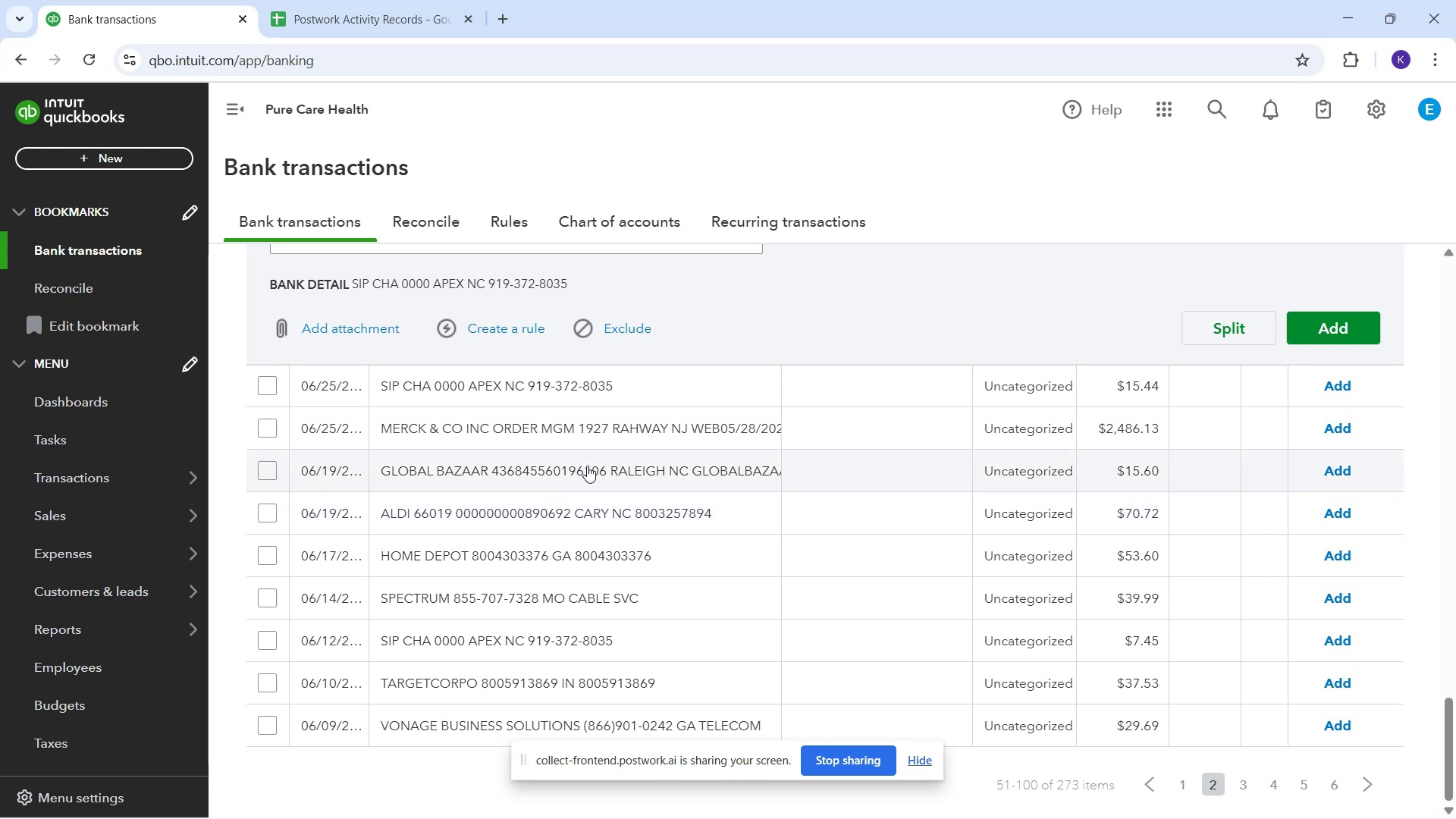 
scroll: coordinate [593, 454], scroll_direction: down, amount: 1.0
 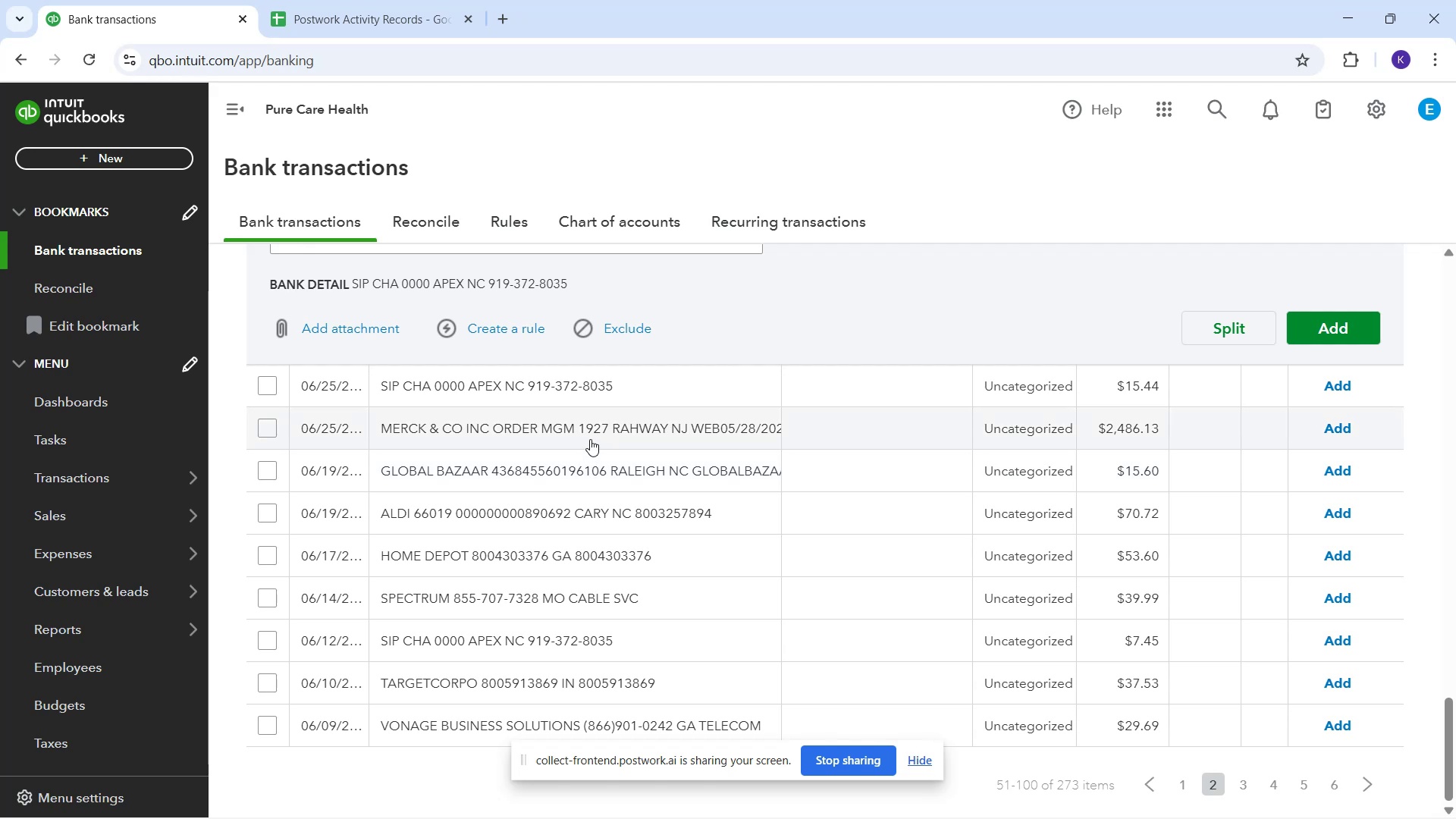 
wait(9.22)
 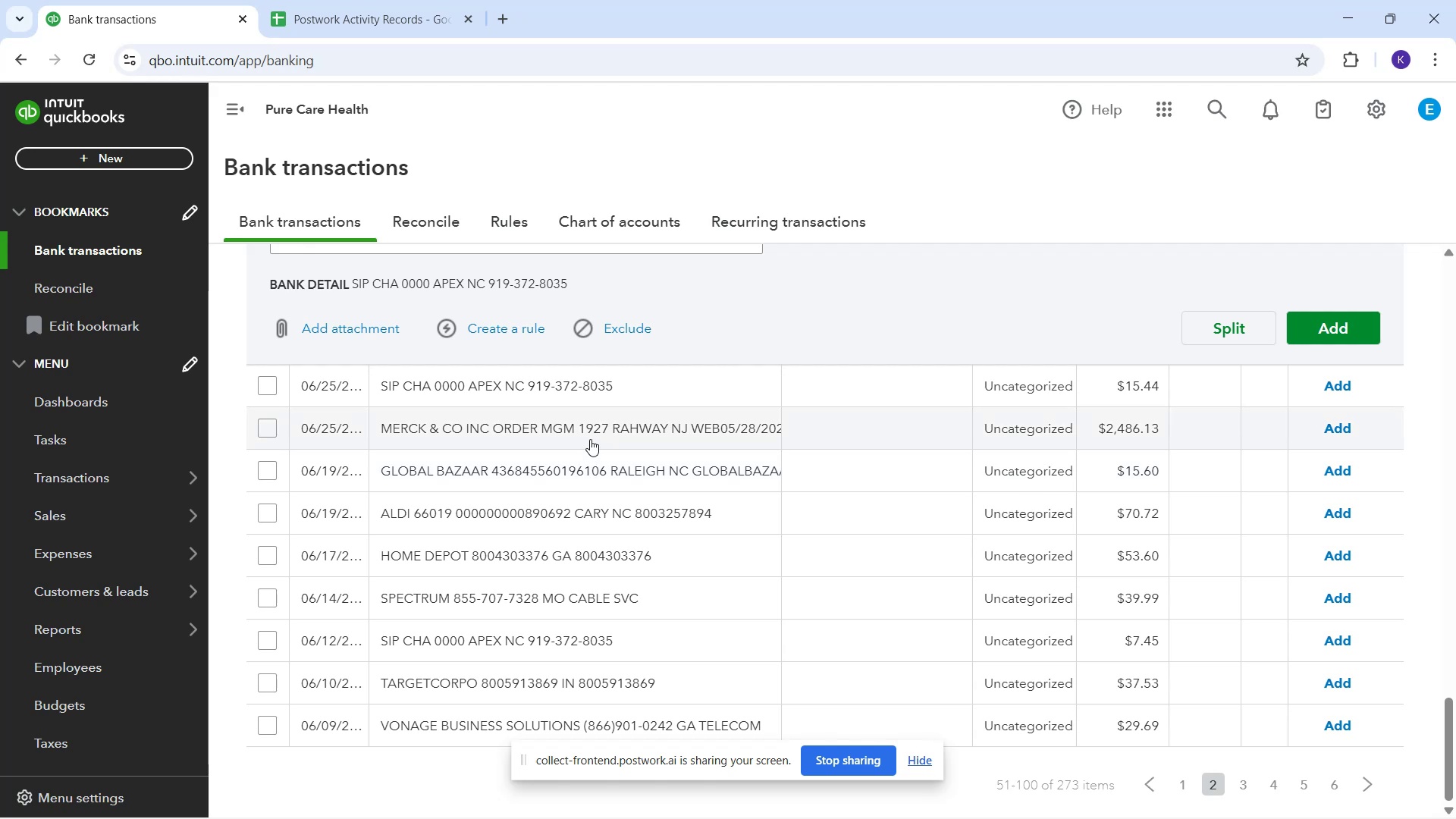 
left_click_drag(start_coordinate=[516, 386], to_coordinate=[520, 384])
 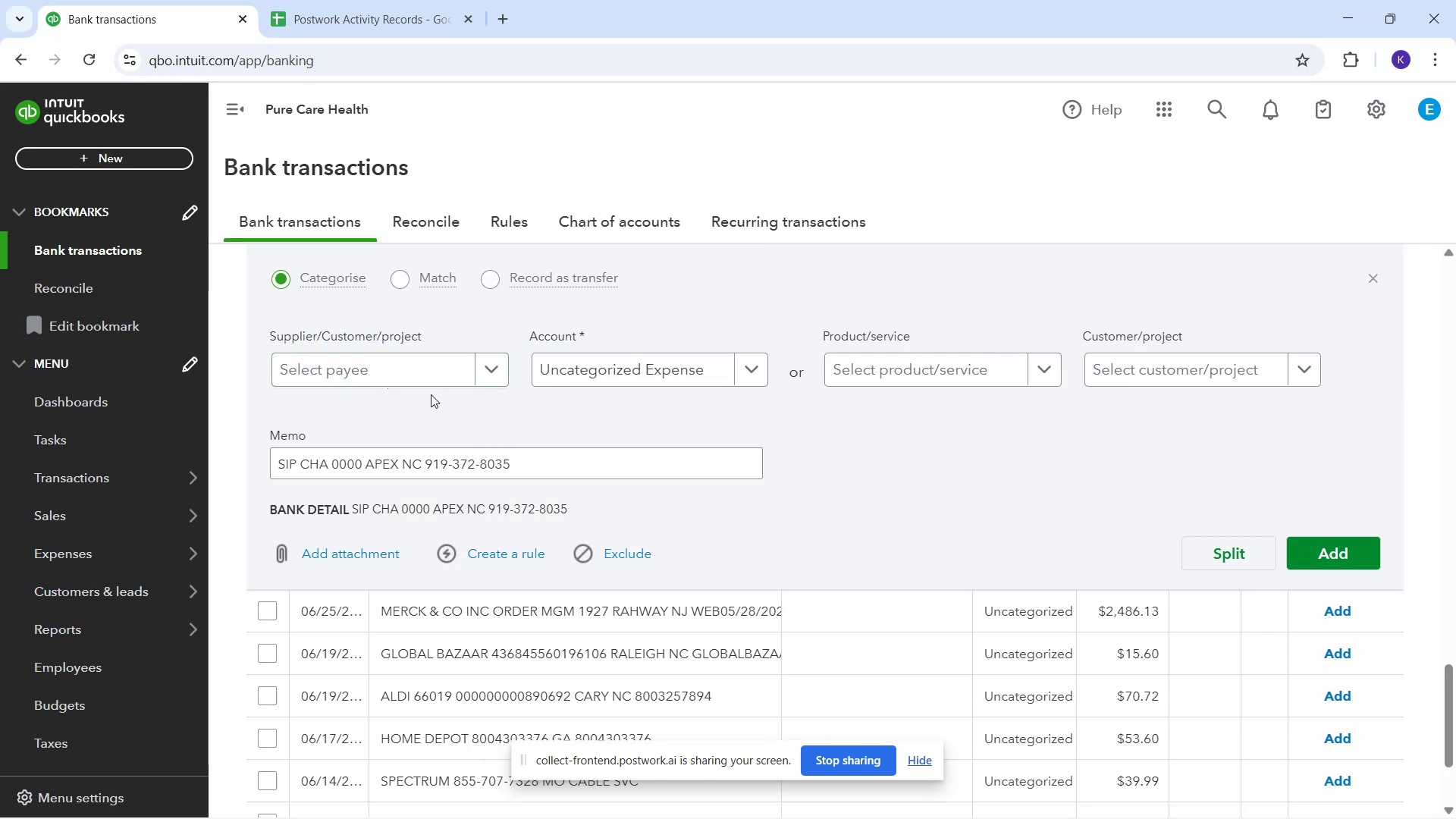 
wait(14.5)
 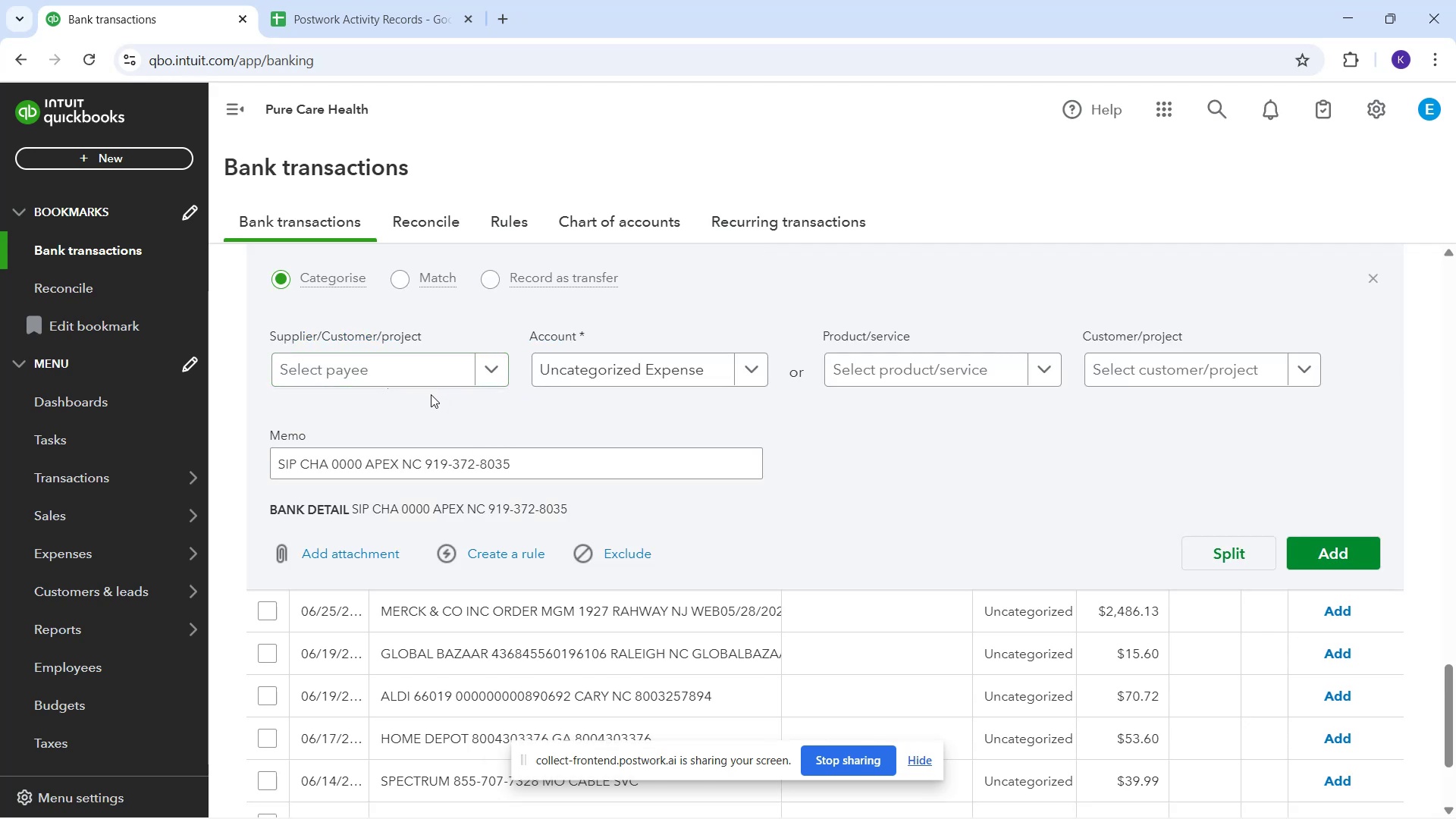 
scroll: coordinate [515, 517], scroll_direction: down, amount: 4.0
 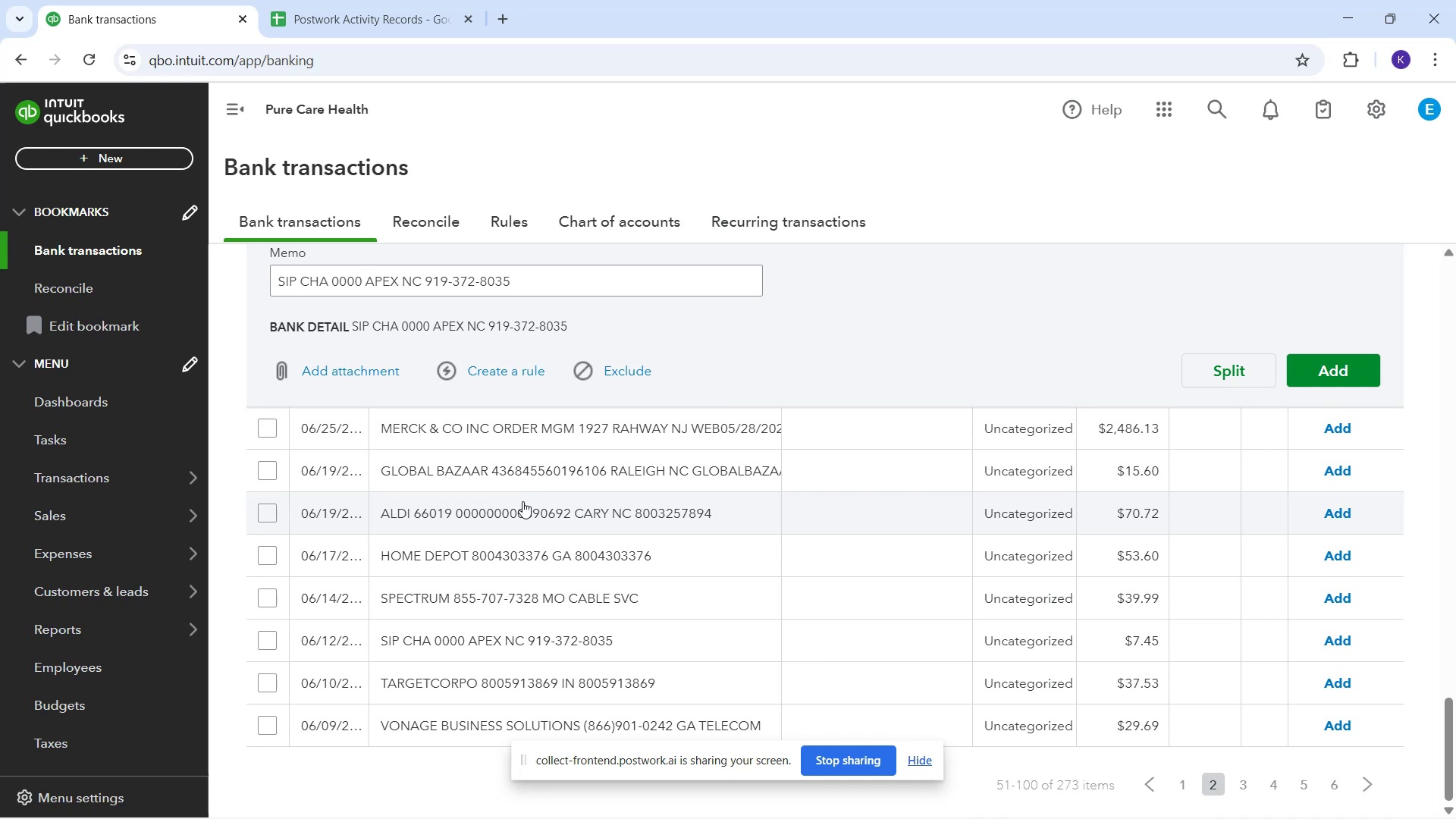 
scroll: coordinate [514, 478], scroll_direction: up, amount: 3.0
 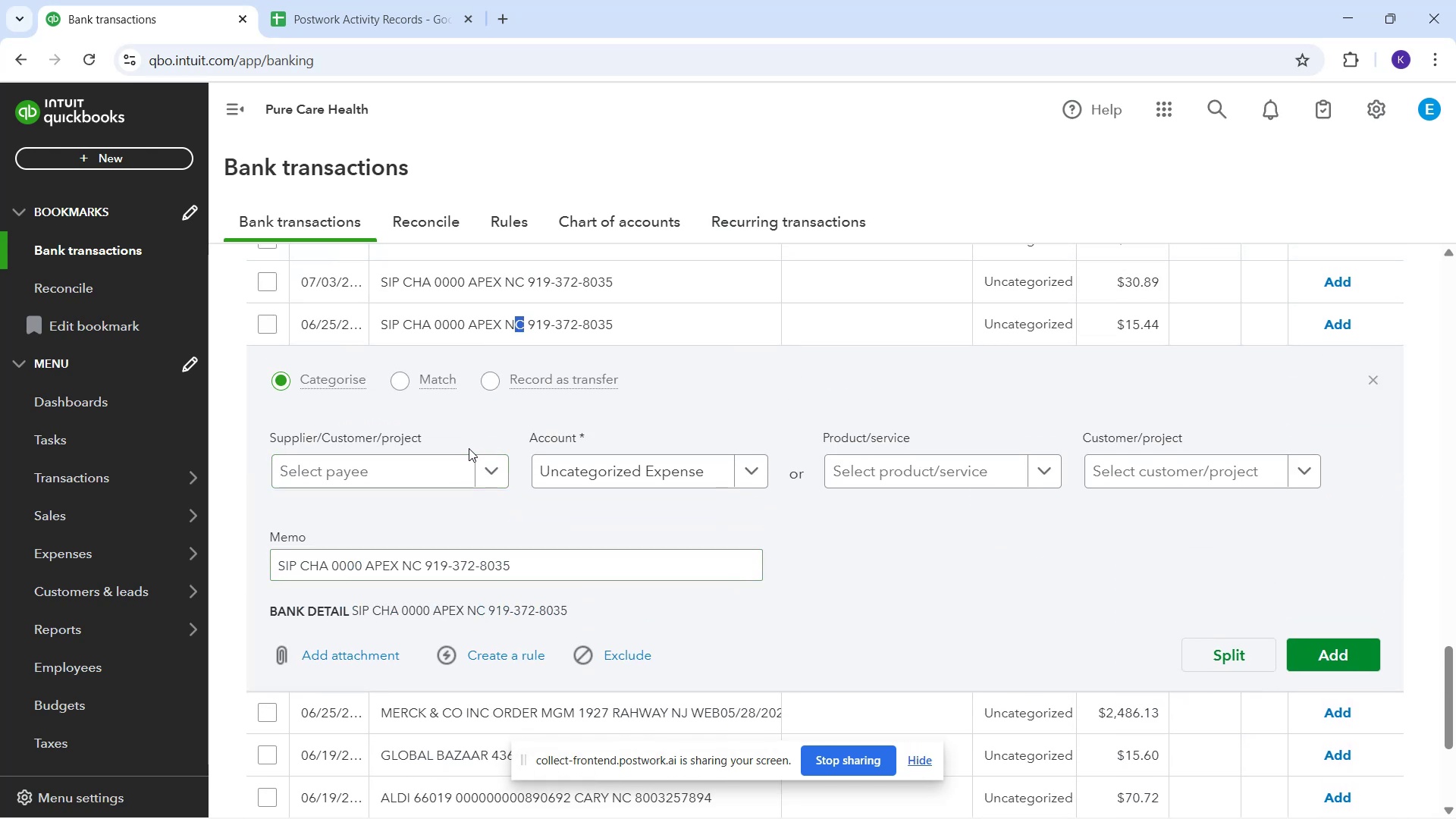 
wait(5.85)
 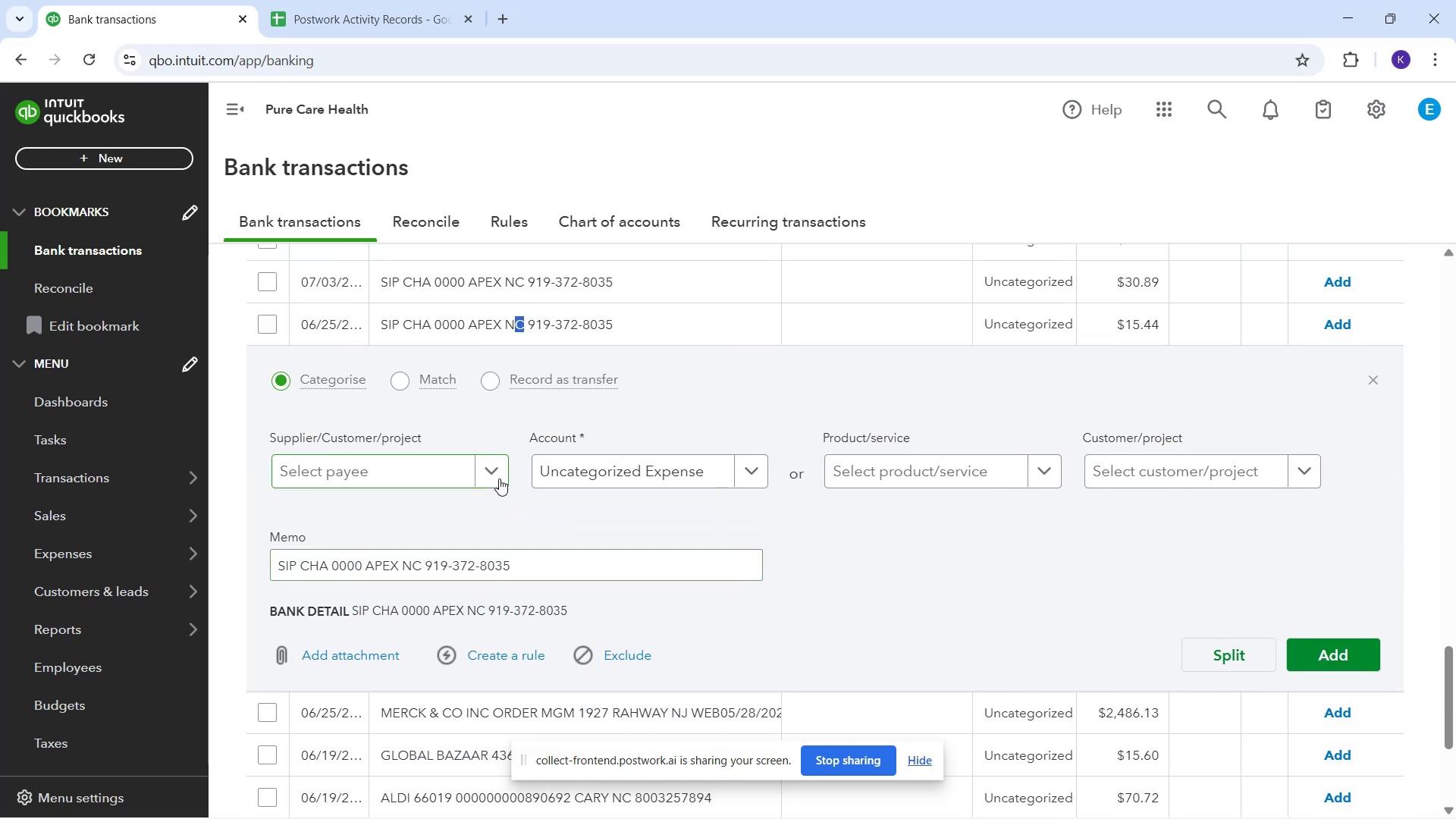 
scroll: coordinate [449, 453], scroll_direction: down, amount: 5.0
 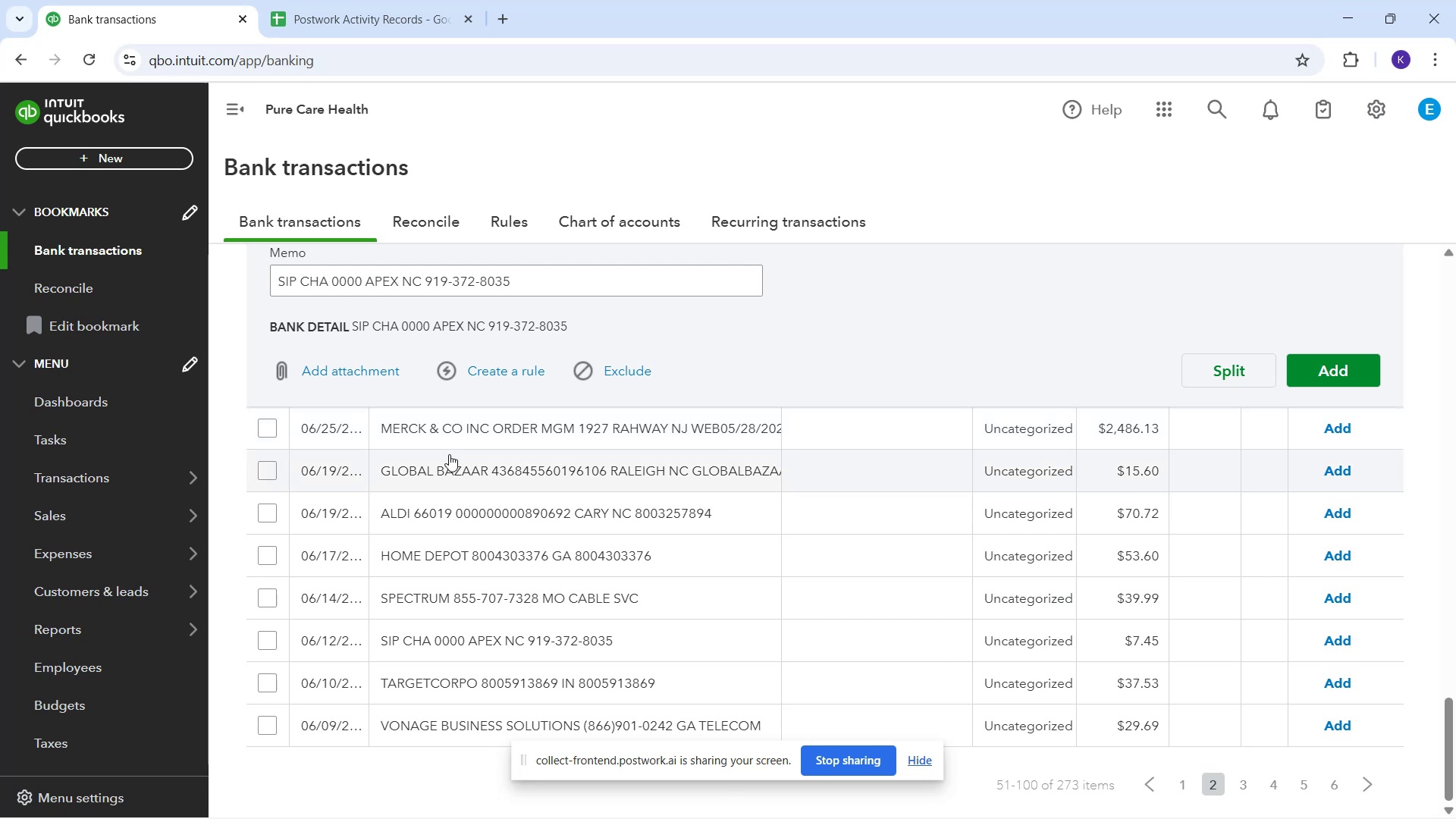 
scroll: coordinate [453, 446], scroll_direction: up, amount: 2.0
 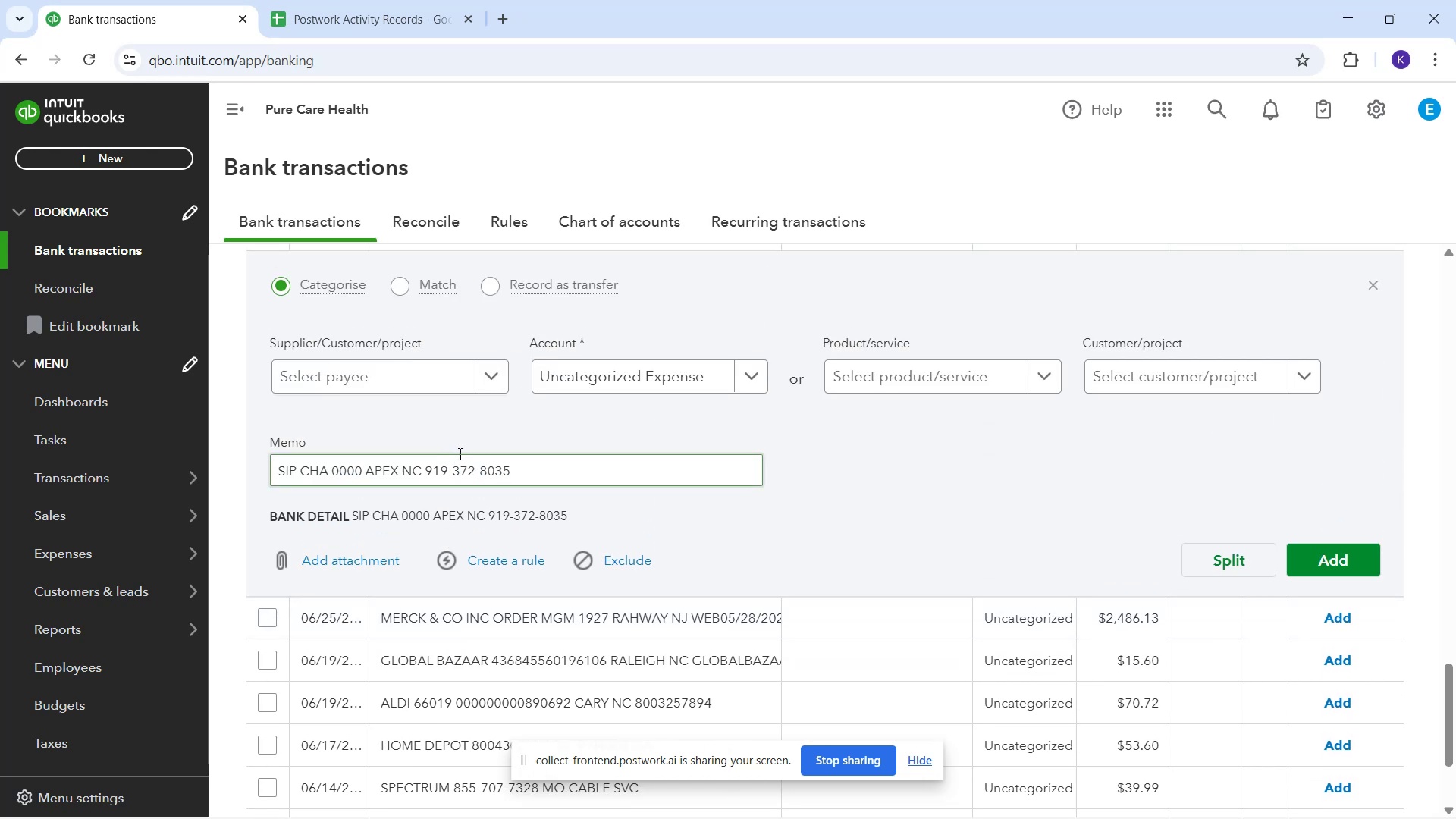 
wait(5.48)
 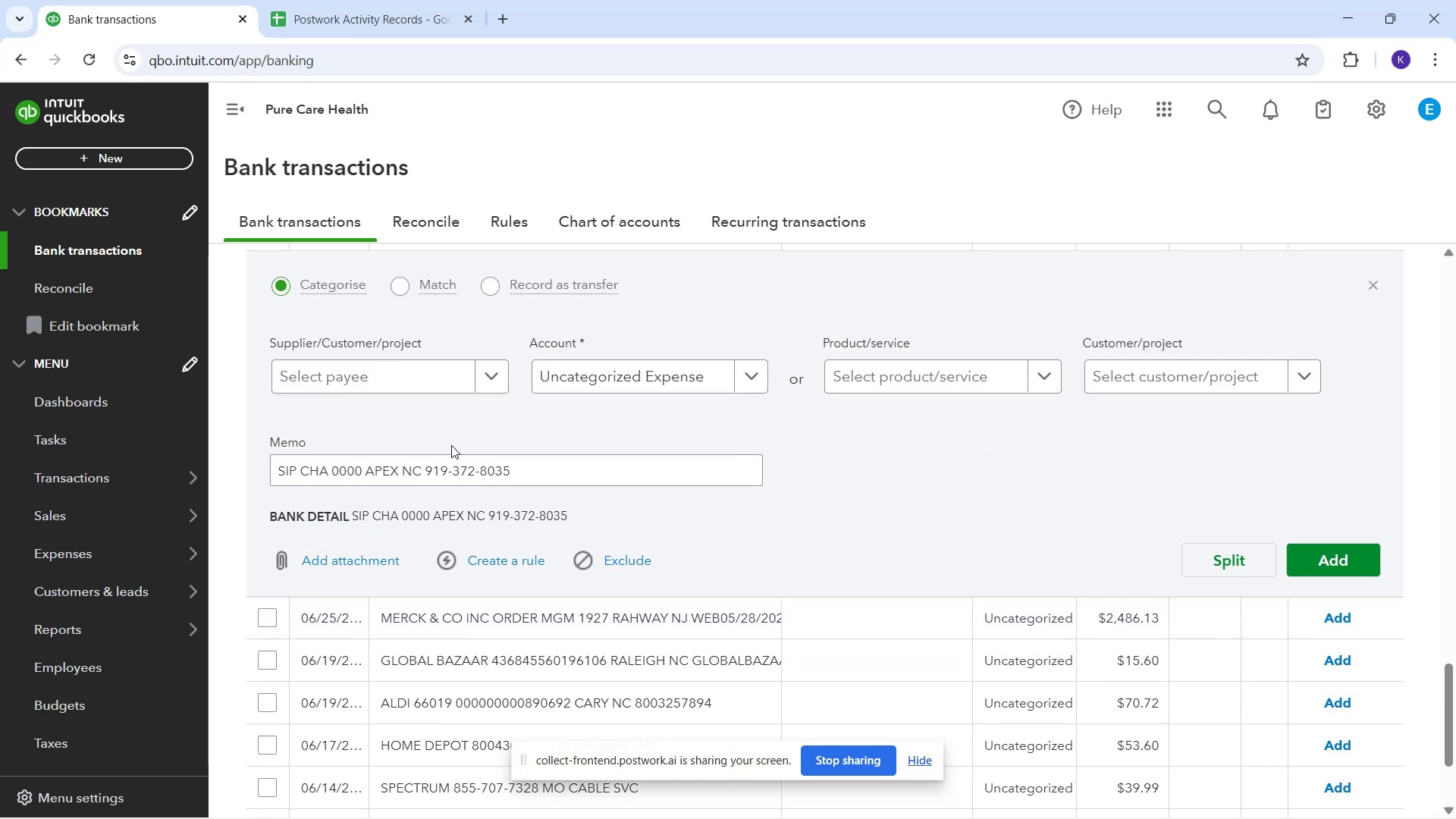 
scroll: coordinate [450, 463], scroll_direction: down, amount: 1.0
 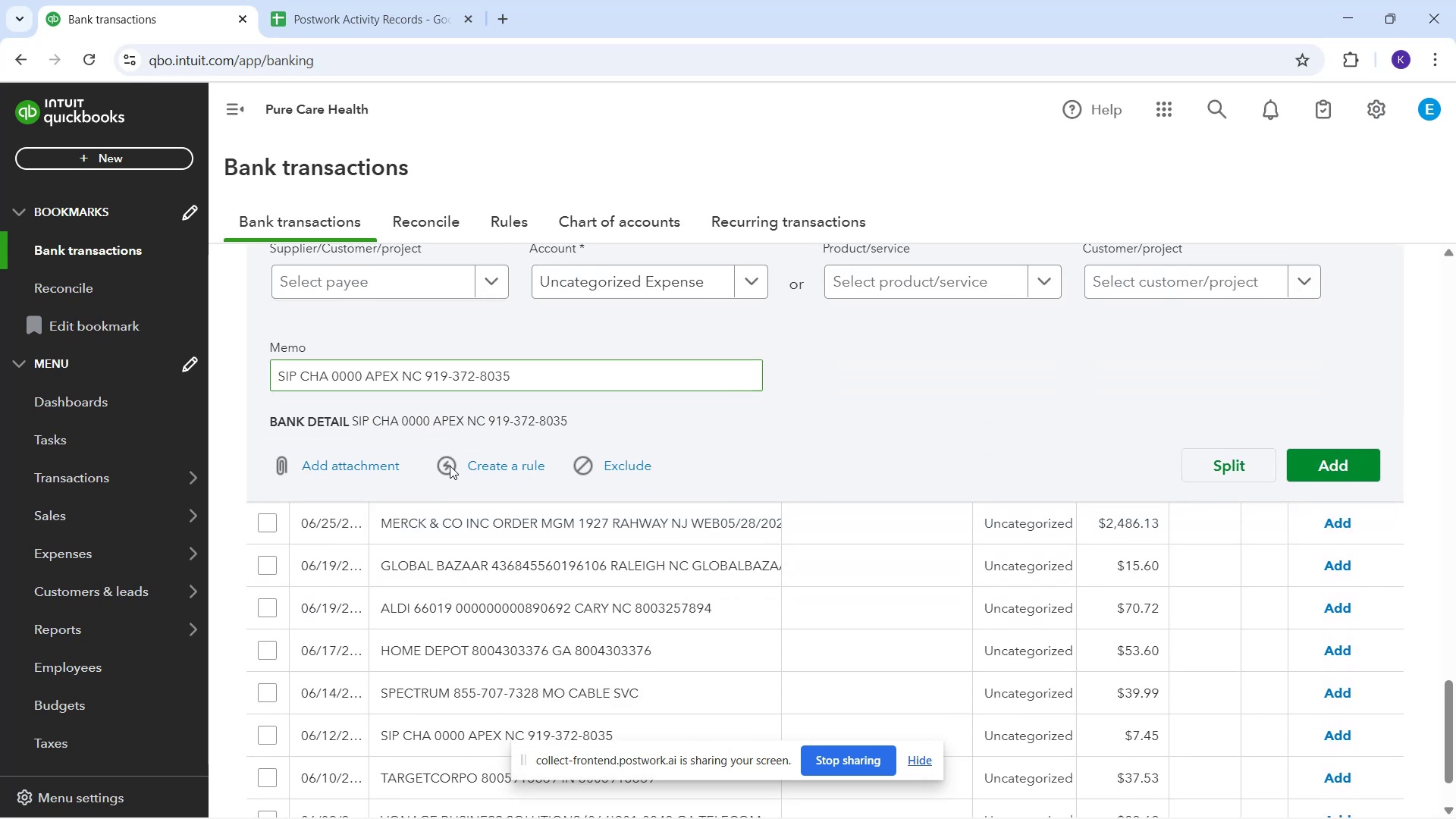 
scroll: coordinate [452, 464], scroll_direction: up, amount: 1.0
 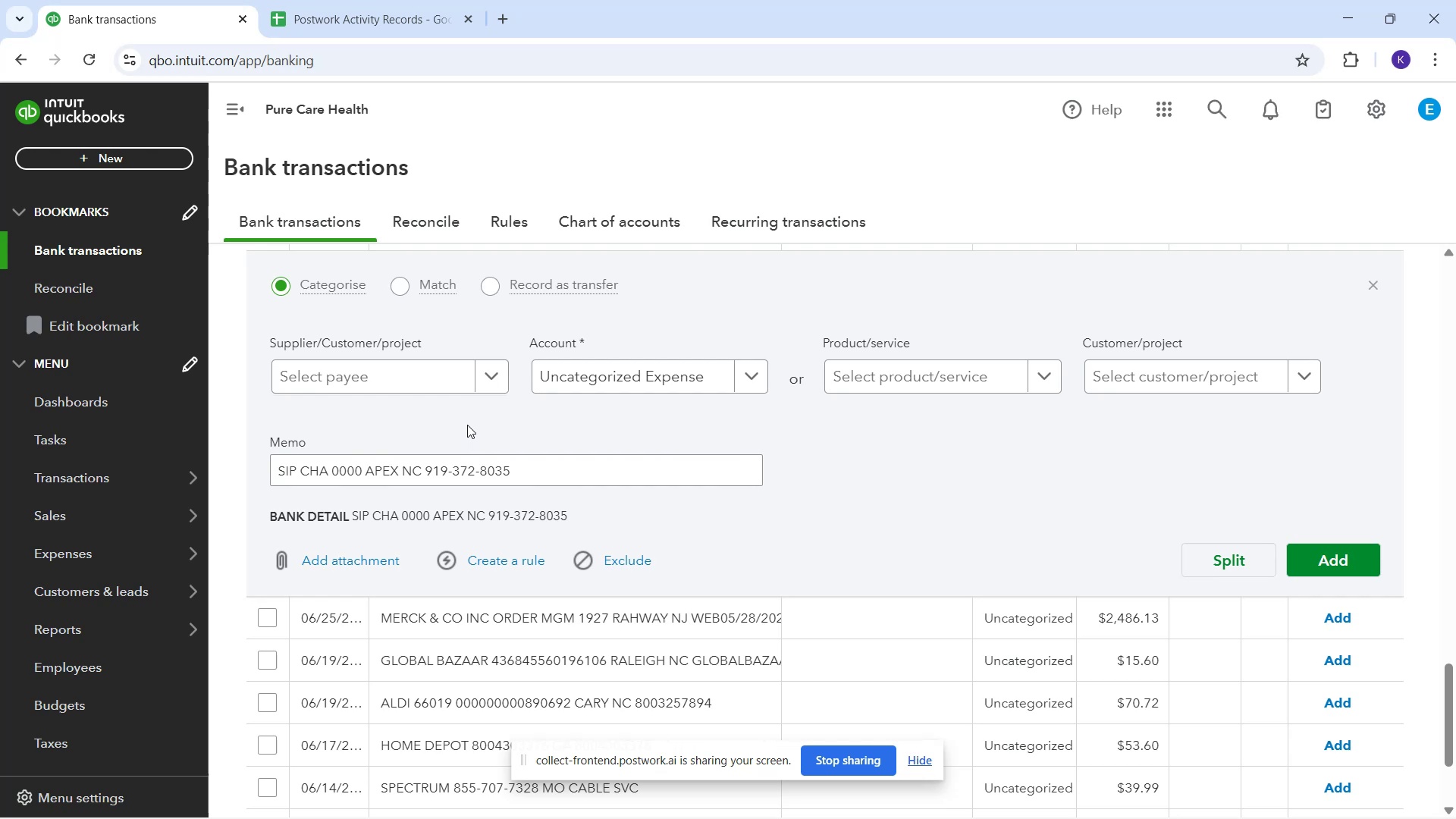 
wait(6.37)
 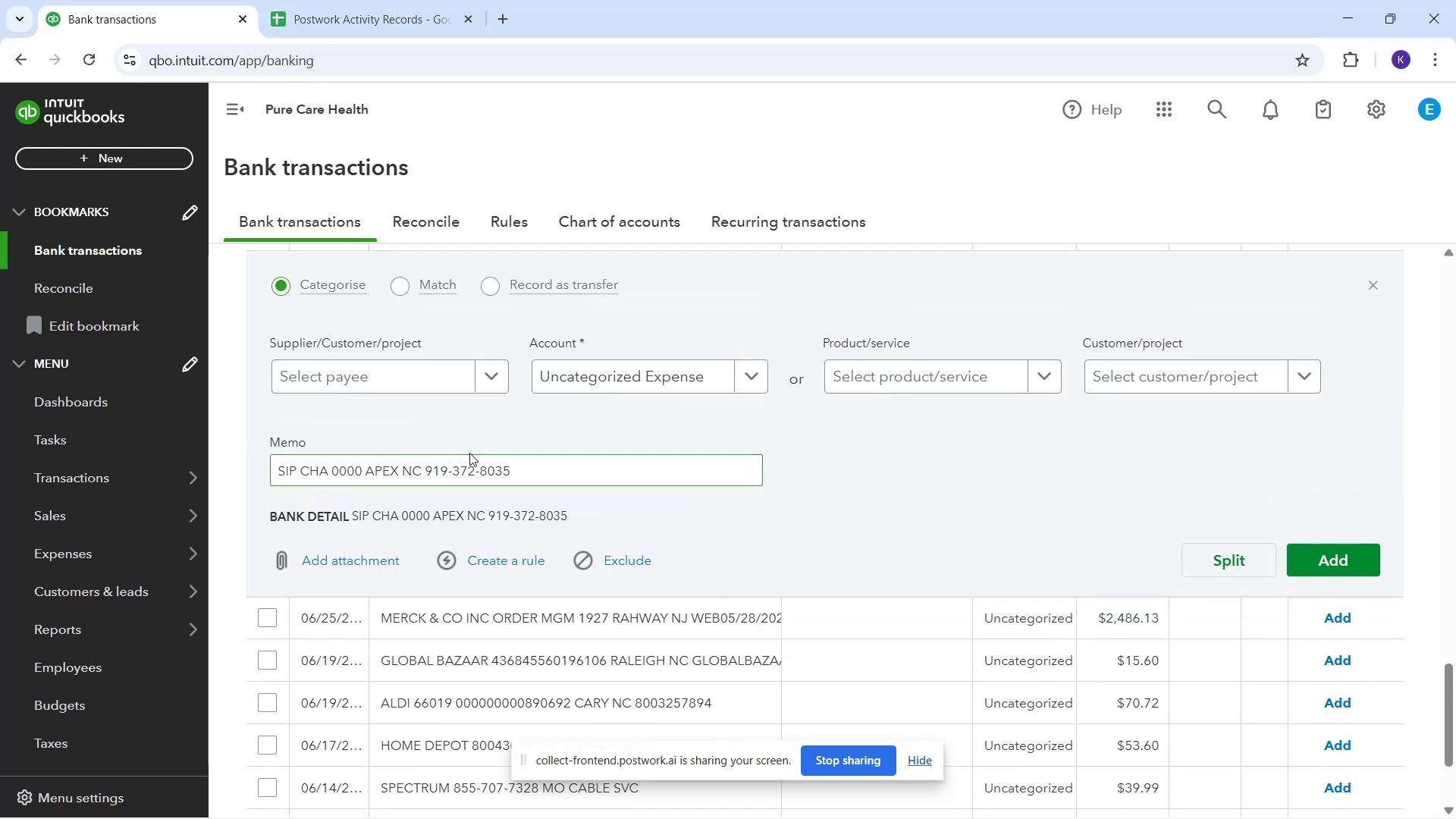 
scroll: coordinate [388, 454], scroll_direction: down, amount: 3.0
 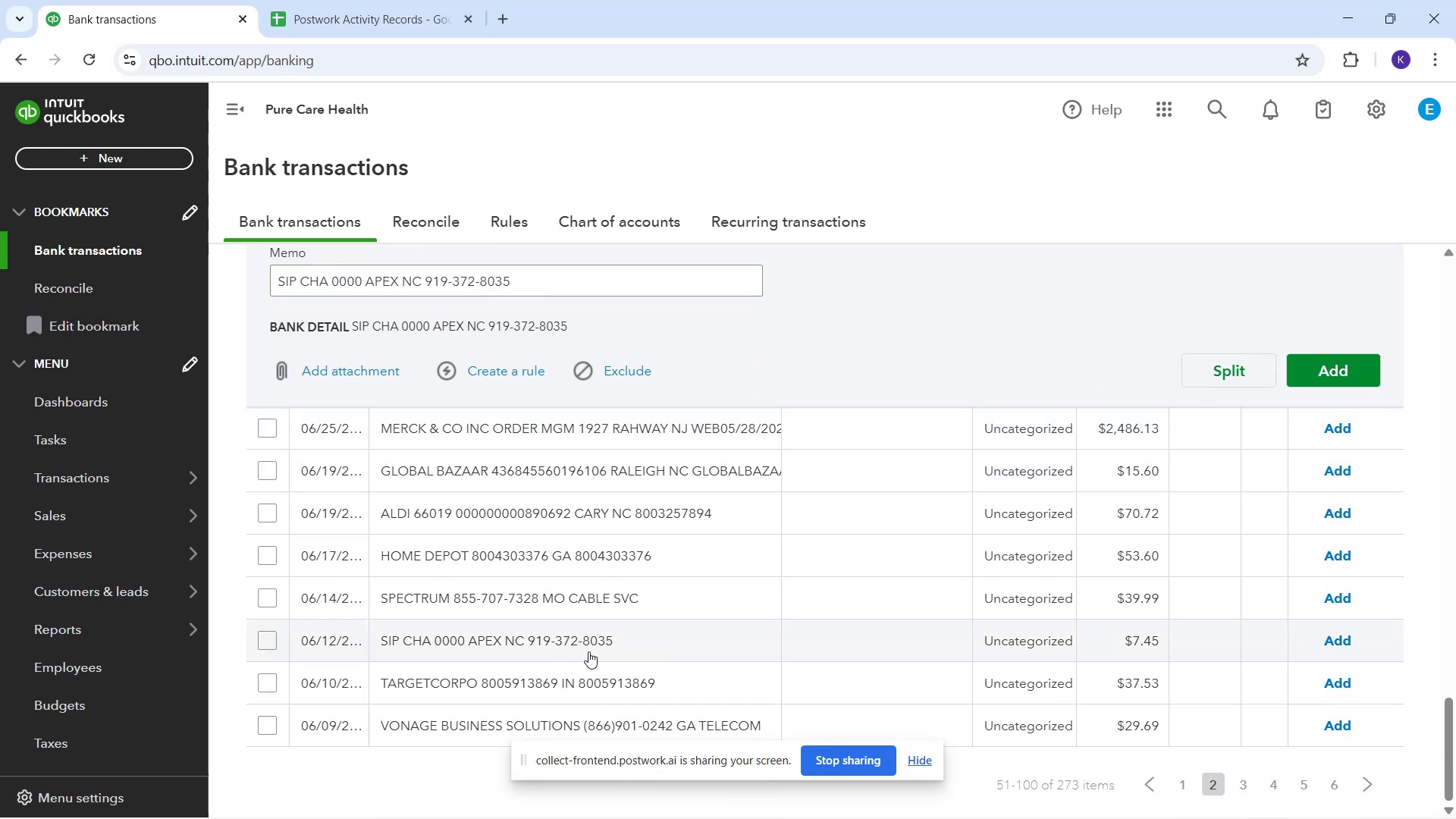 
scroll: coordinate [645, 592], scroll_direction: up, amount: 9.0
 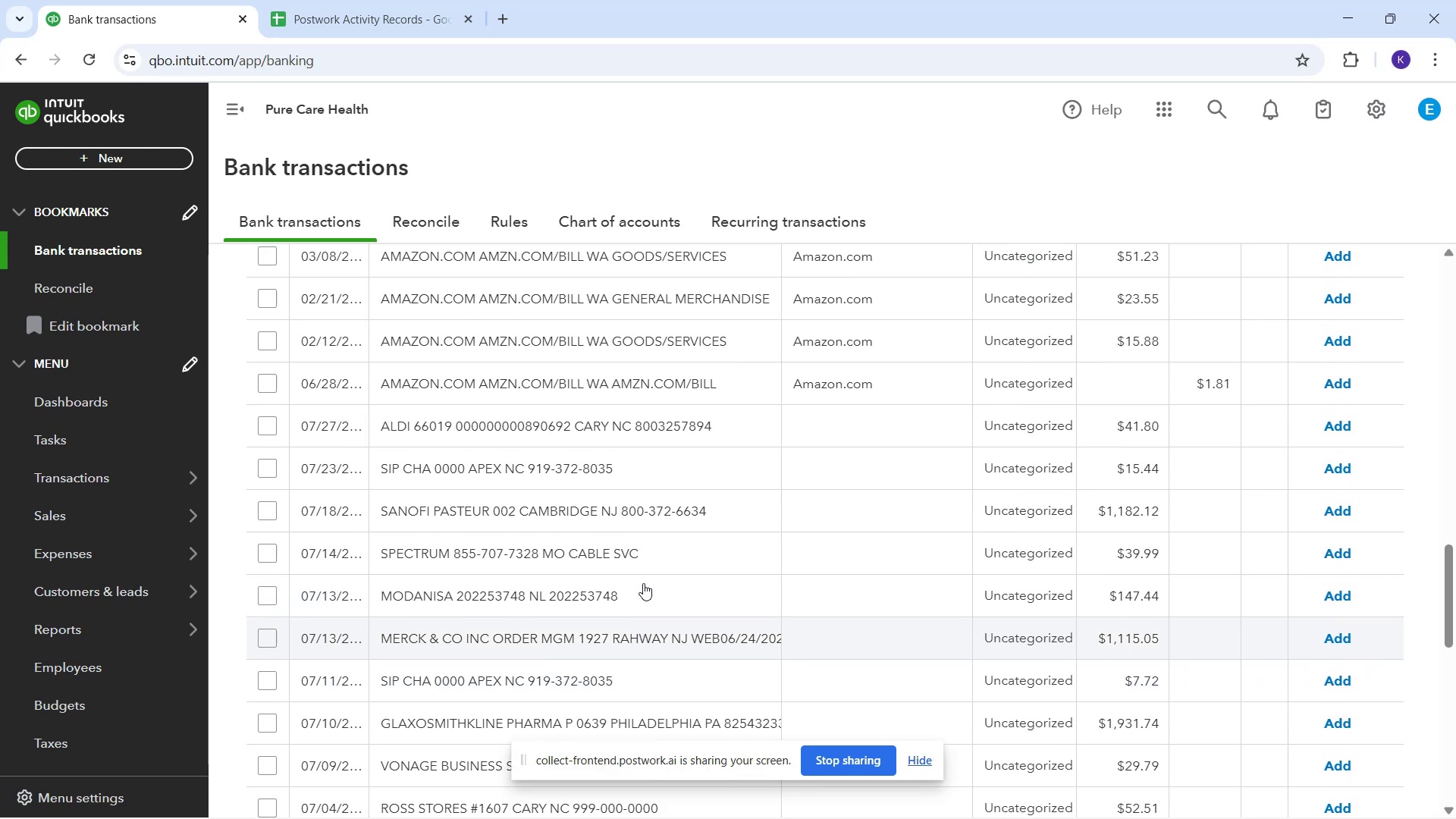 
scroll: coordinate [629, 574], scroll_direction: up, amount: 1.0
 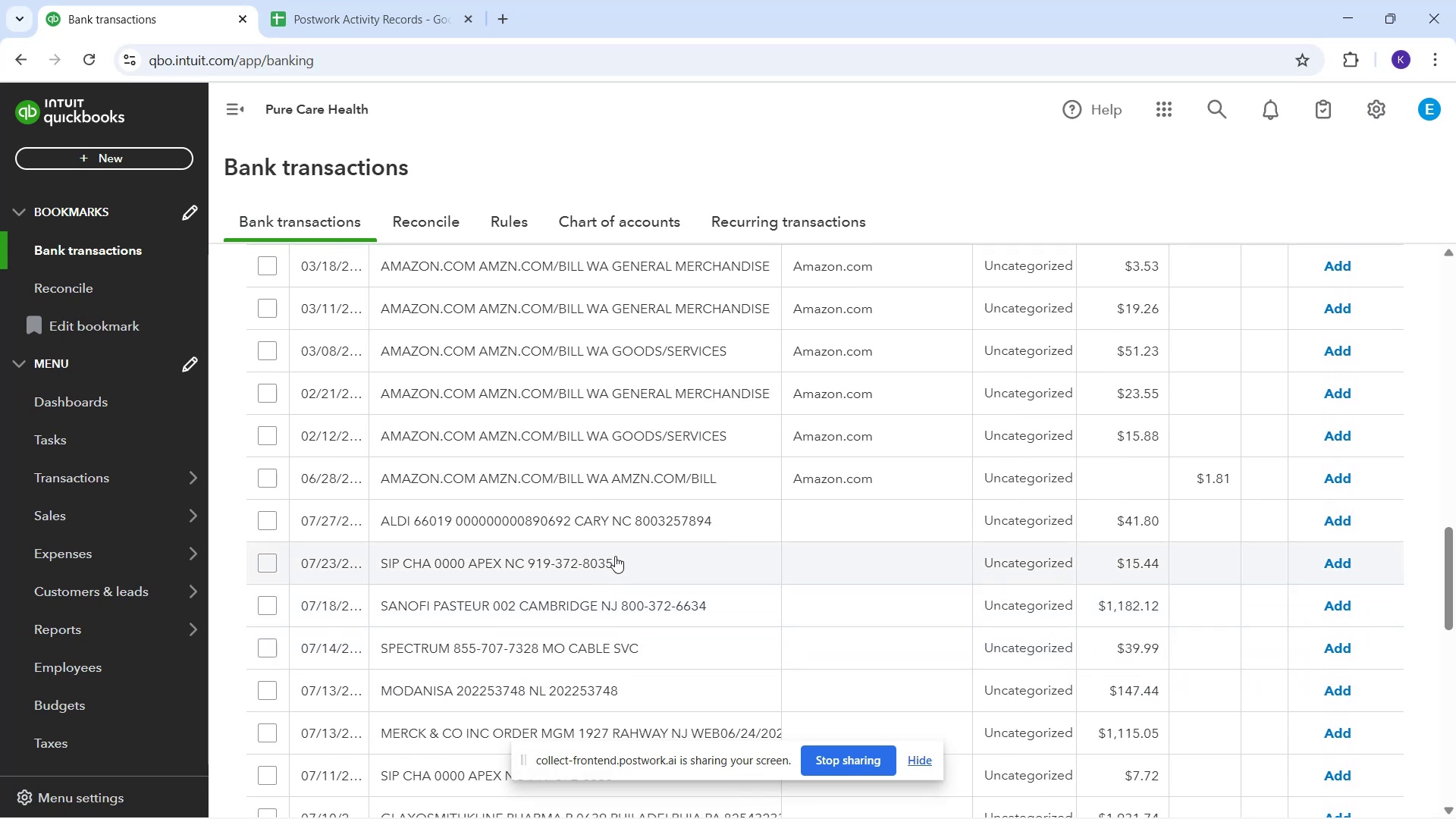 
mouse_move([657, 491])
 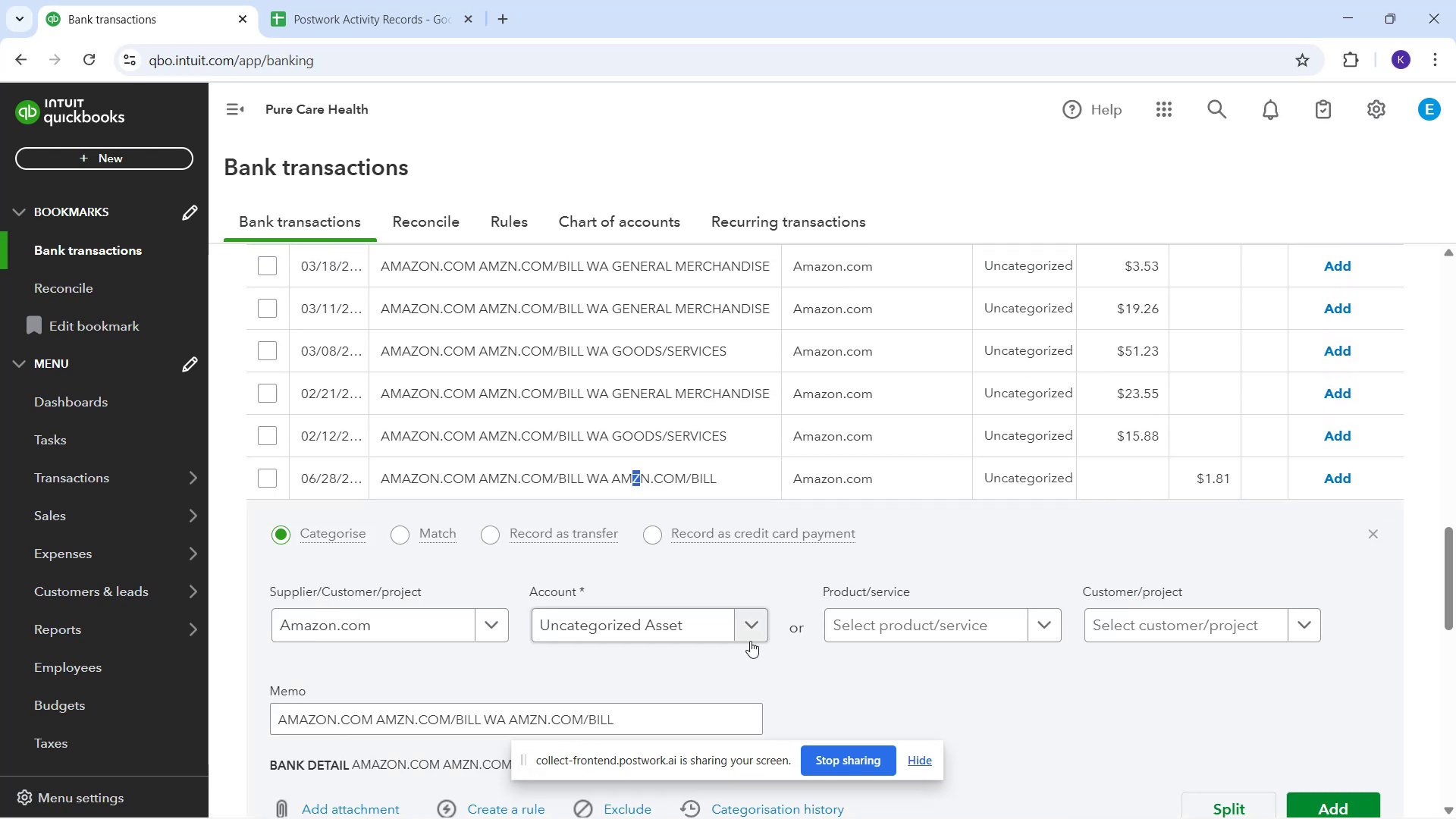 
left_click_drag(start_coordinate=[714, 630], to_coordinate=[711, 630])
 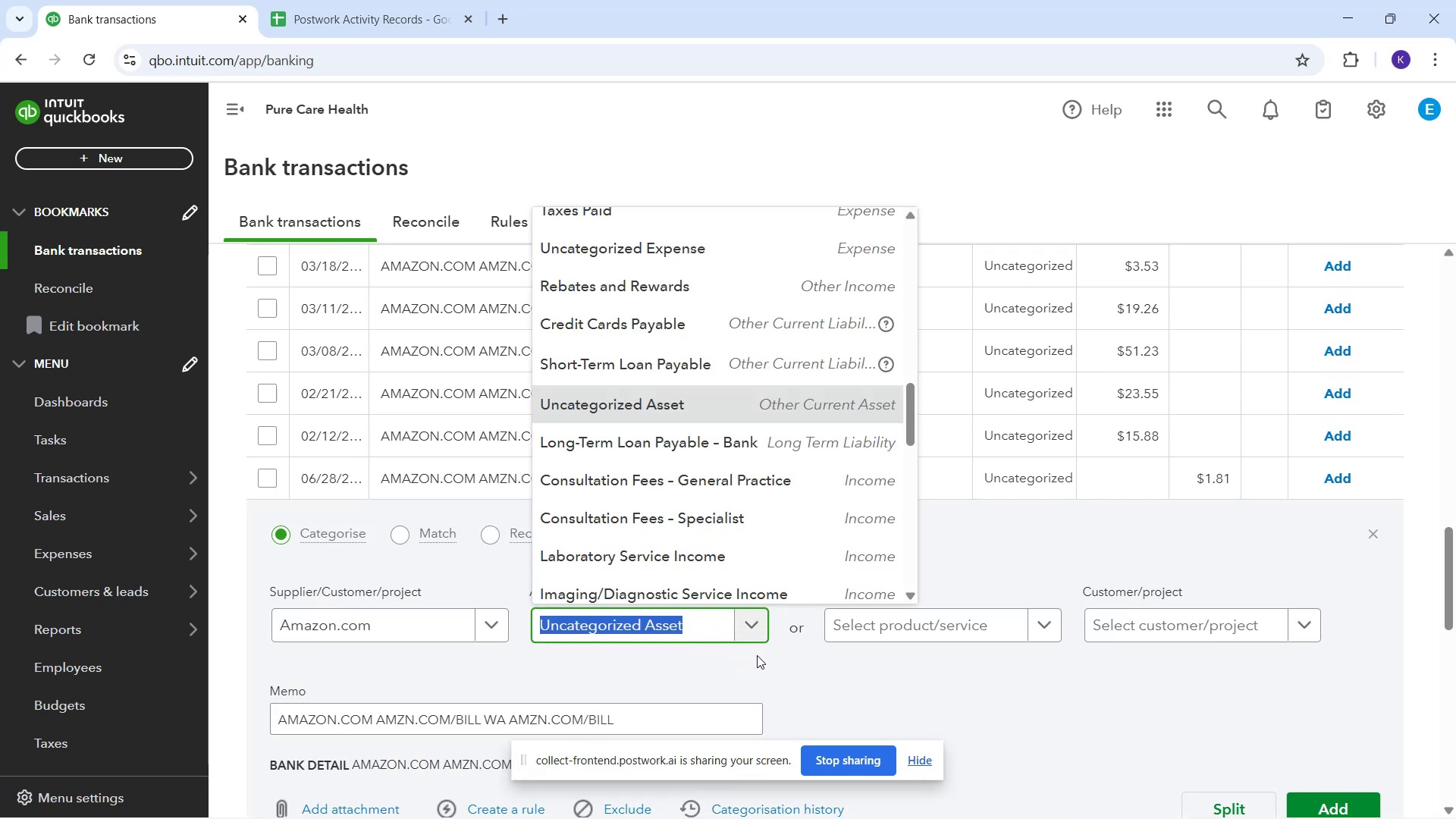 
type(off)
 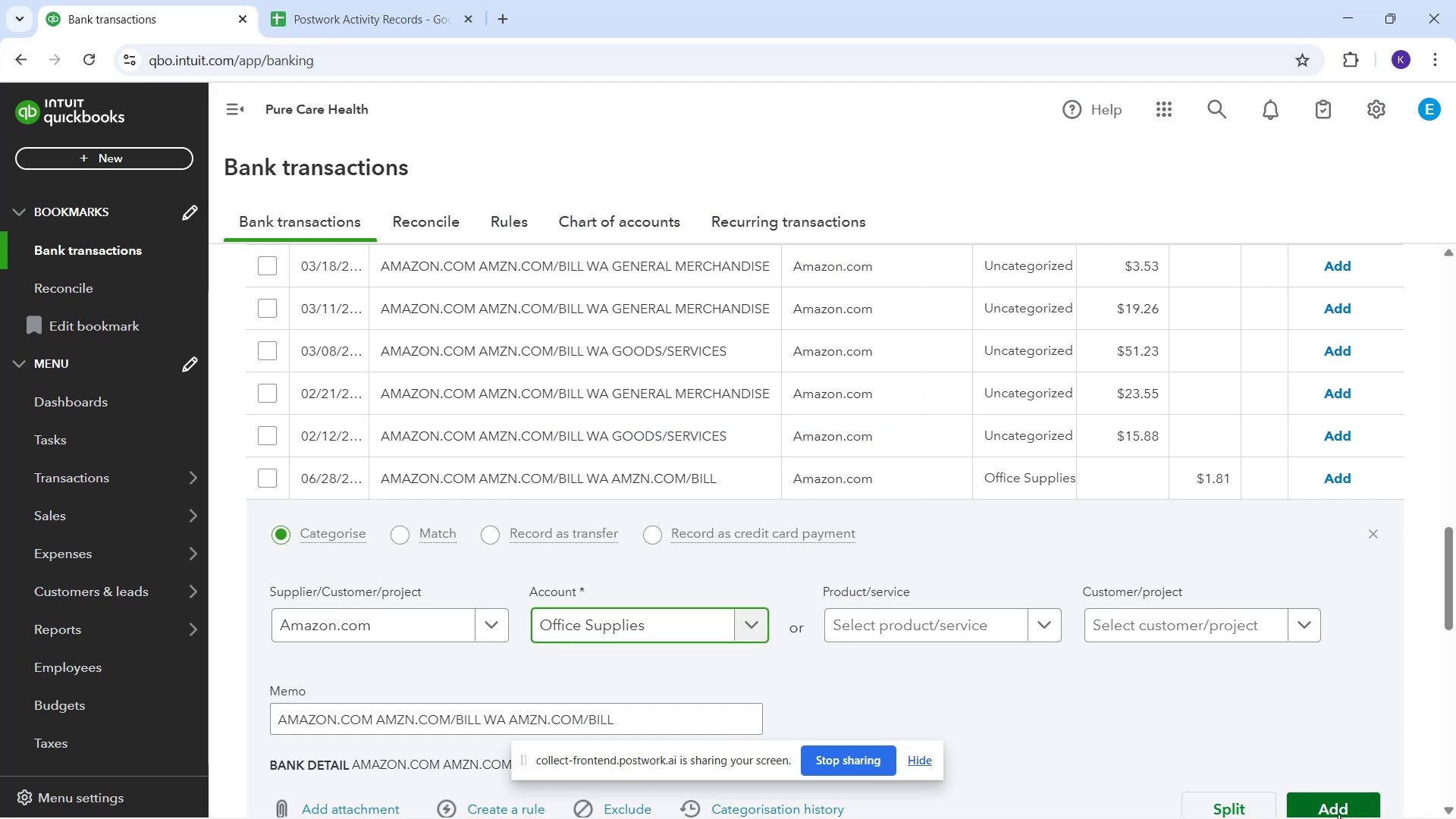 
mouse_move([1313, 789])
 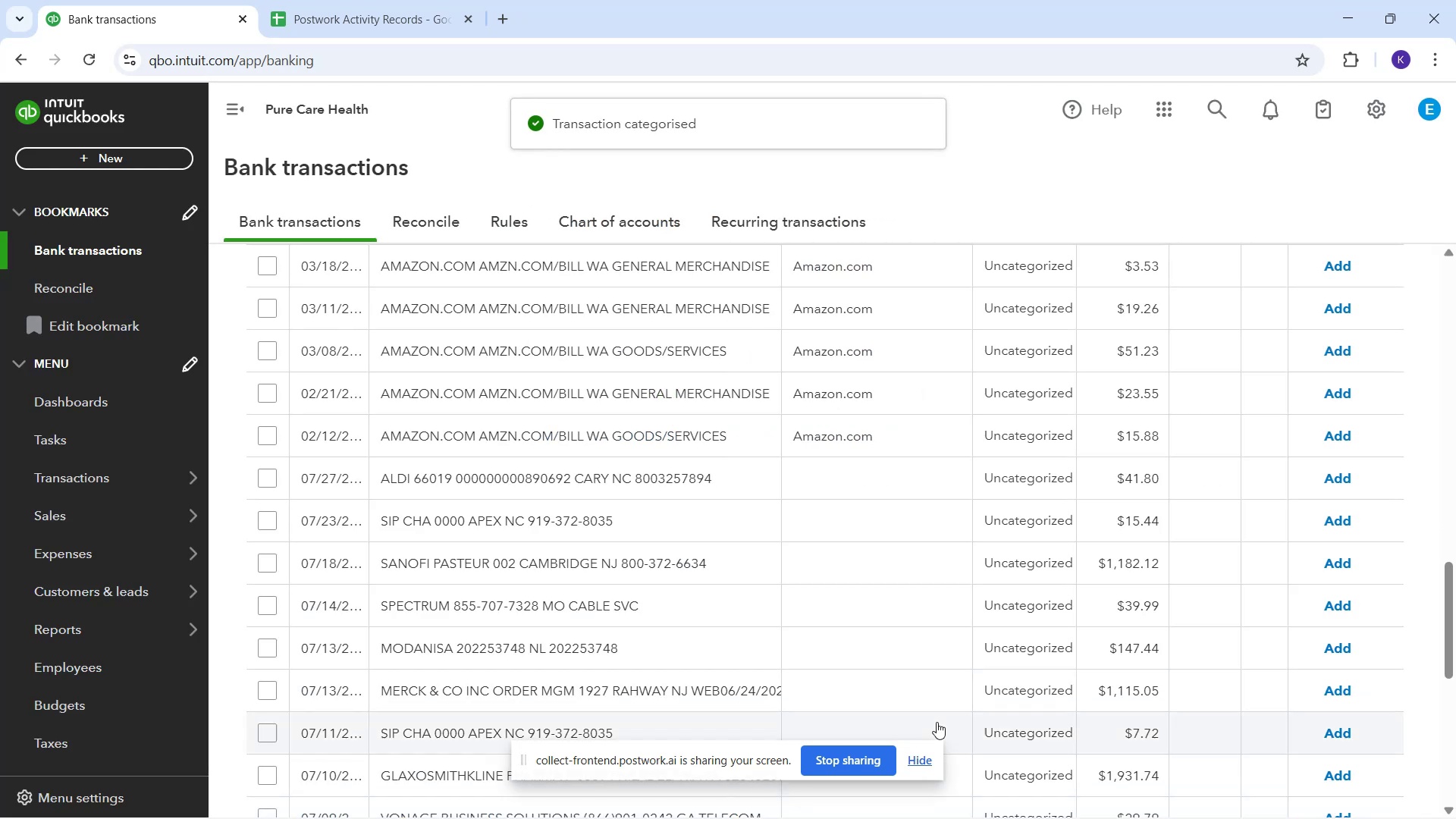 
scroll: coordinate [905, 701], scroll_direction: up, amount: 13.0
 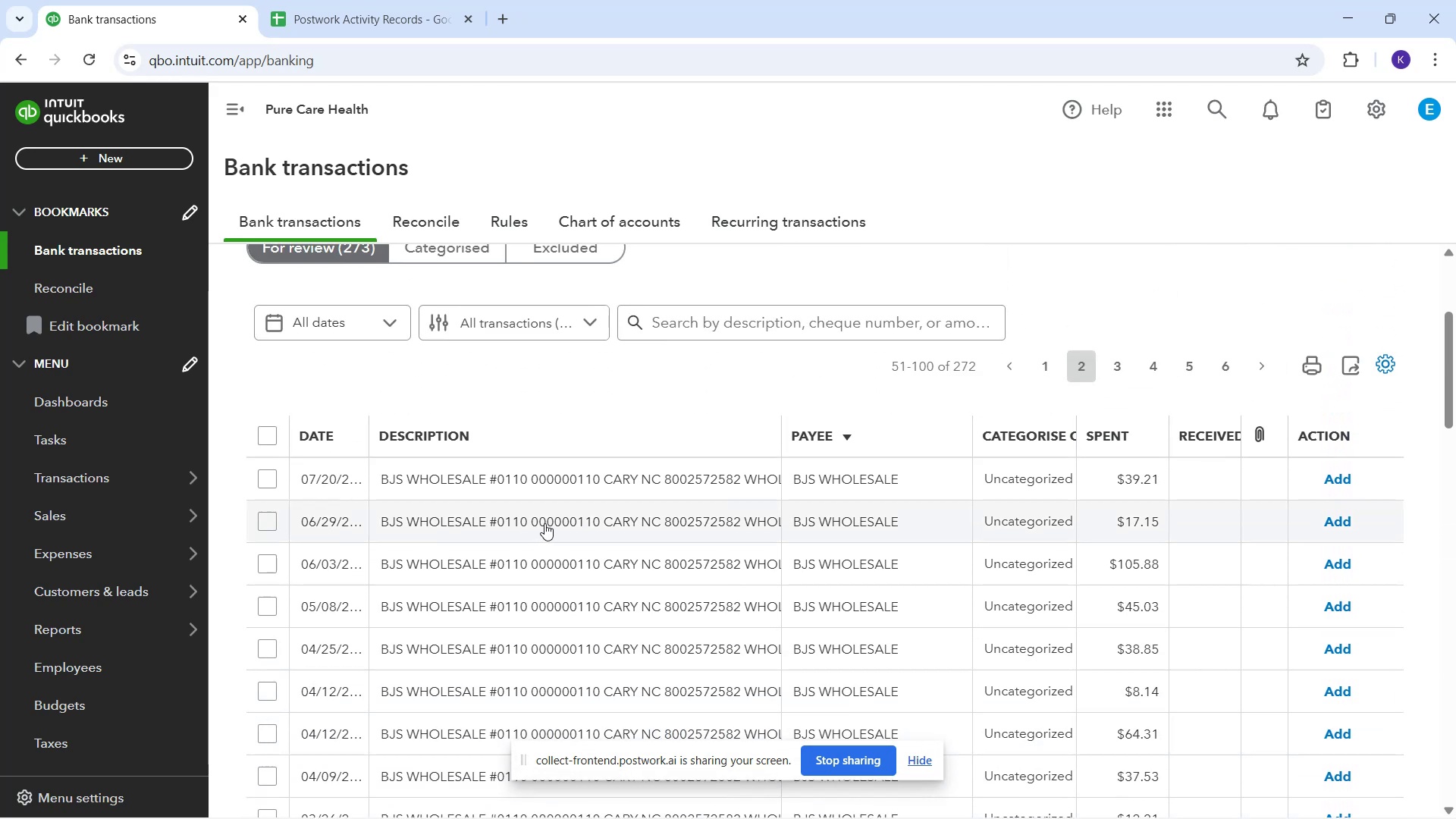 
mouse_move([629, 491])
 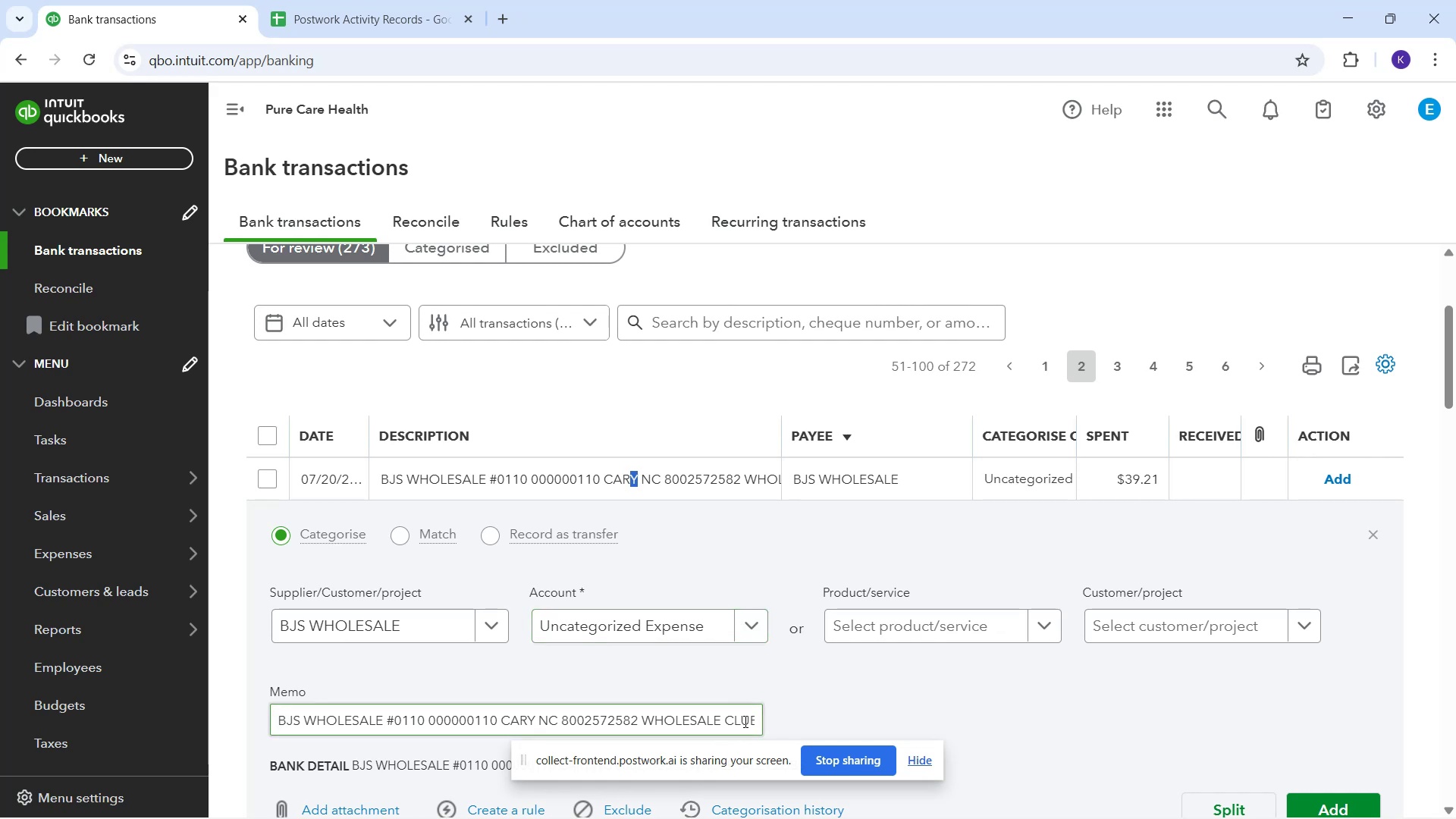 
wait(7.28)
 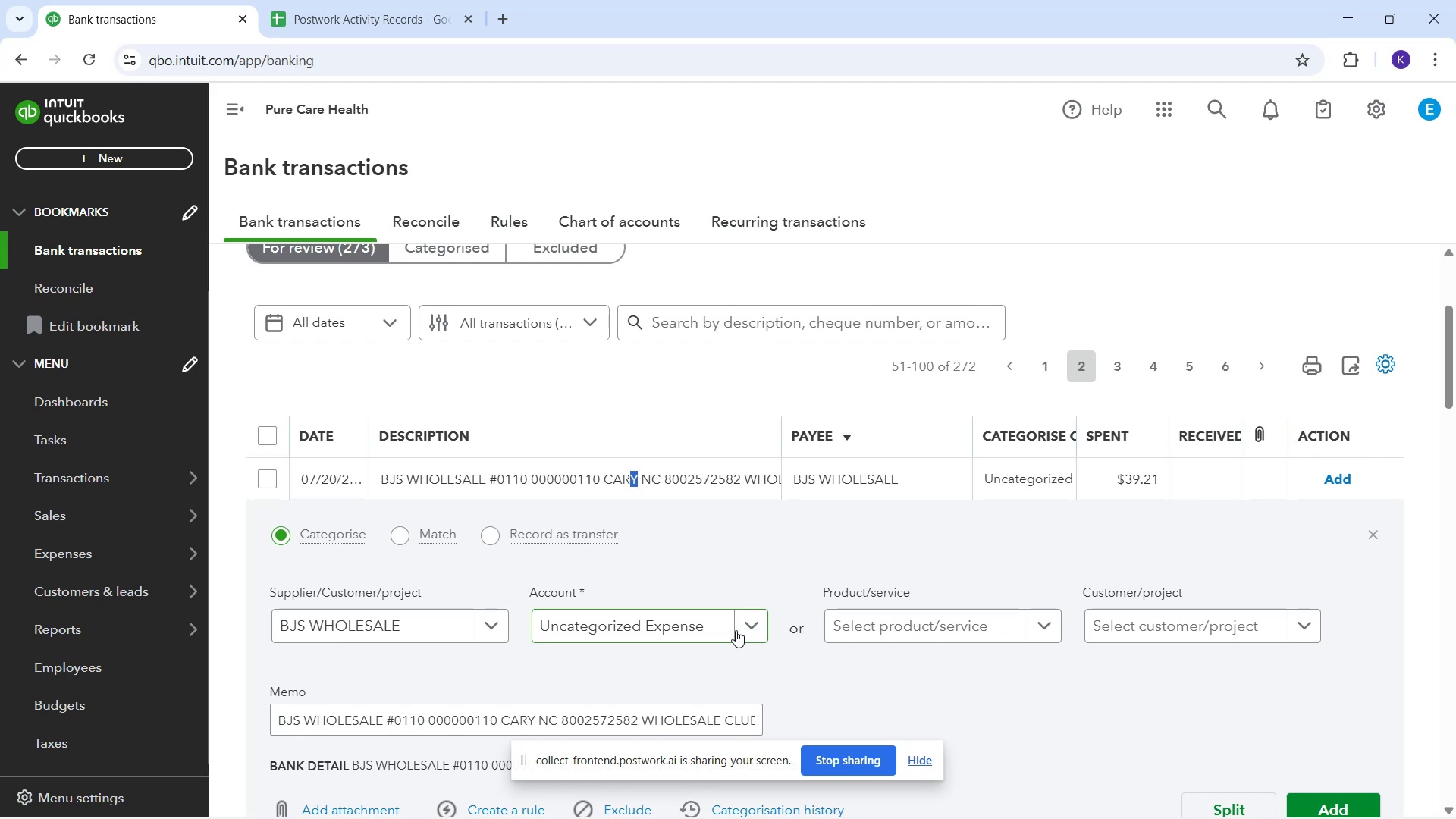 
scroll: coordinate [817, 676], scroll_direction: down, amount: 2.0
 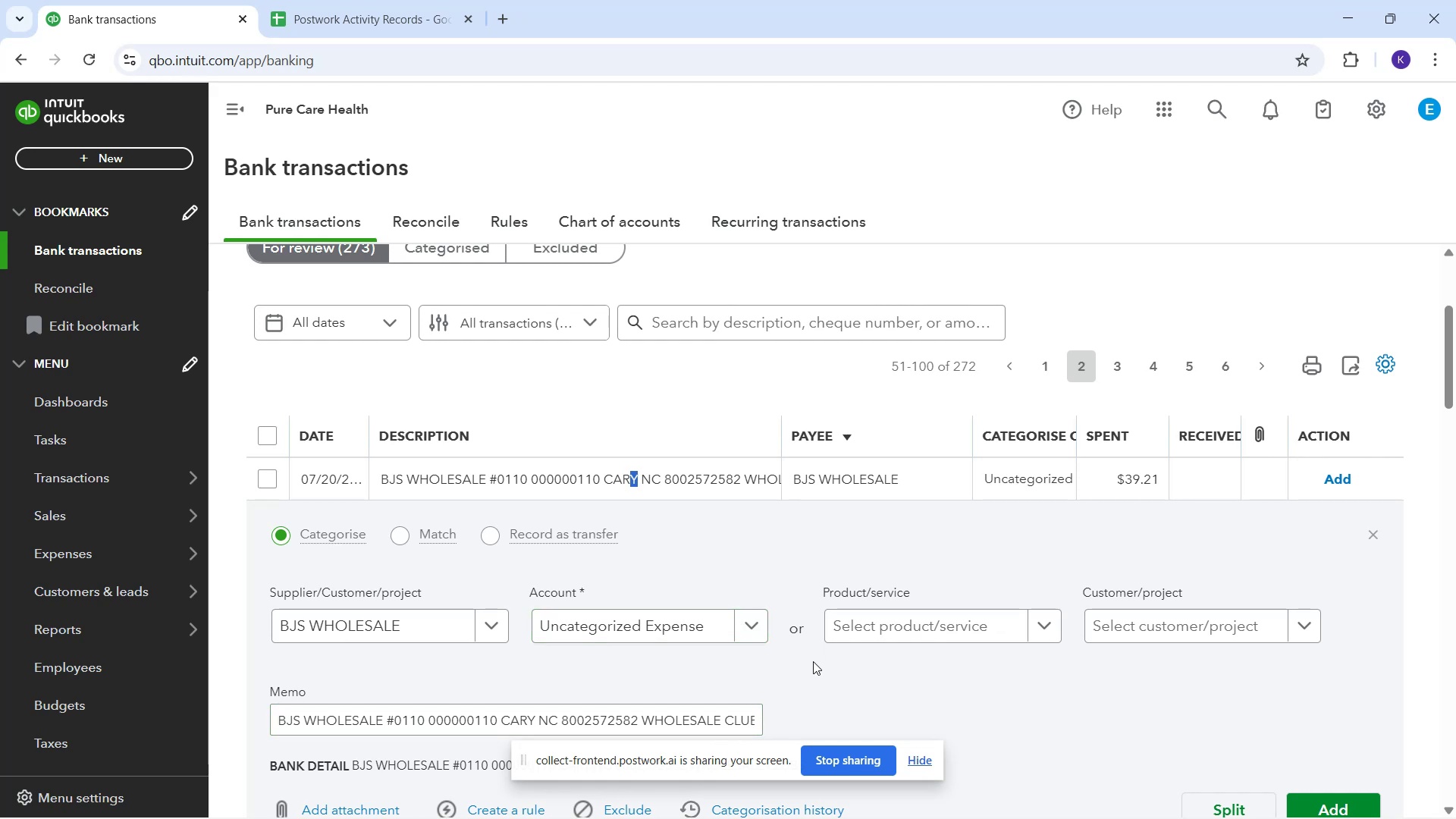 
mouse_move([802, 685])
 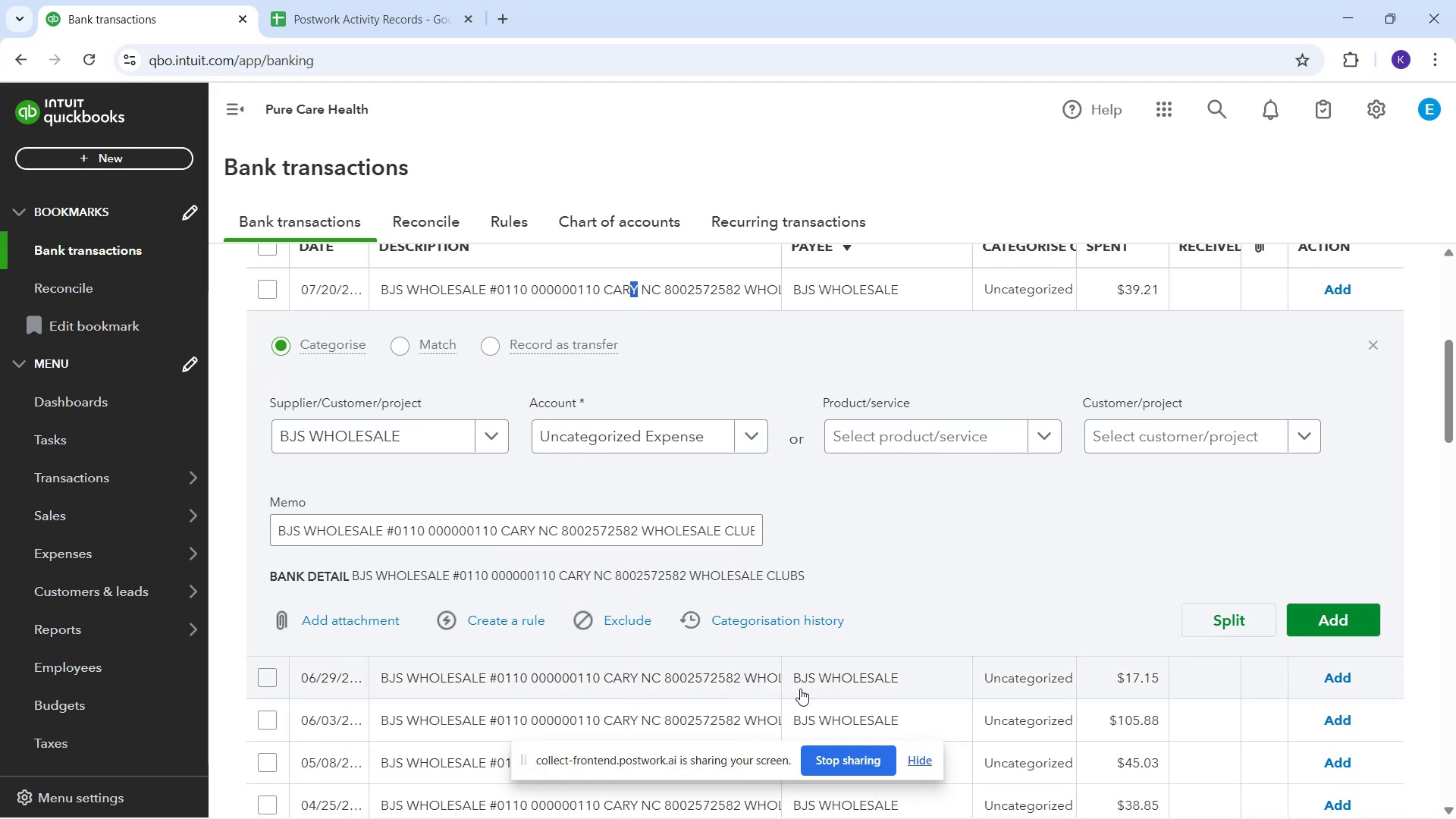 
scroll: coordinate [760, 717], scroll_direction: down, amount: 6.0
 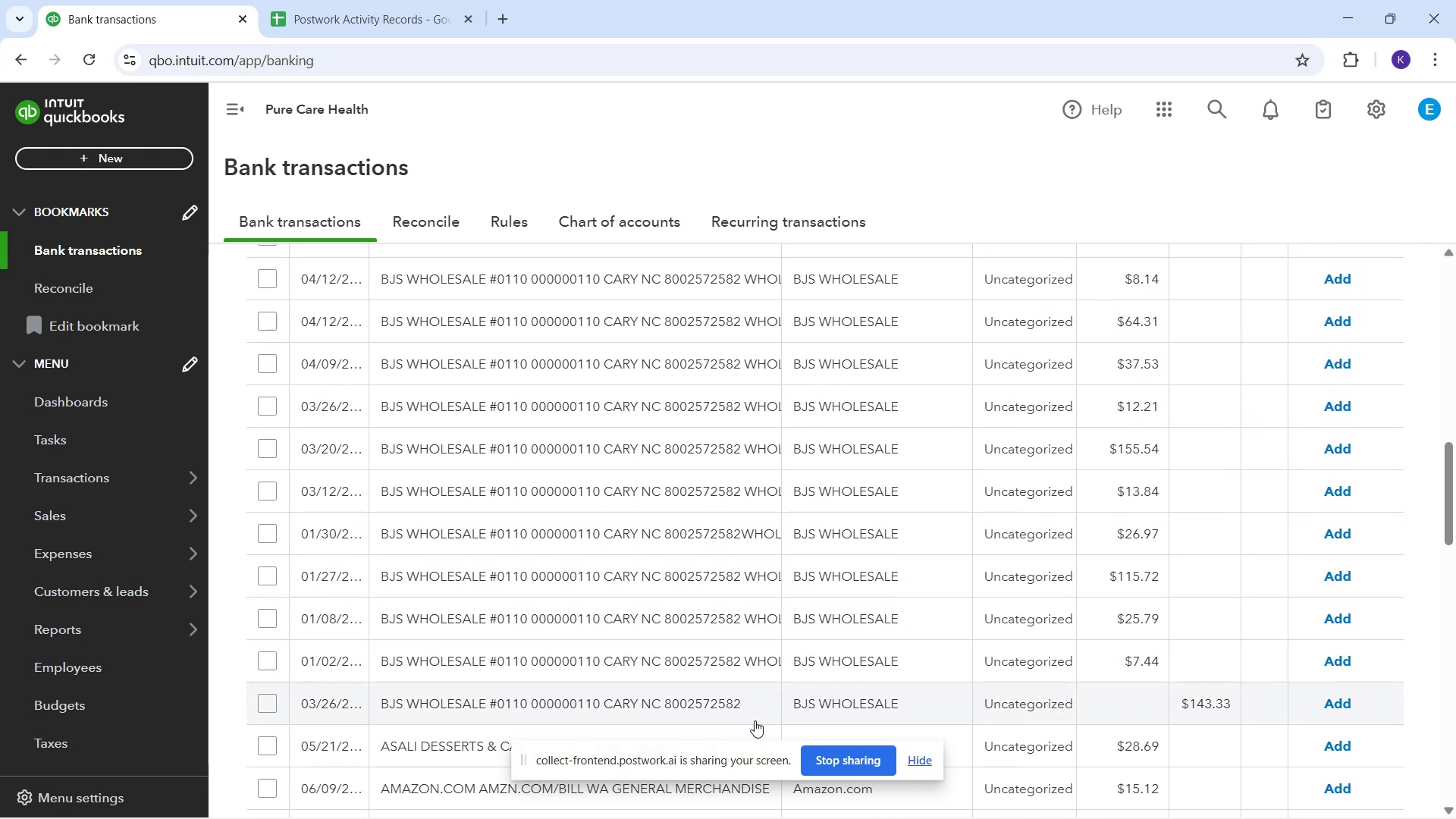 
scroll: coordinate [751, 720], scroll_direction: down, amount: 4.0
 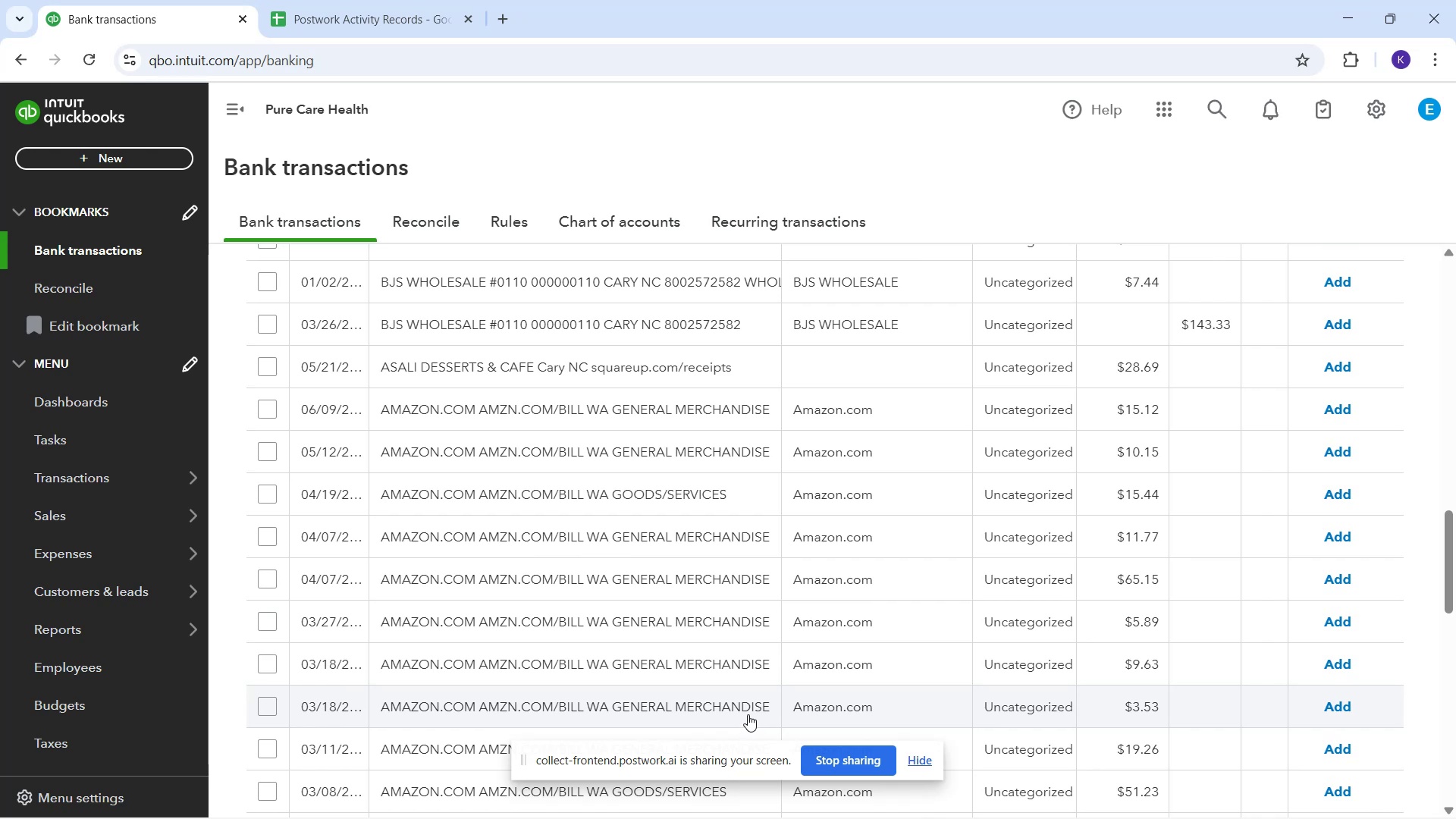 
wait(6.67)
 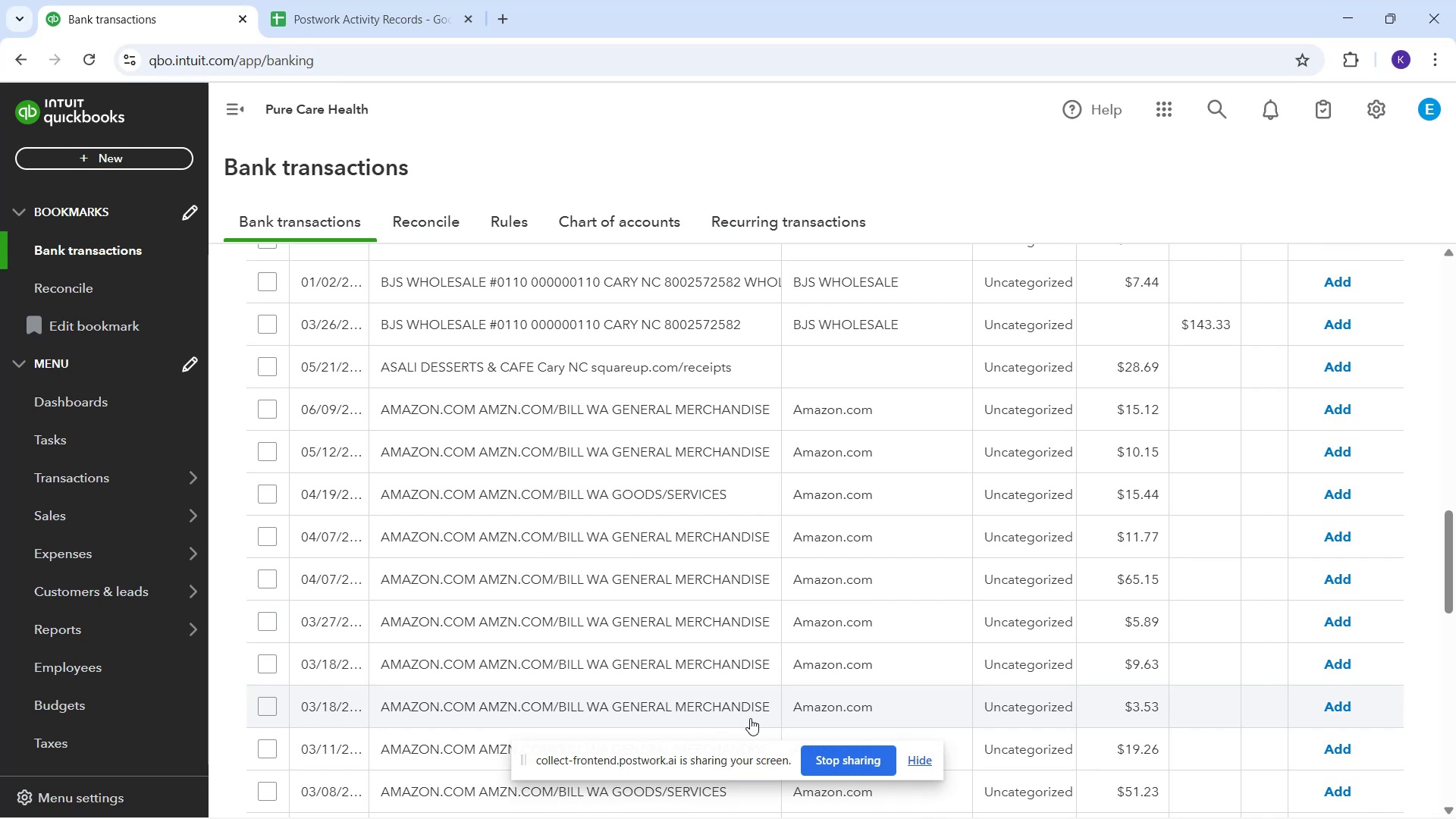 
scroll: coordinate [726, 704], scroll_direction: up, amount: 7.0
 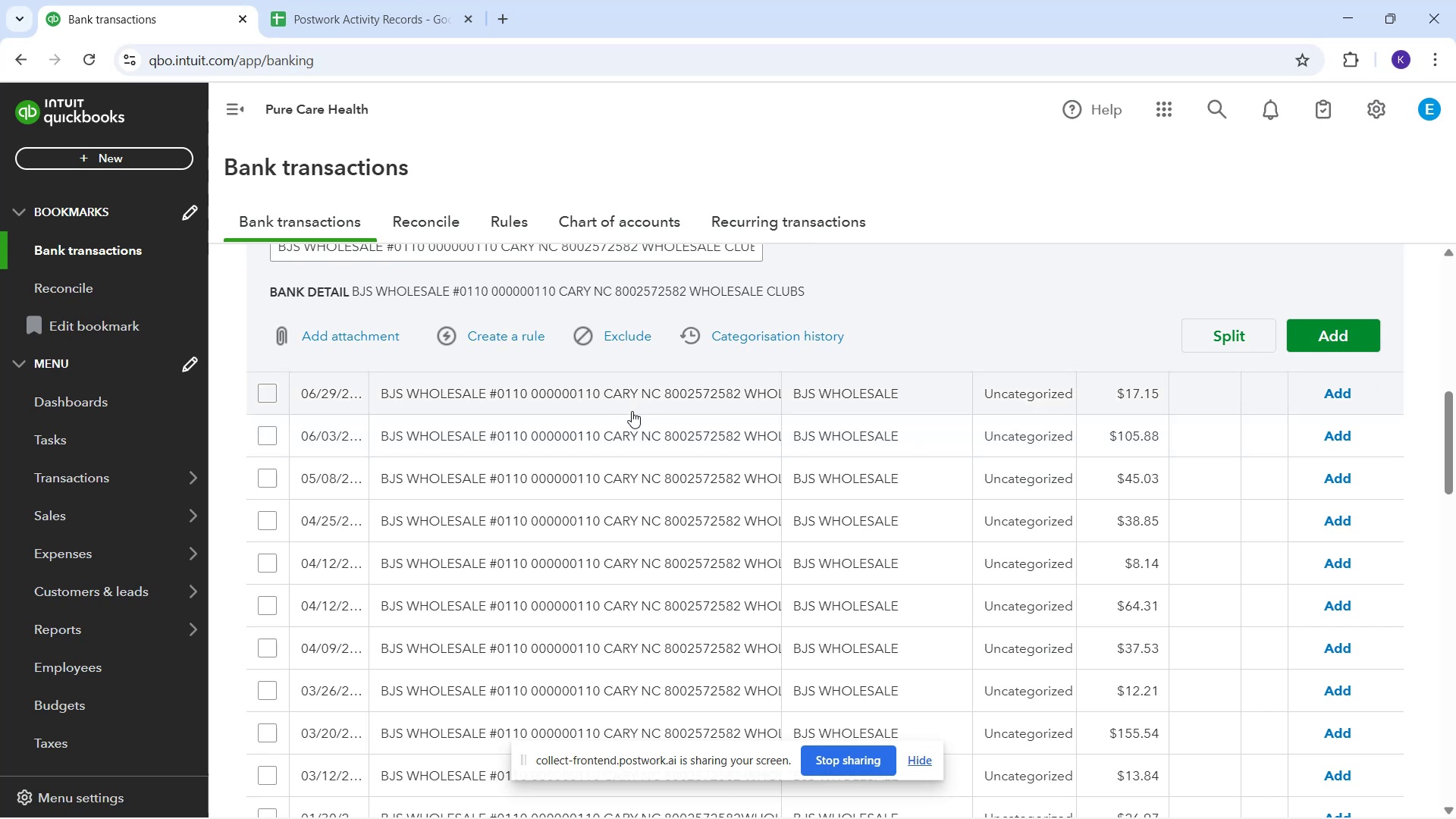 
wait(15.44)
 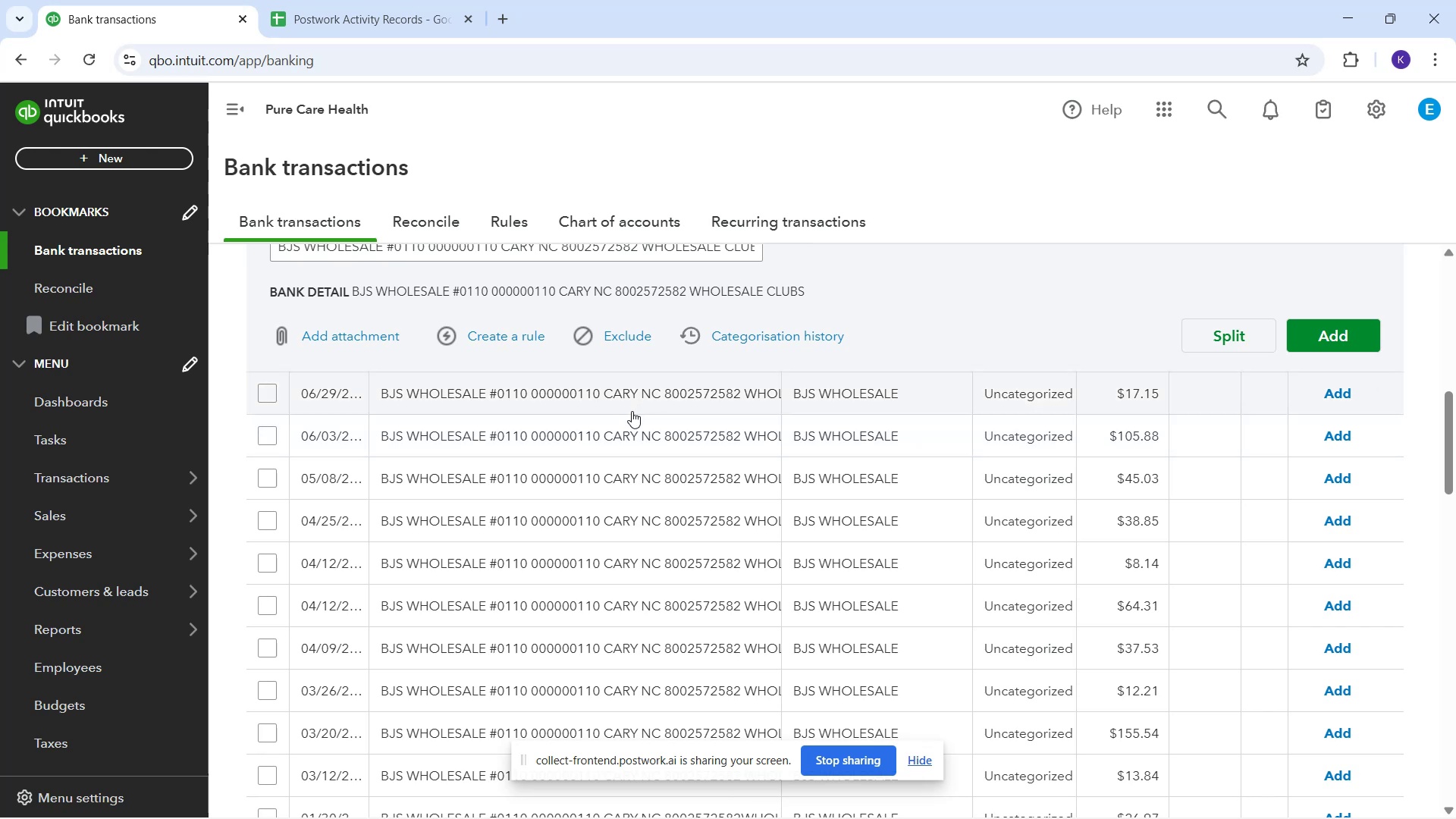 
scroll: coordinate [746, 556], scroll_direction: up, amount: 1.0
 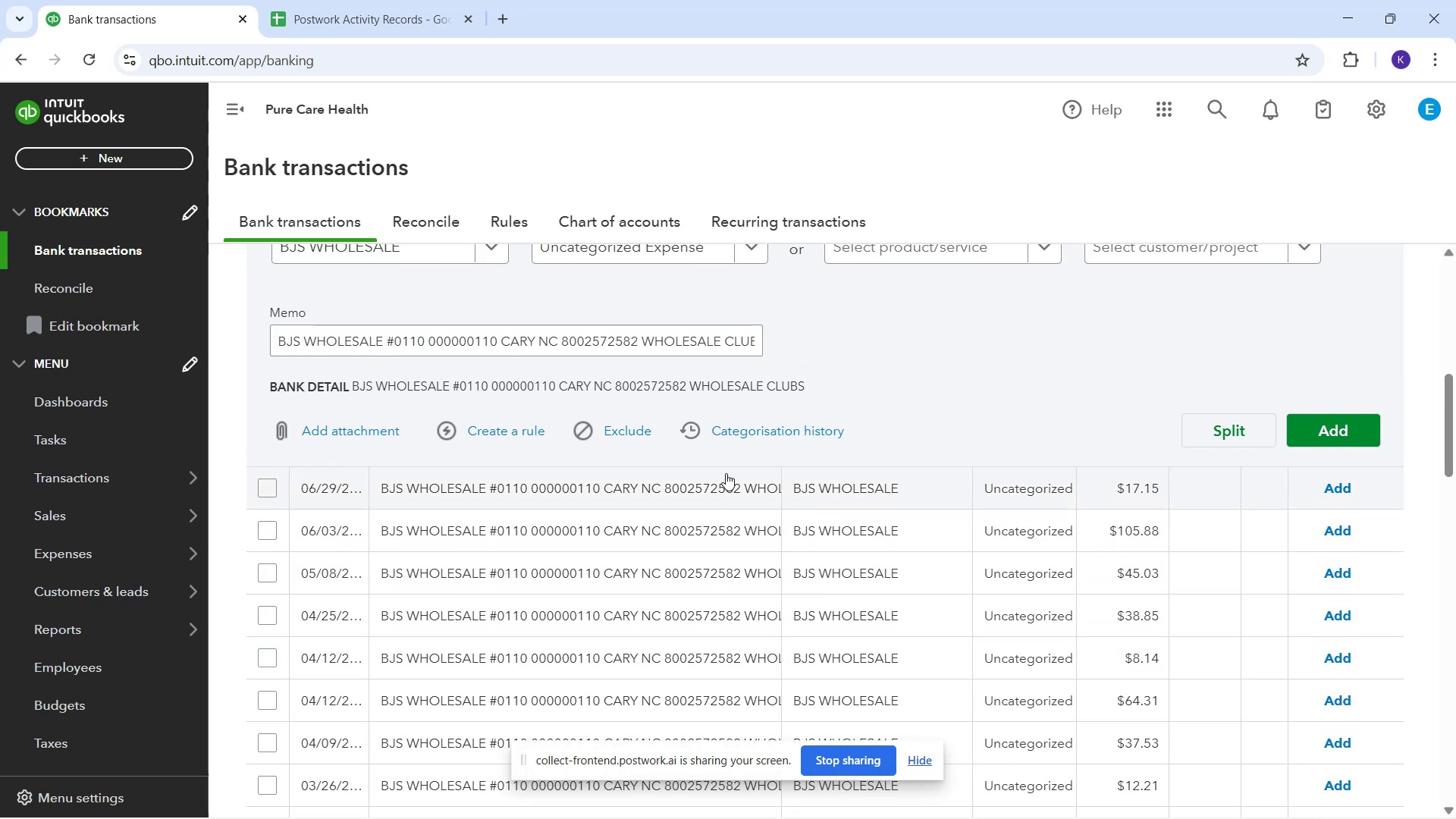 
left_click([729, 485])
 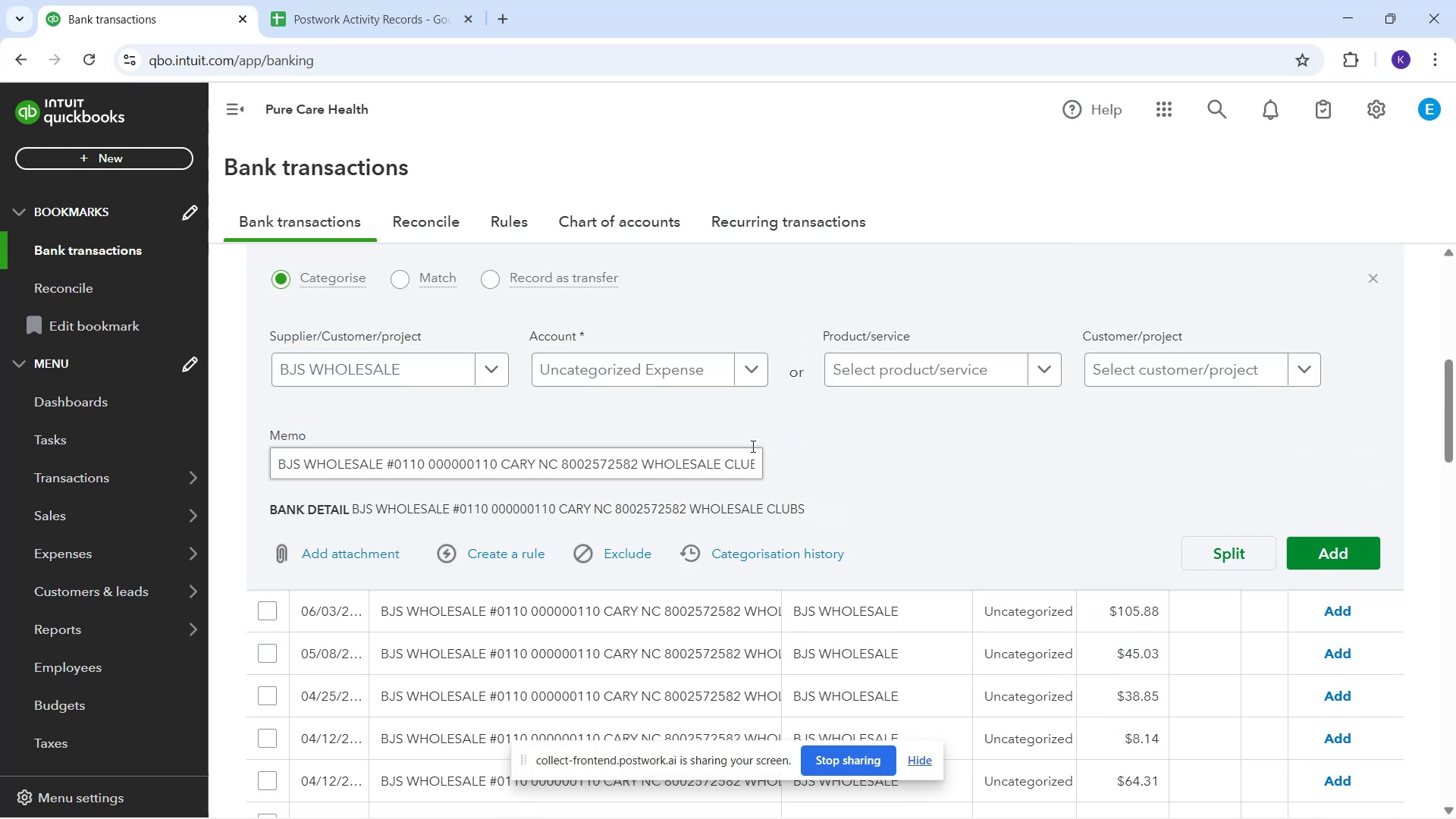 
mouse_move([720, 400])
 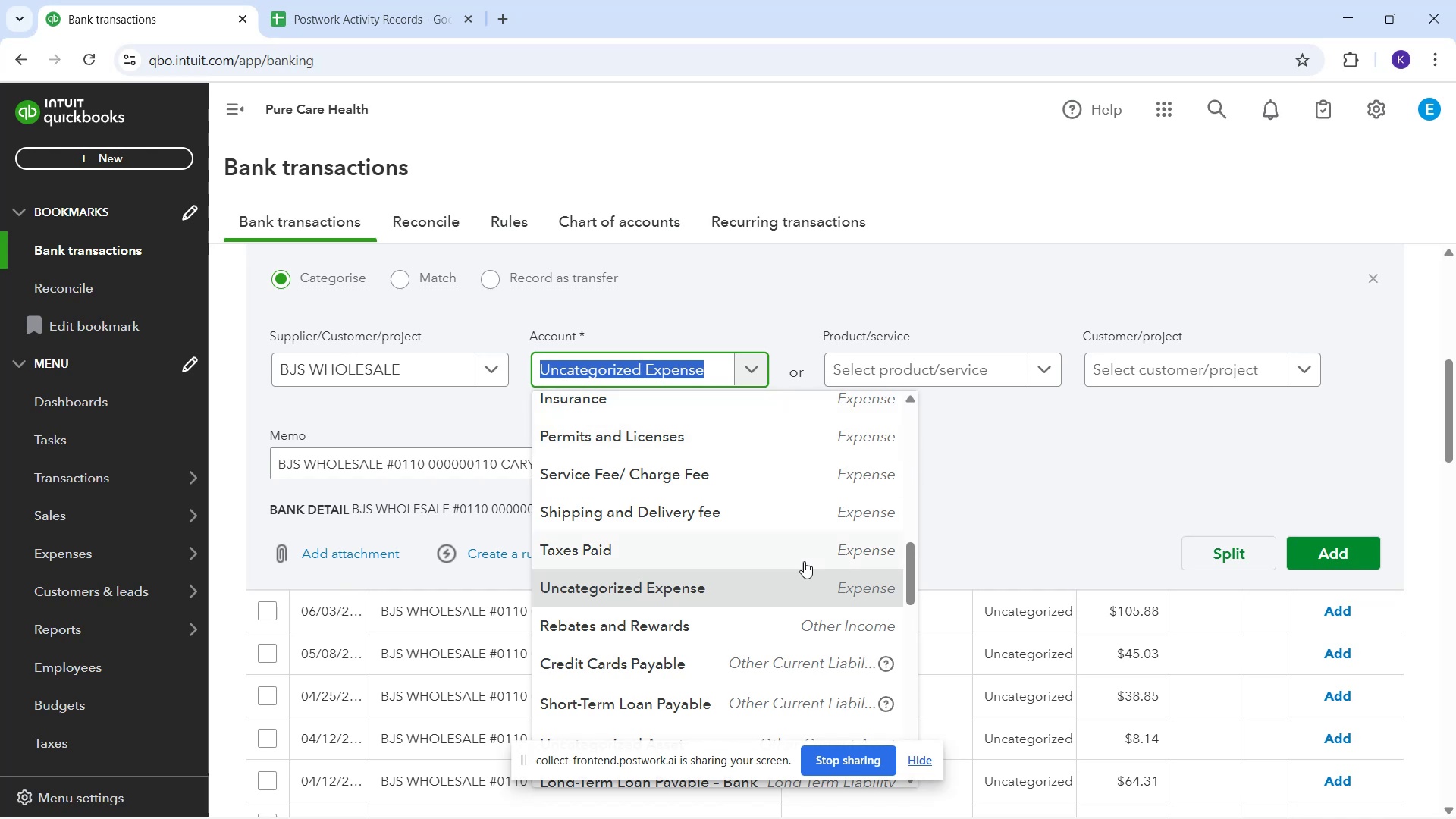 
type(off)
 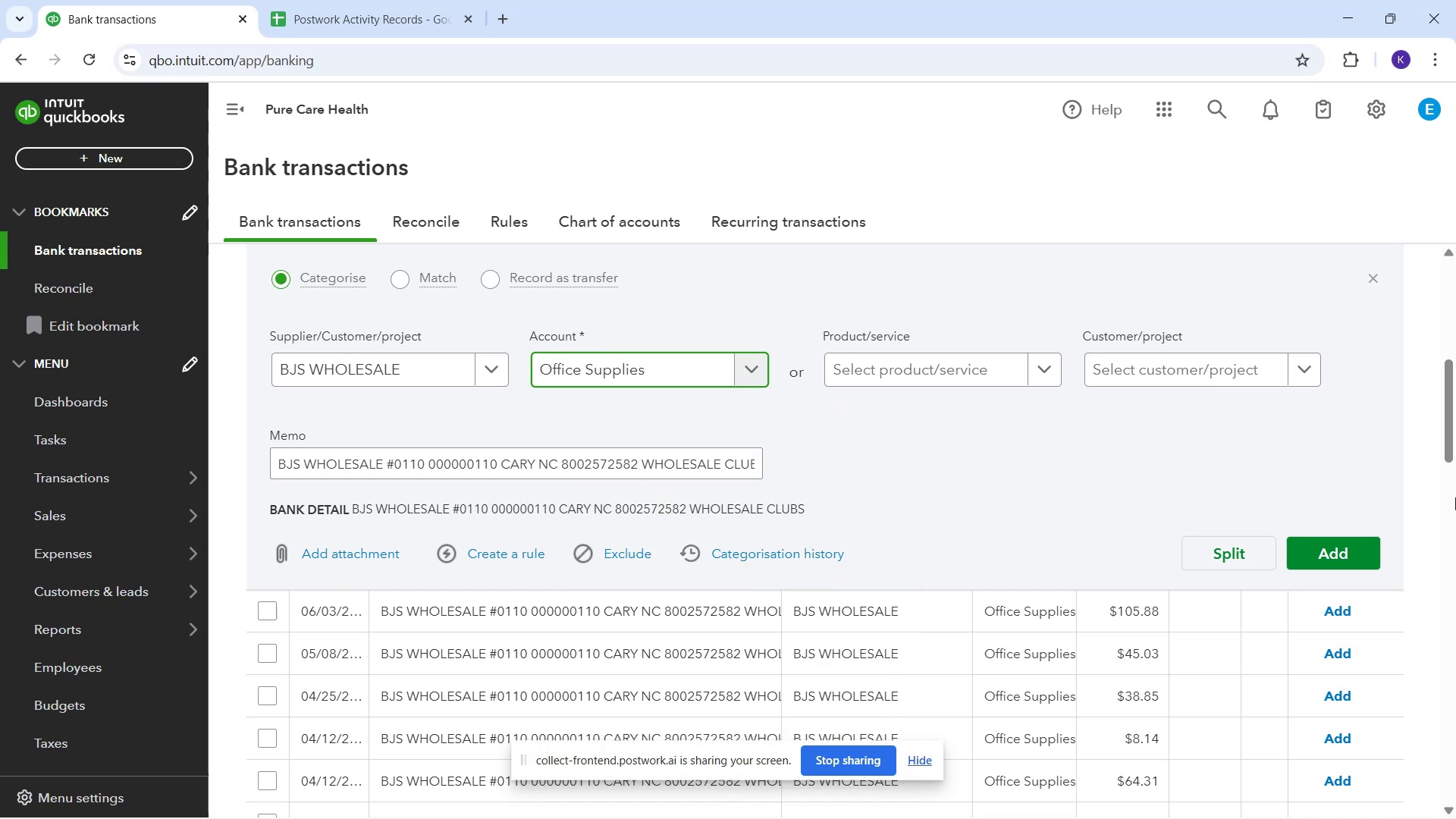 
left_click([1329, 547])
 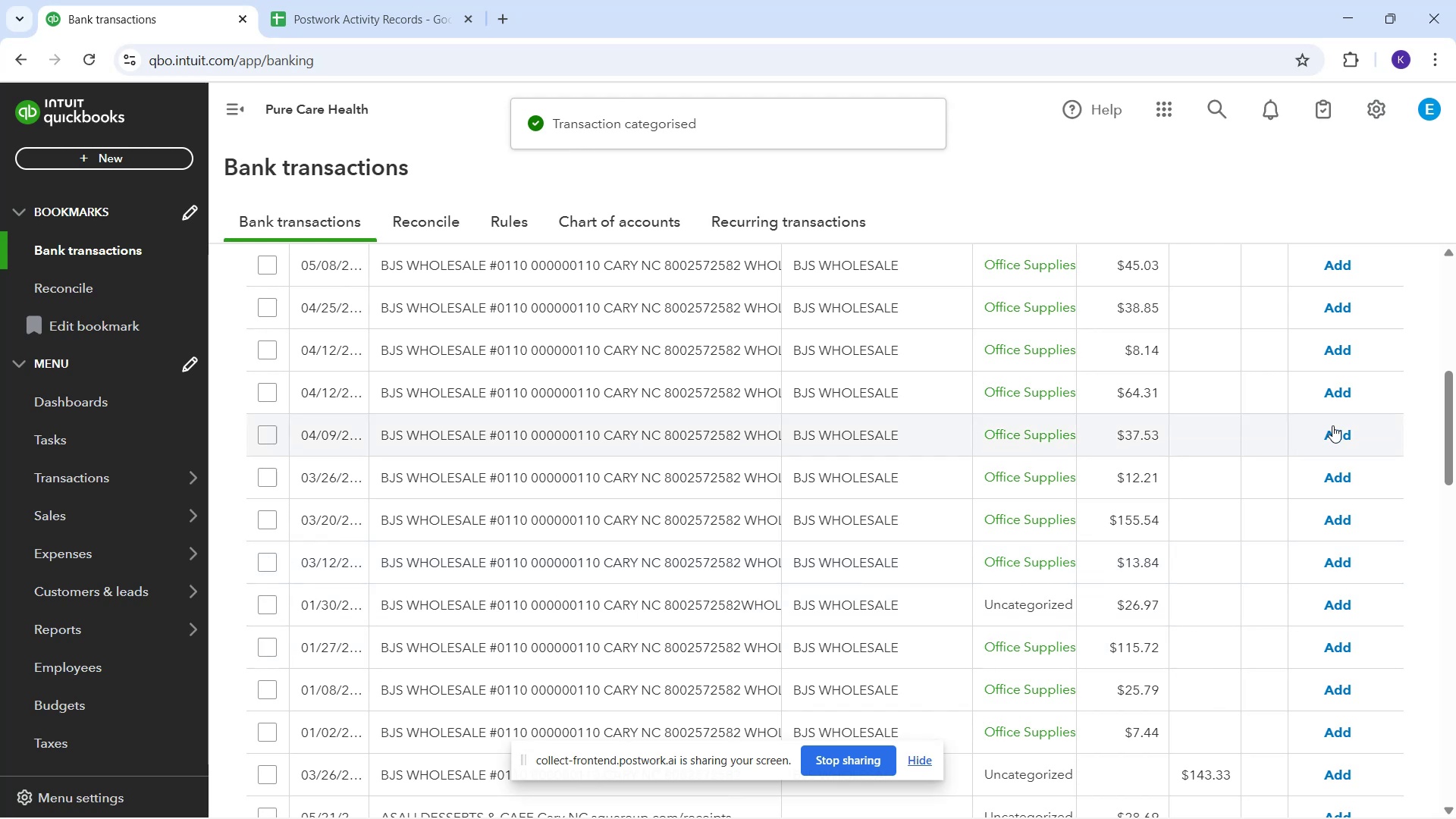 
wait(6.53)
 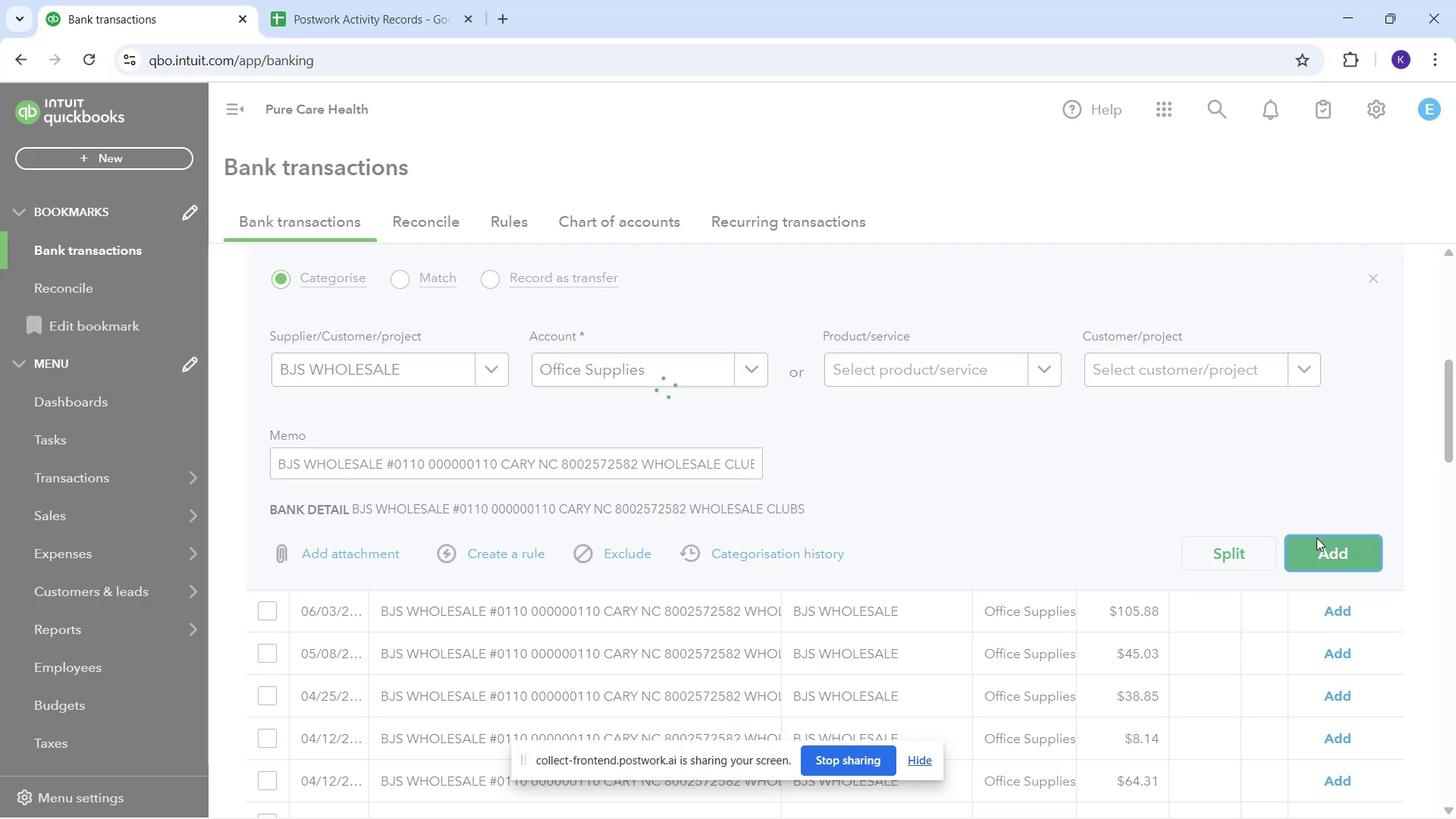 
scroll: coordinate [1370, 281], scroll_direction: up, amount: 2.0
 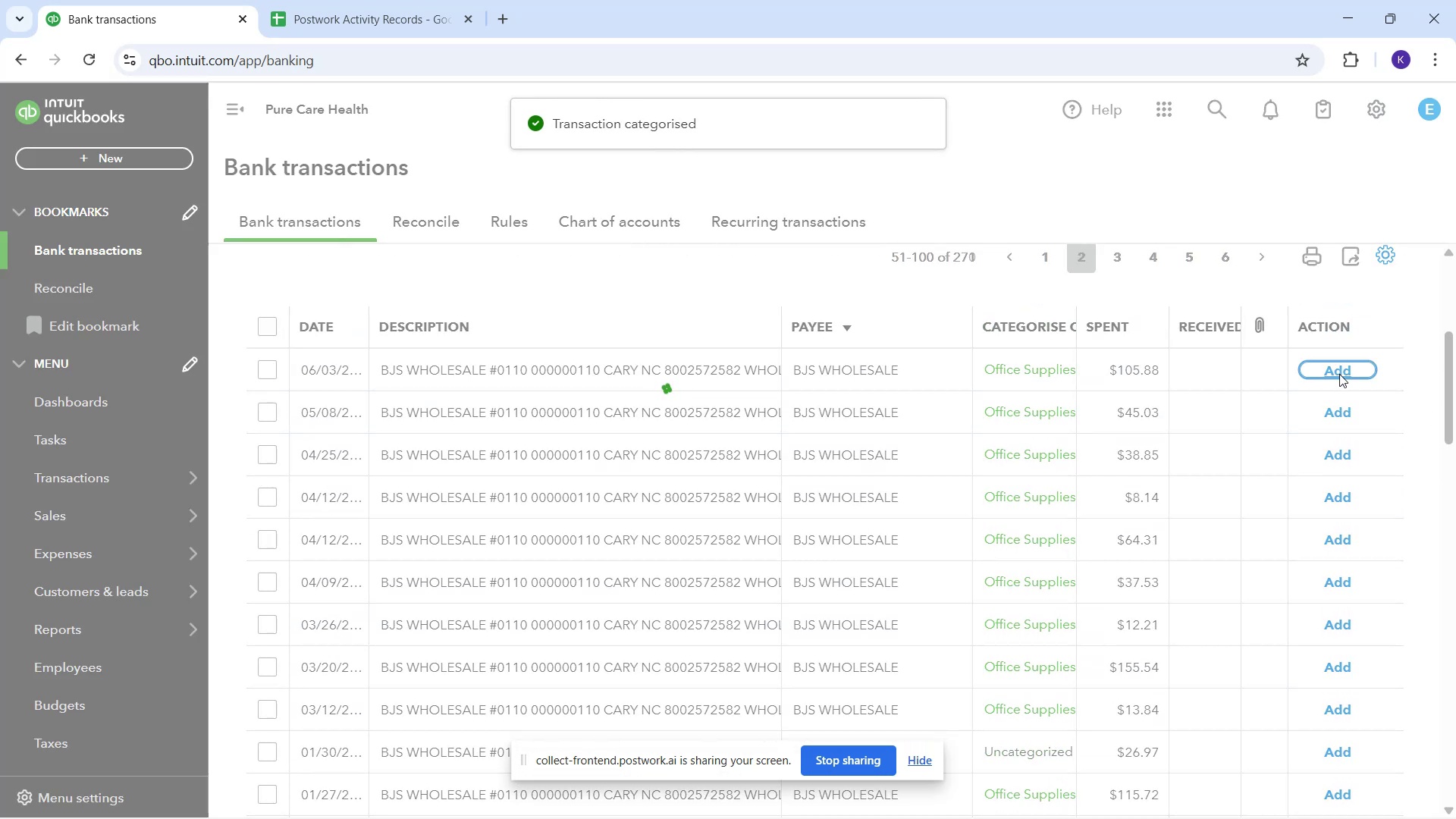 
wait(11.0)
 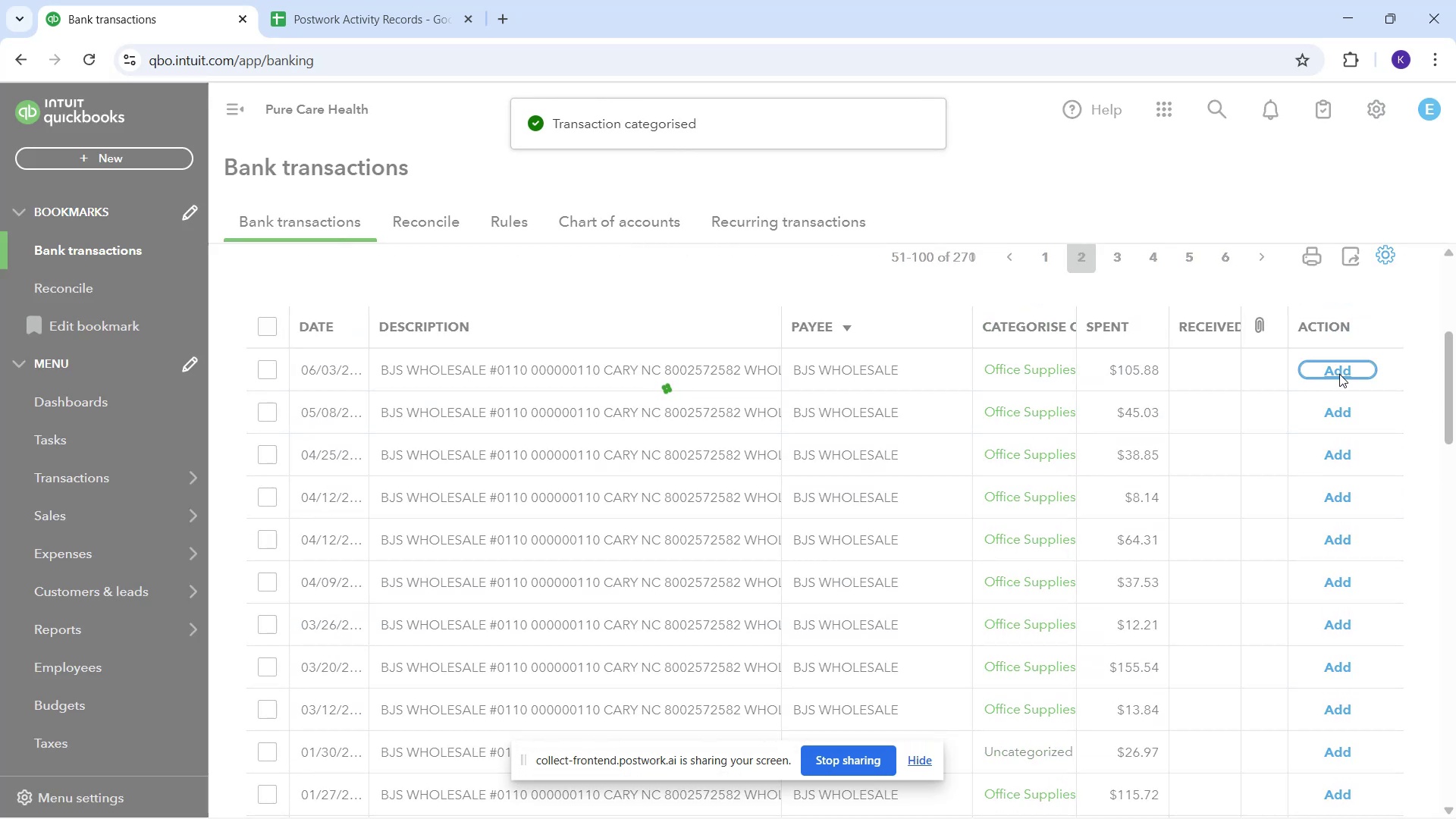 
left_click([1336, 371])
 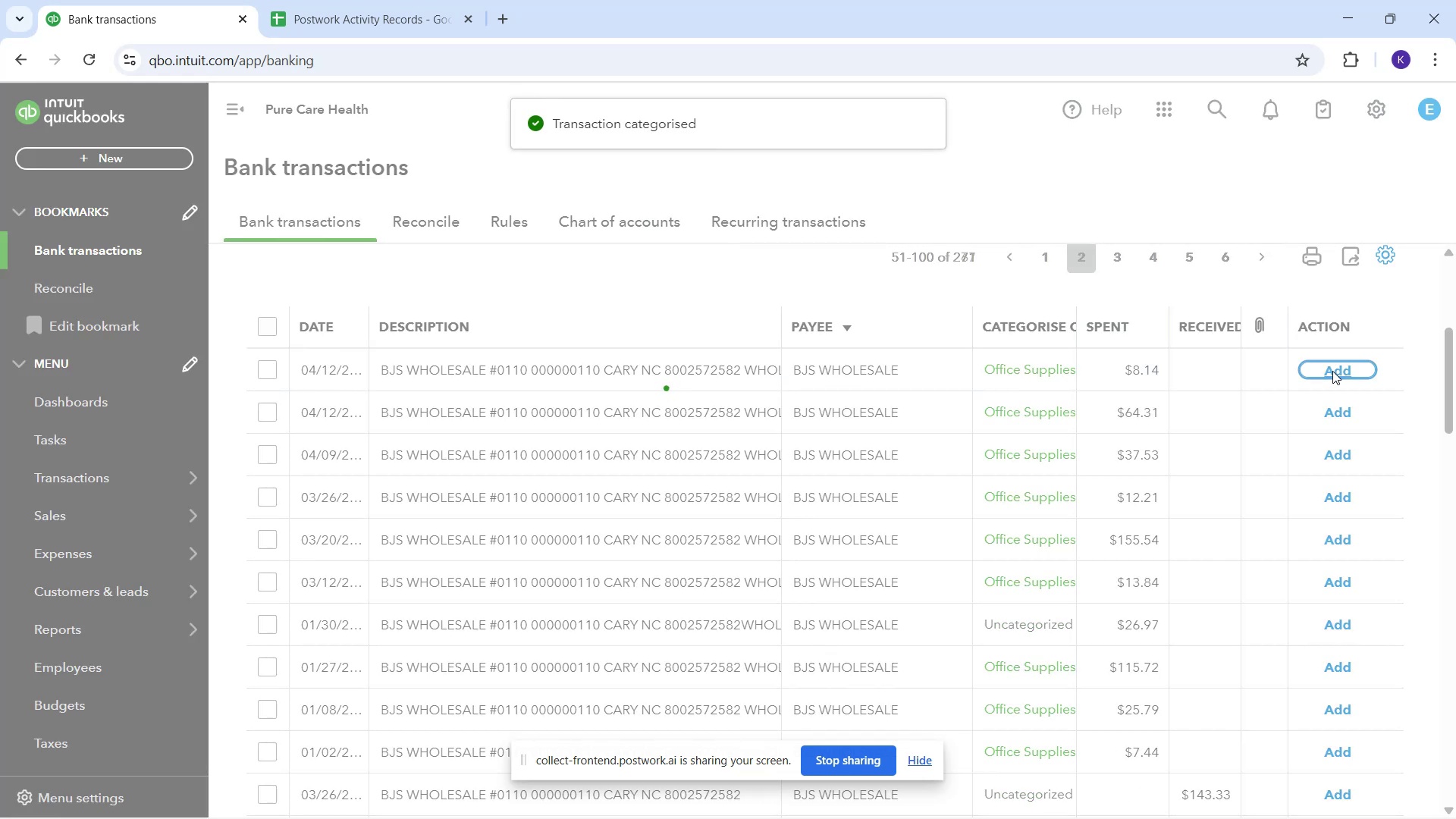 
left_click([1332, 372])
 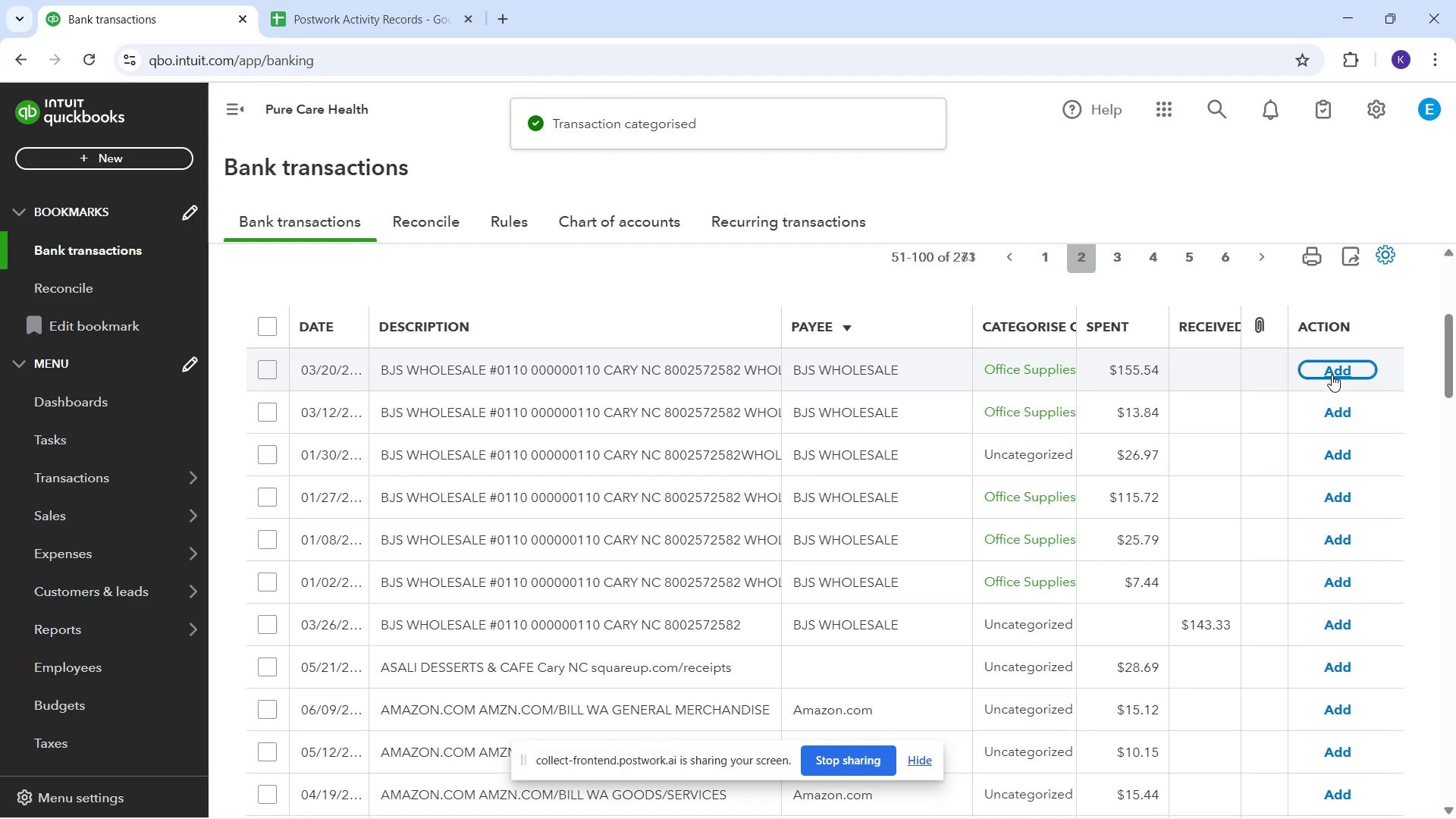 
wait(13.65)
 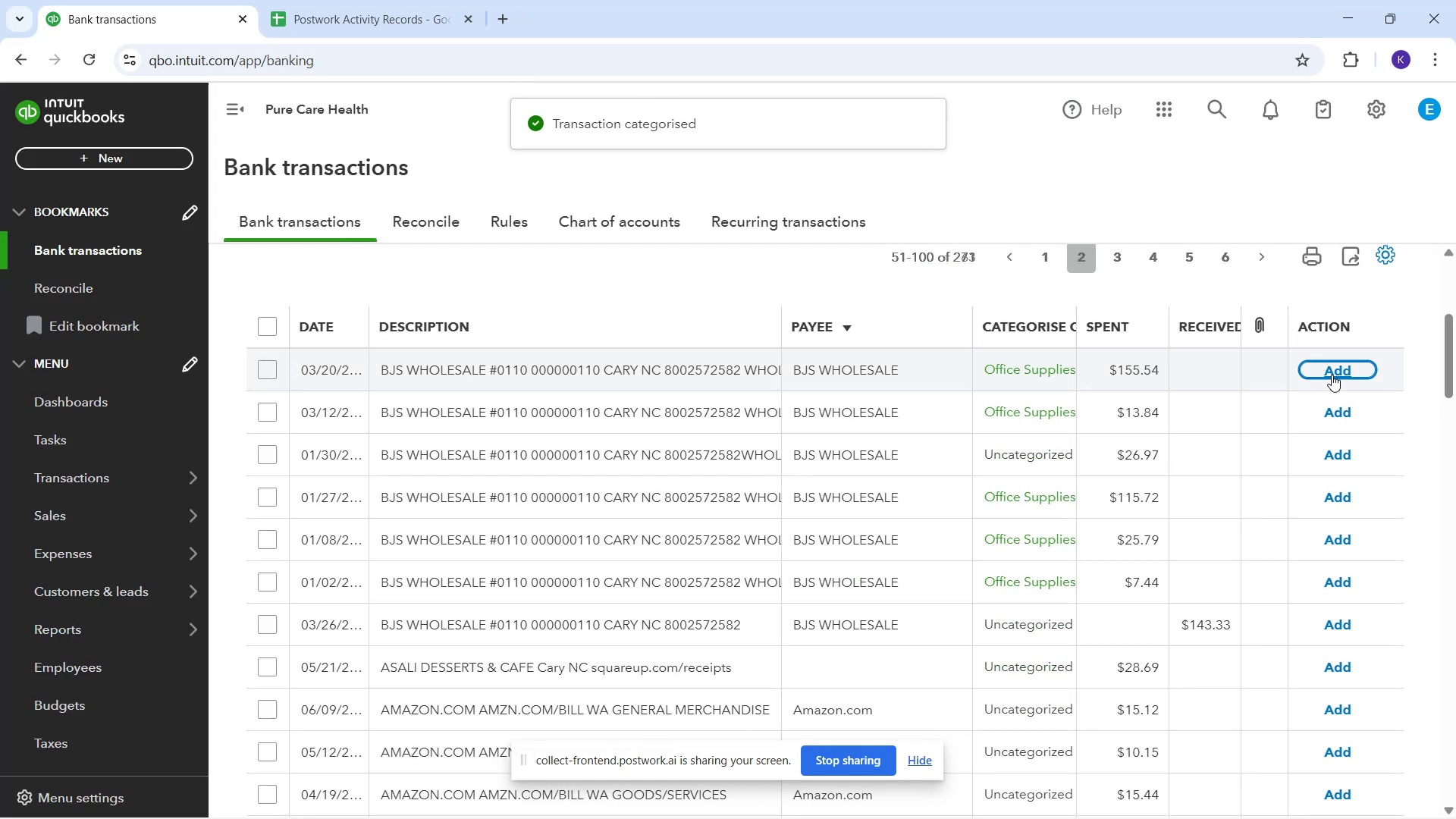 
left_click([1323, 410])
 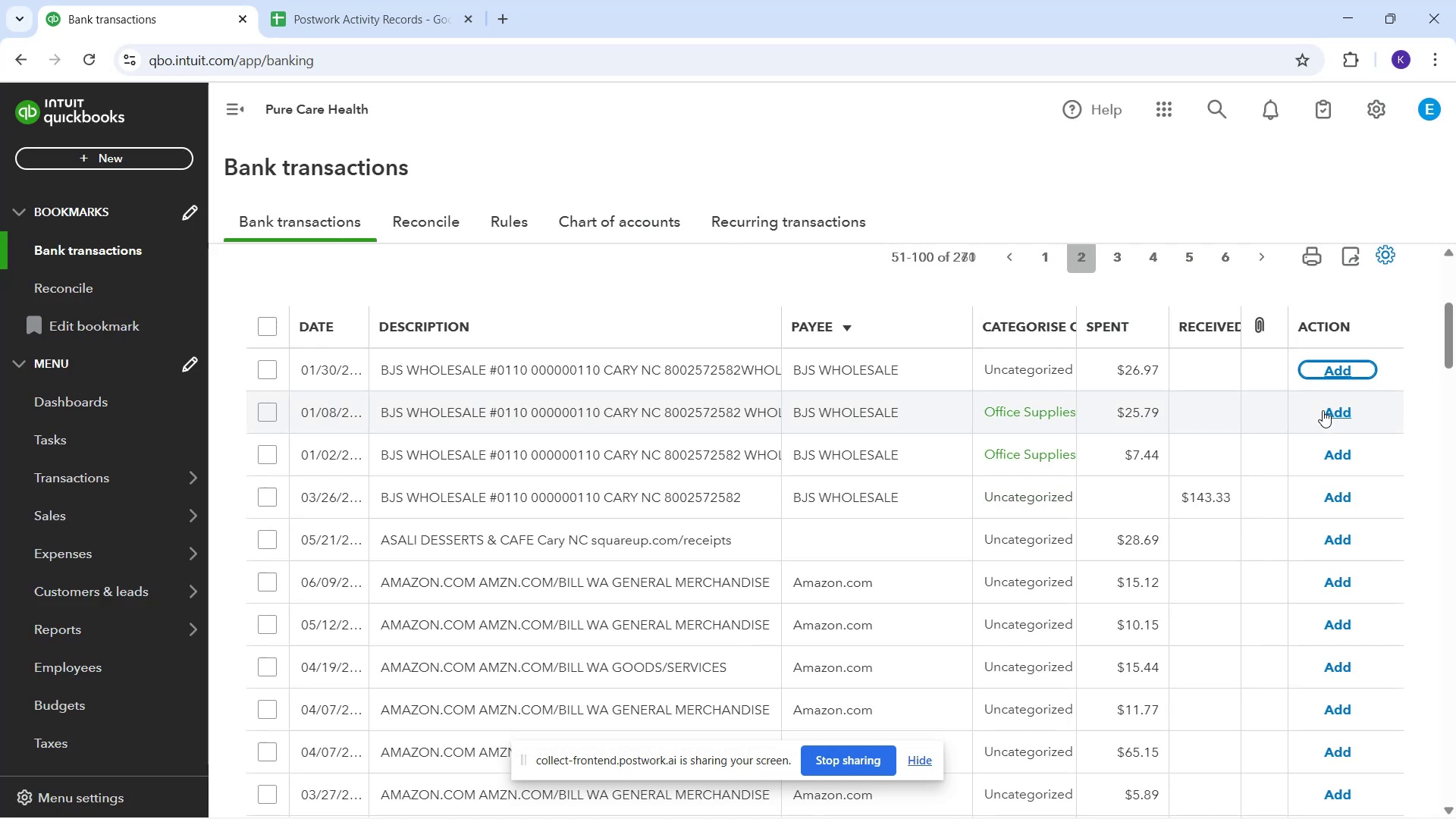 
wait(8.5)
 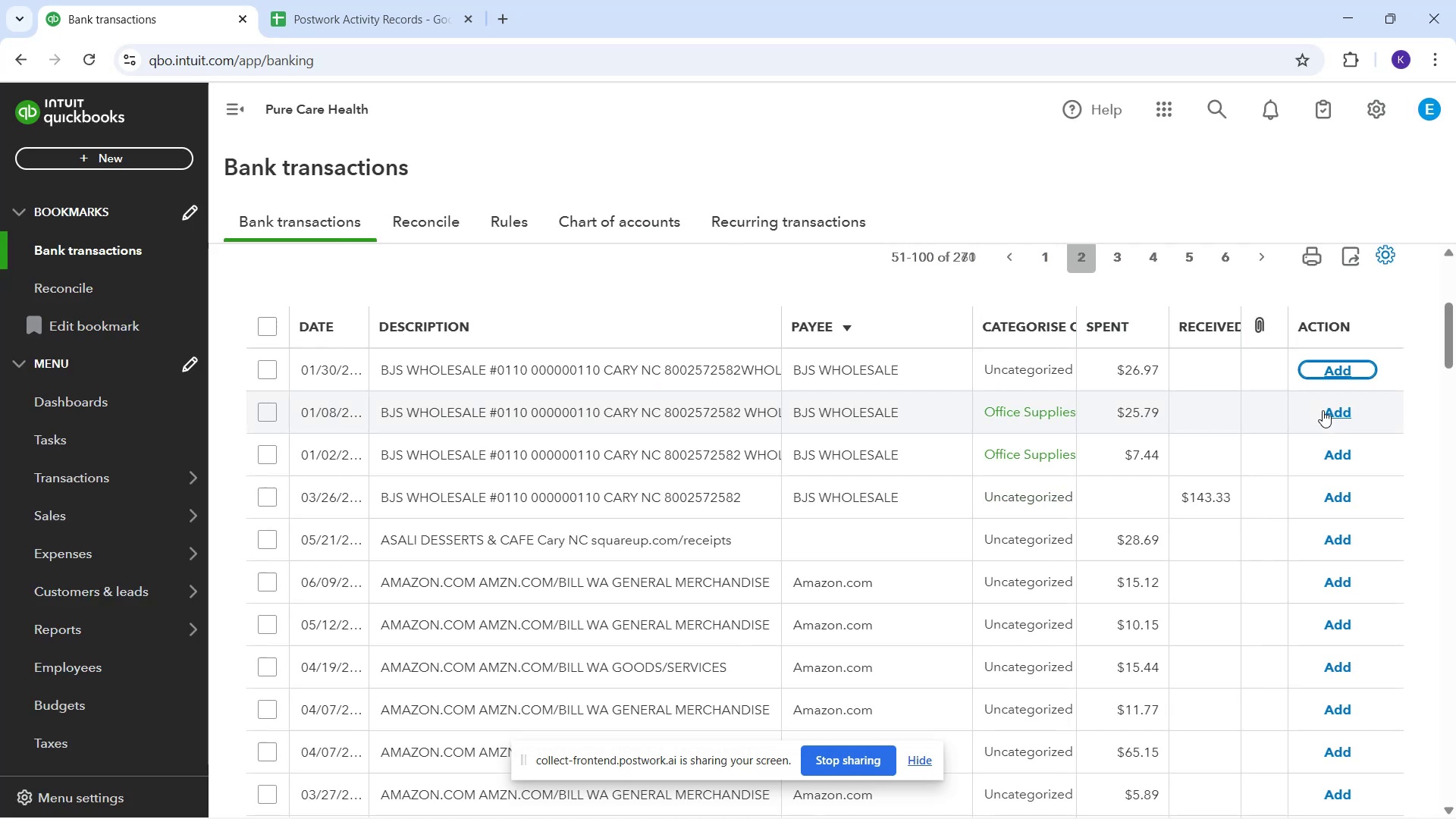 
left_click([1347, 415])
 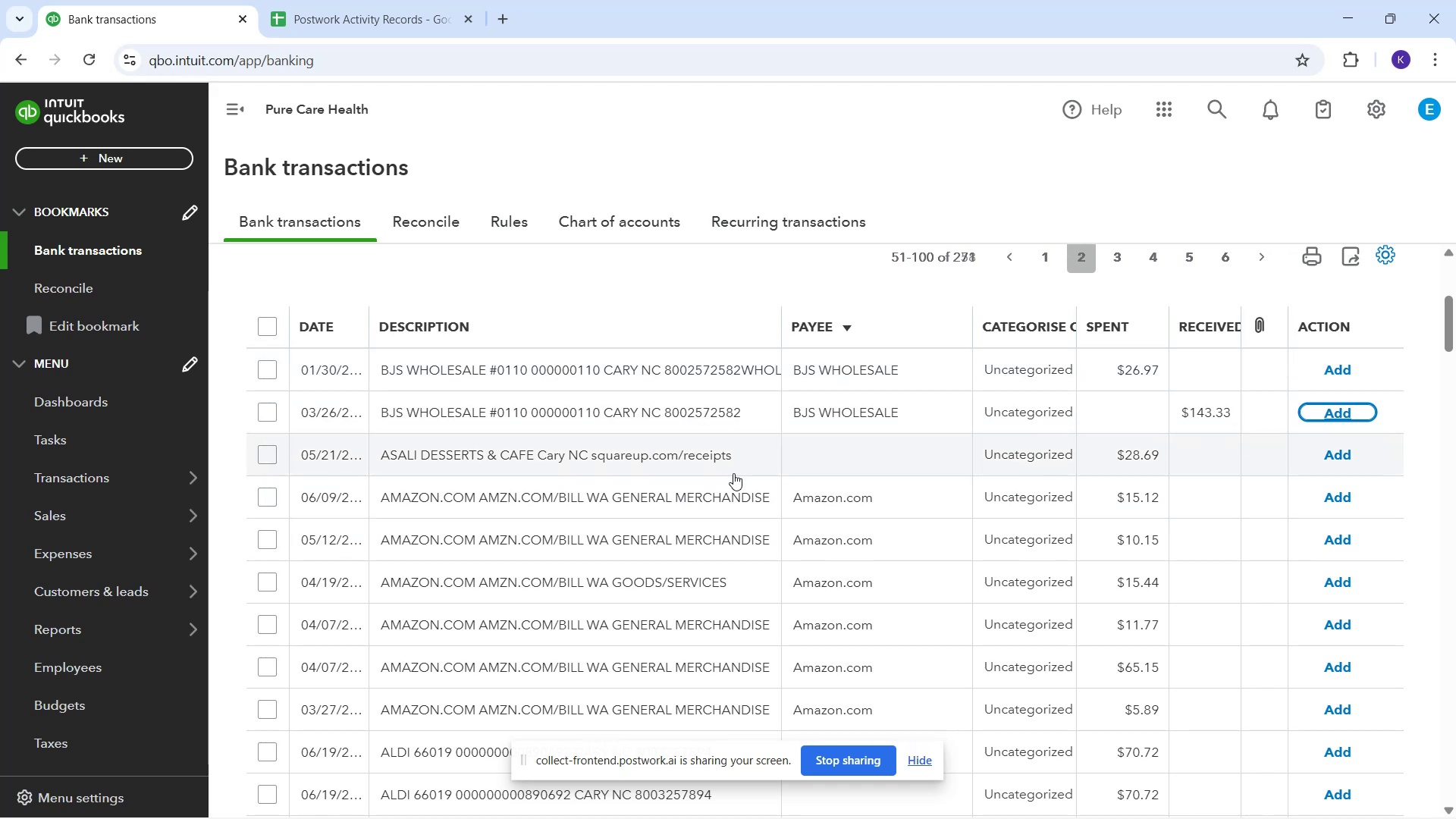 
wait(26.07)
 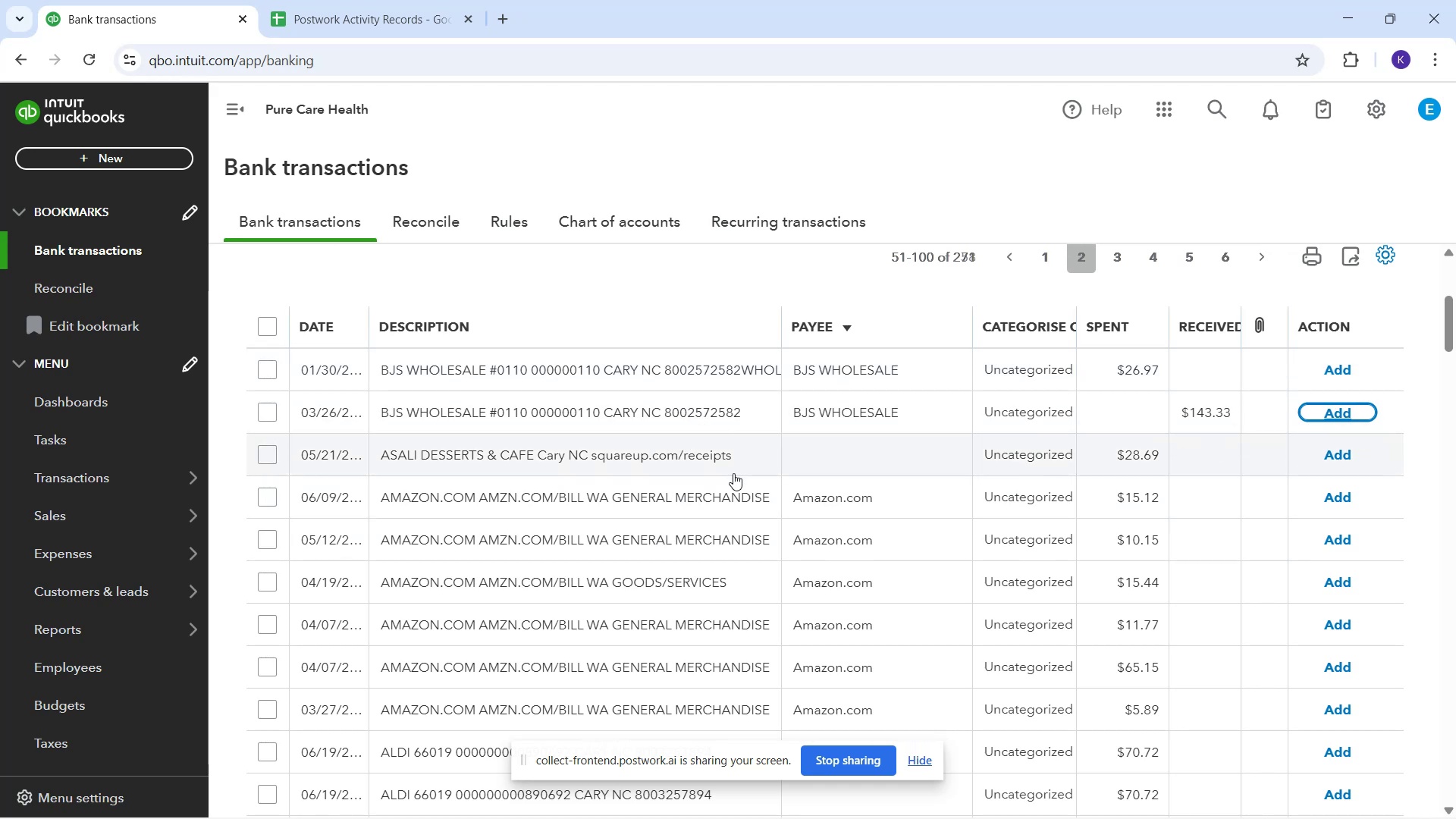 
scroll: coordinate [802, 503], scroll_direction: down, amount: 3.0
 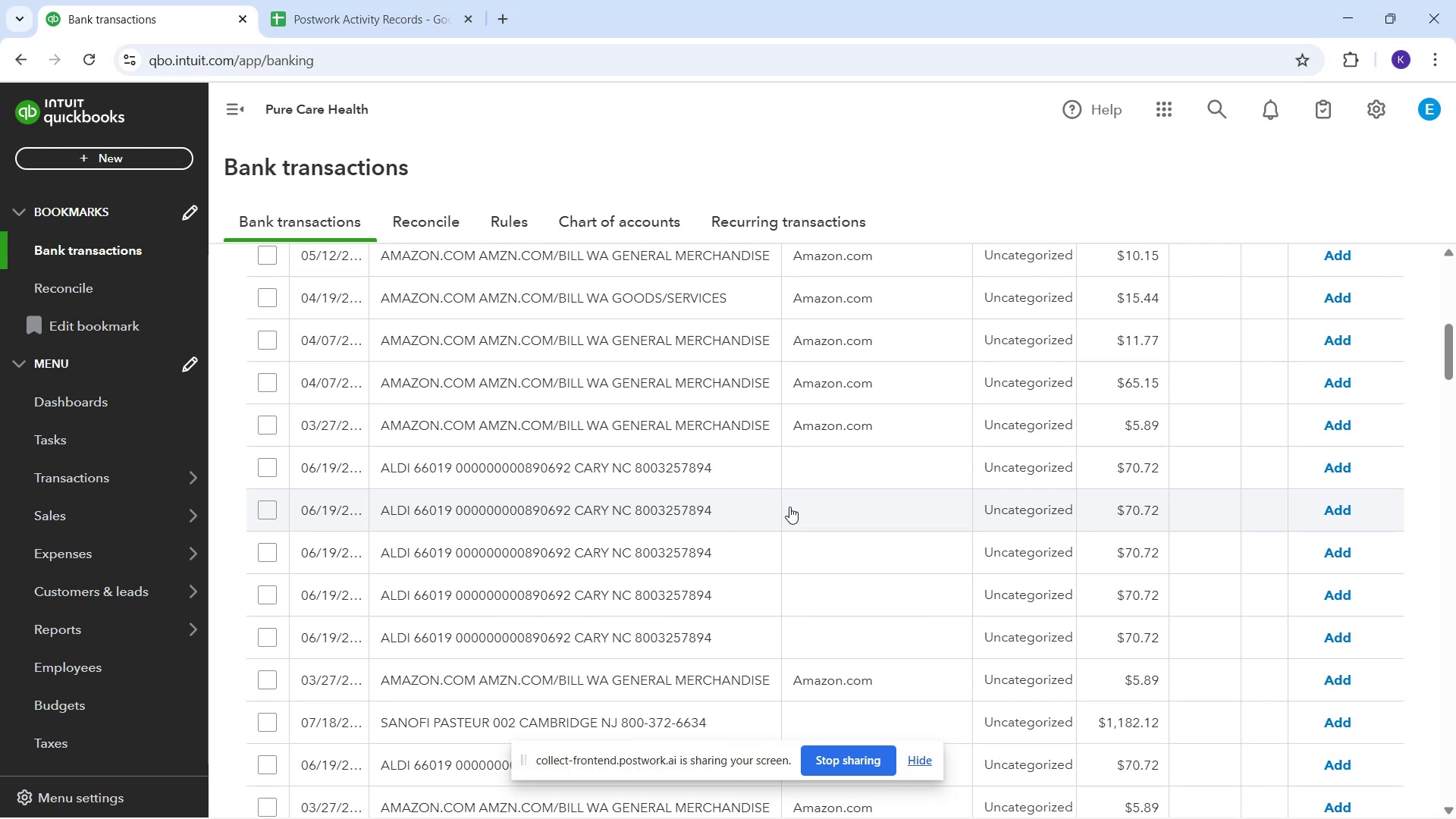 
wait(8.04)
 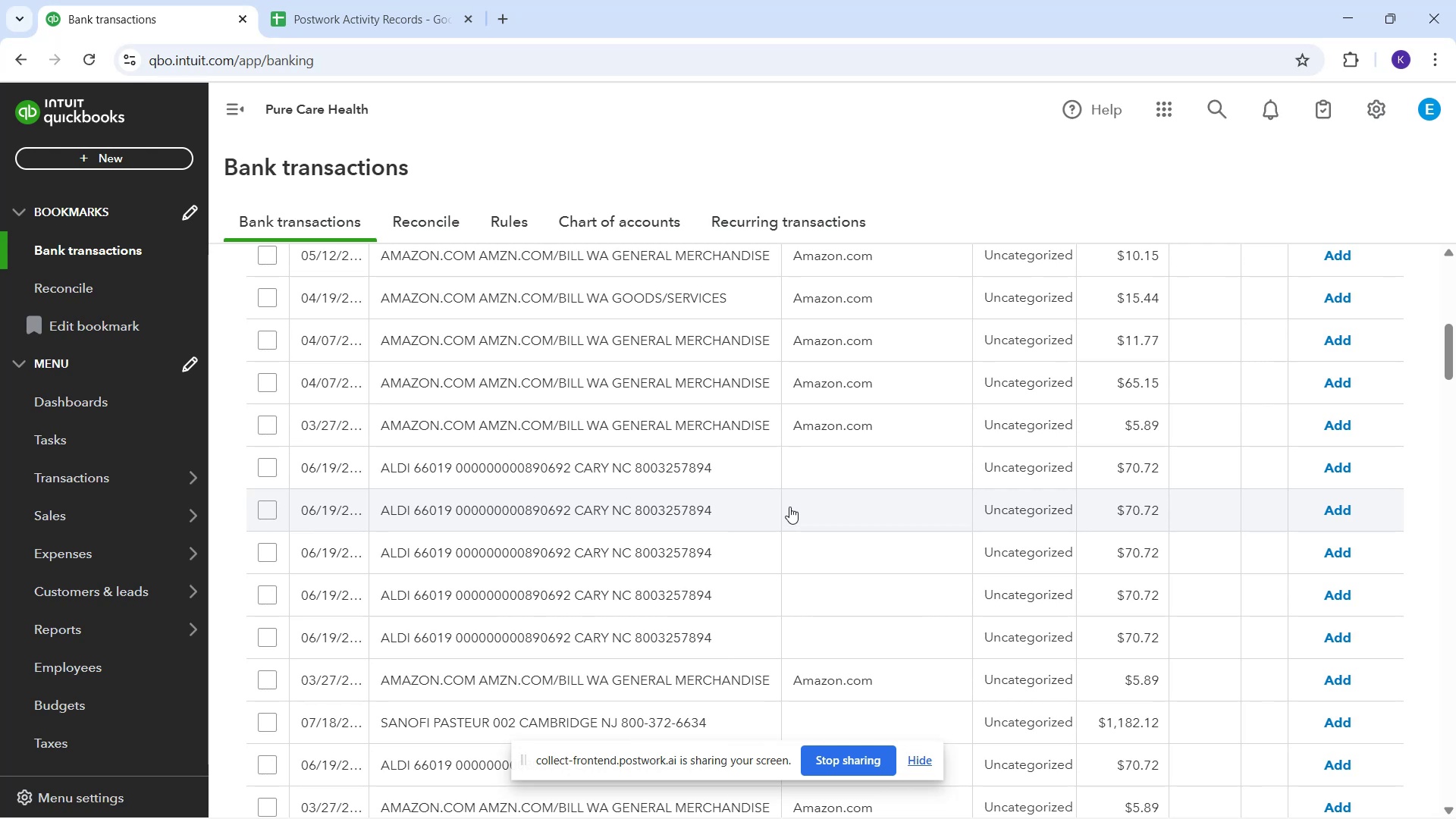 
scroll: coordinate [731, 473], scroll_direction: down, amount: 5.0
 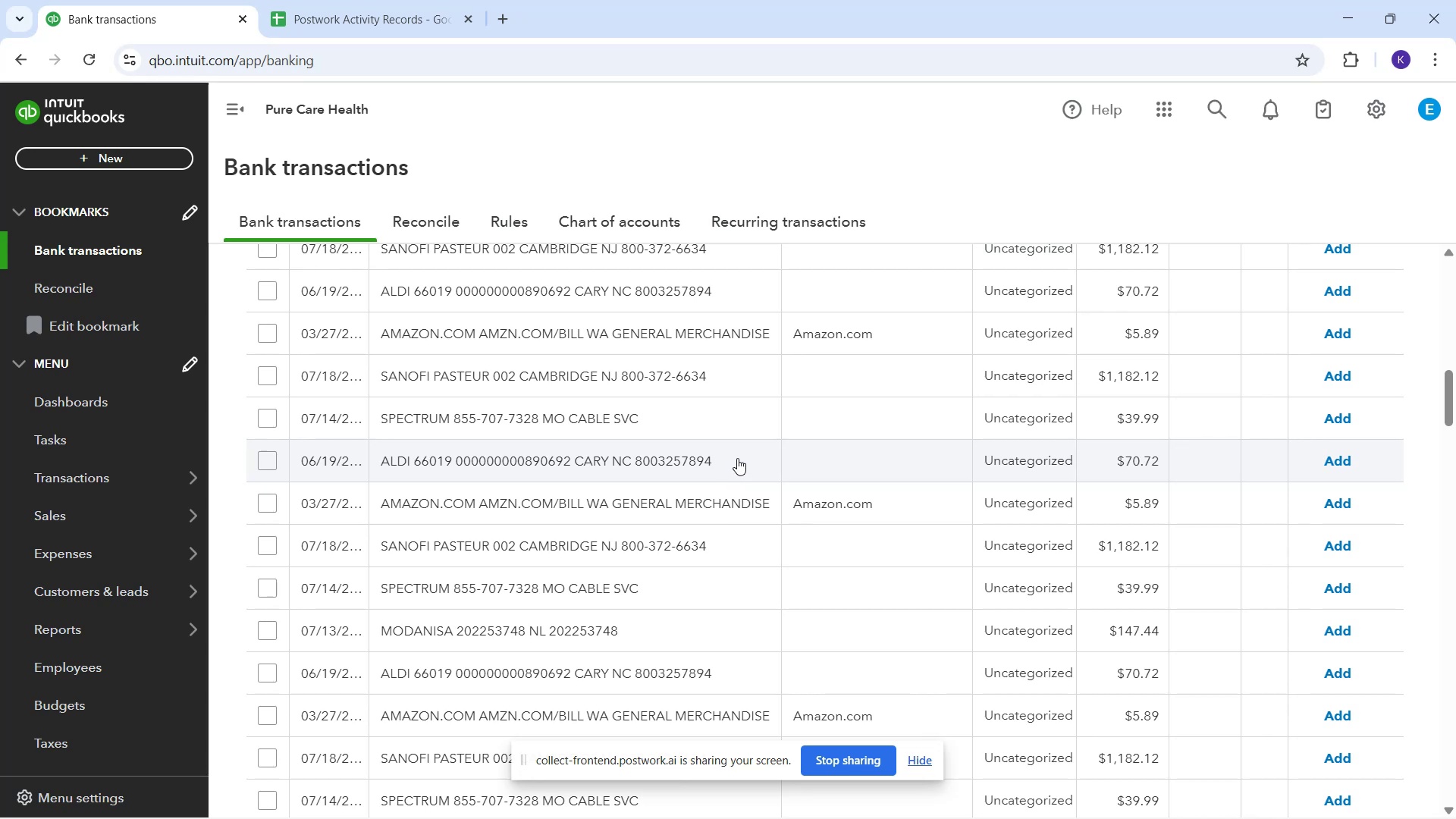 
wait(5.38)
 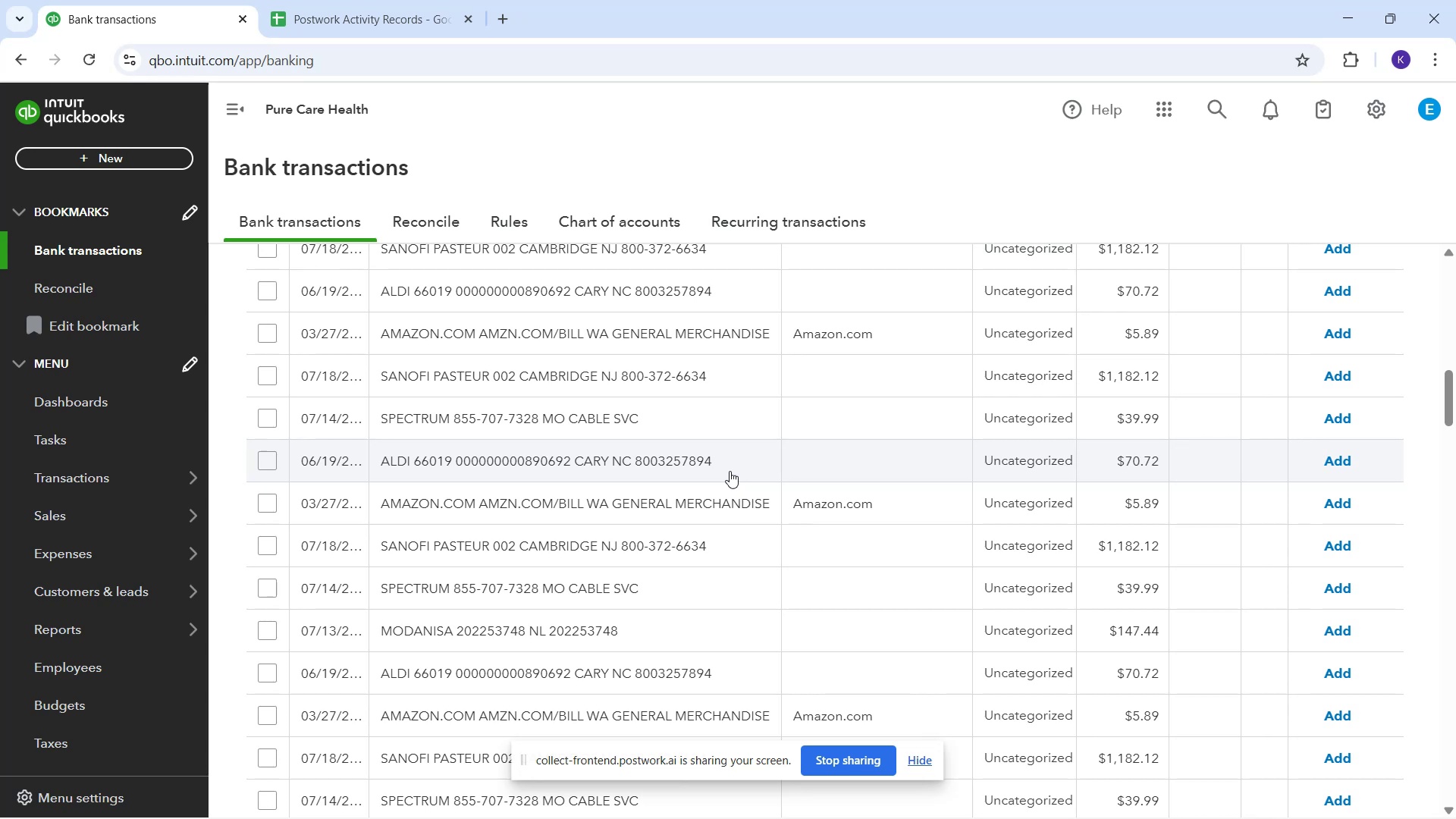 
scroll: coordinate [758, 453], scroll_direction: down, amount: 2.0
 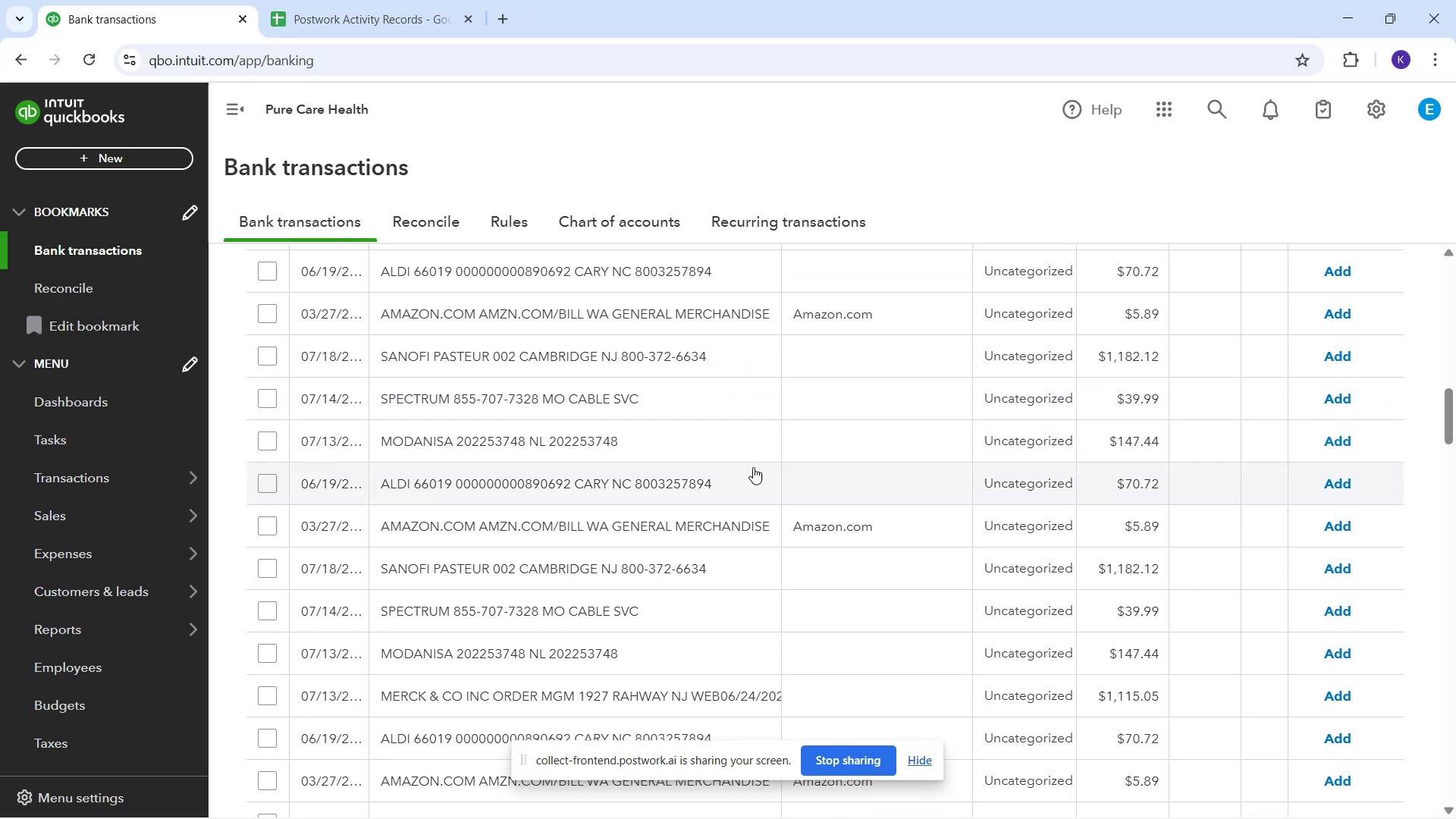 
scroll: coordinate [691, 478], scroll_direction: up, amount: 8.0
 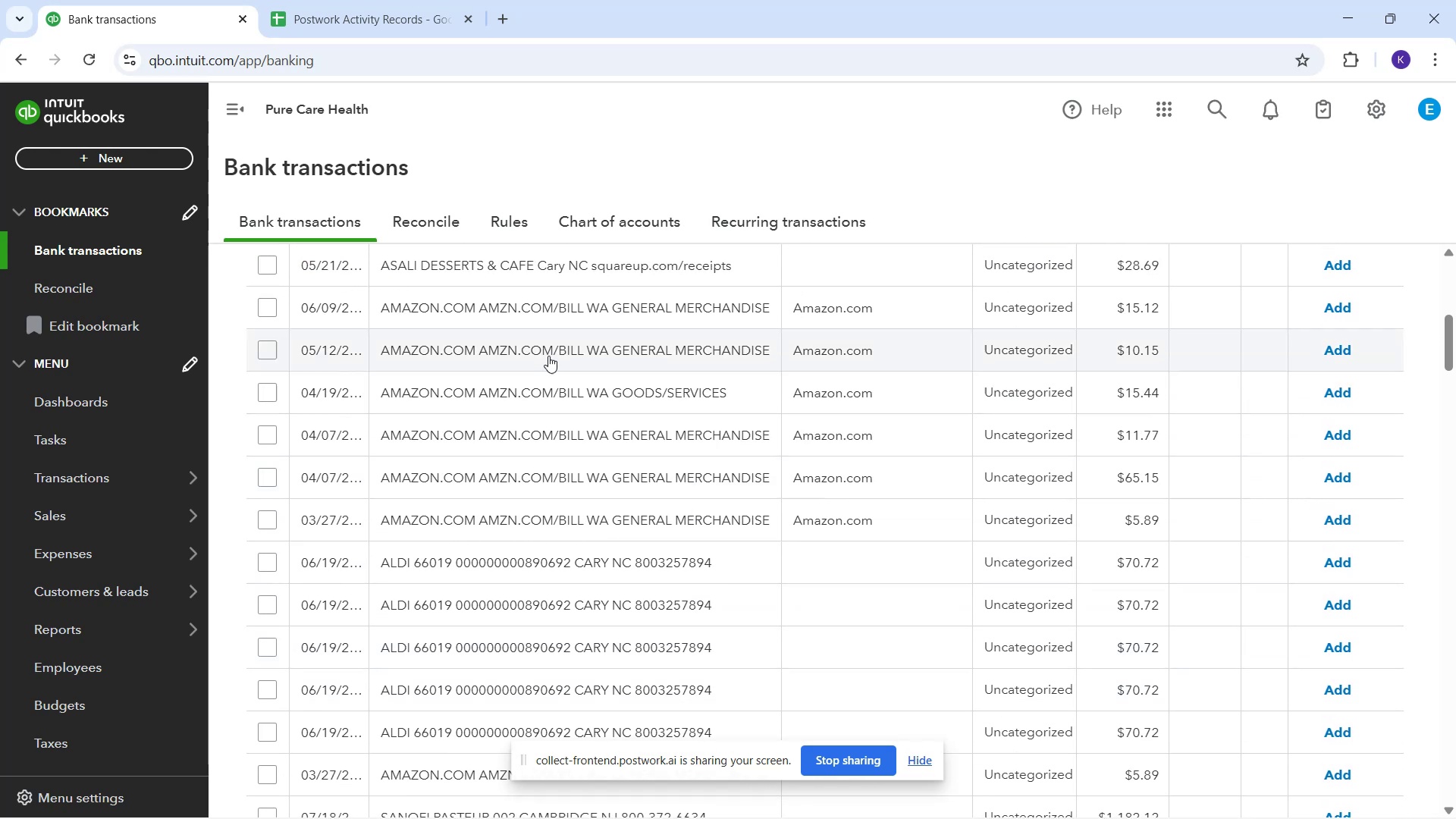 
left_click_drag(start_coordinate=[571, 319], to_coordinate=[576, 316])
 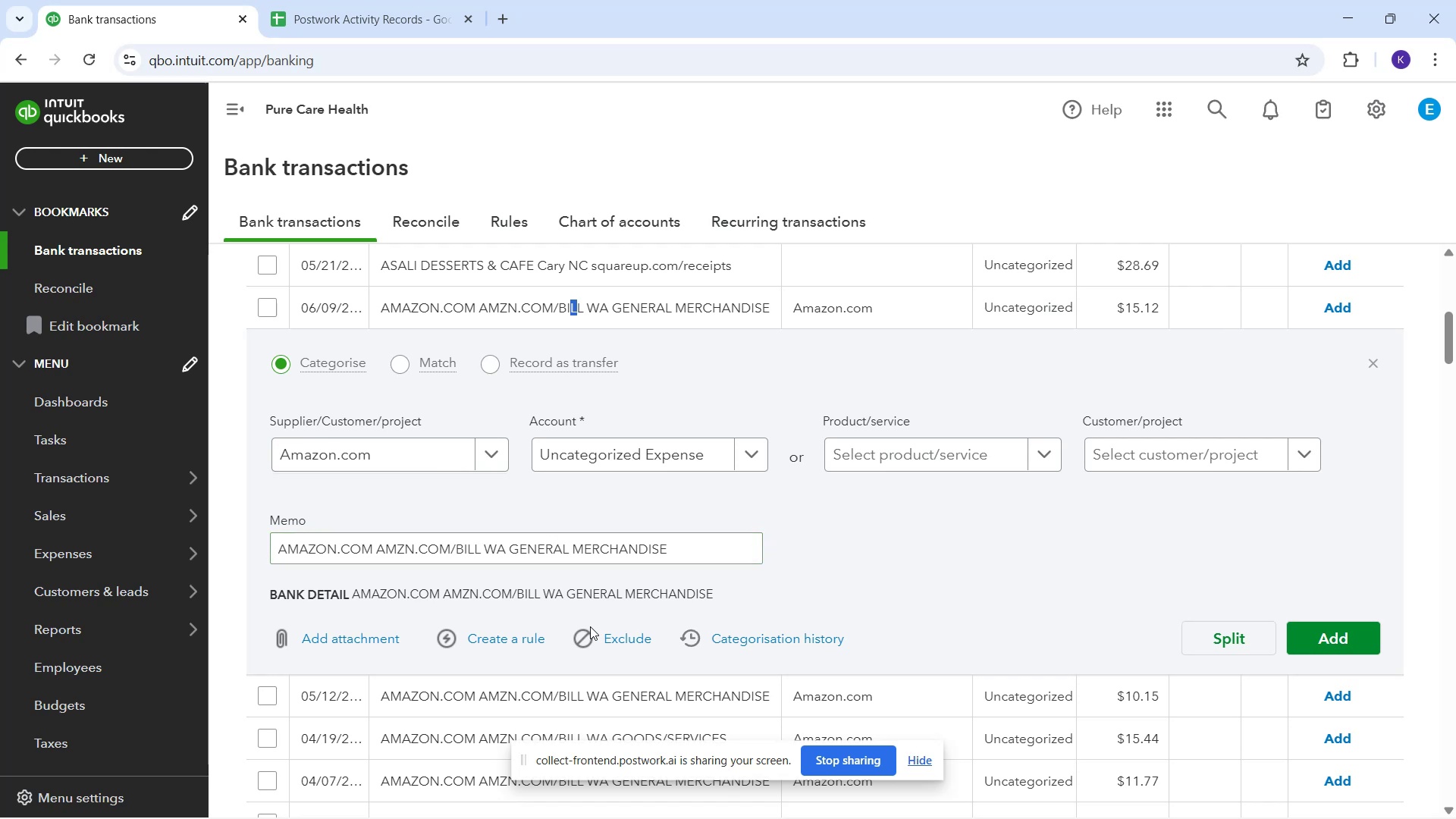 
wait(17.3)
 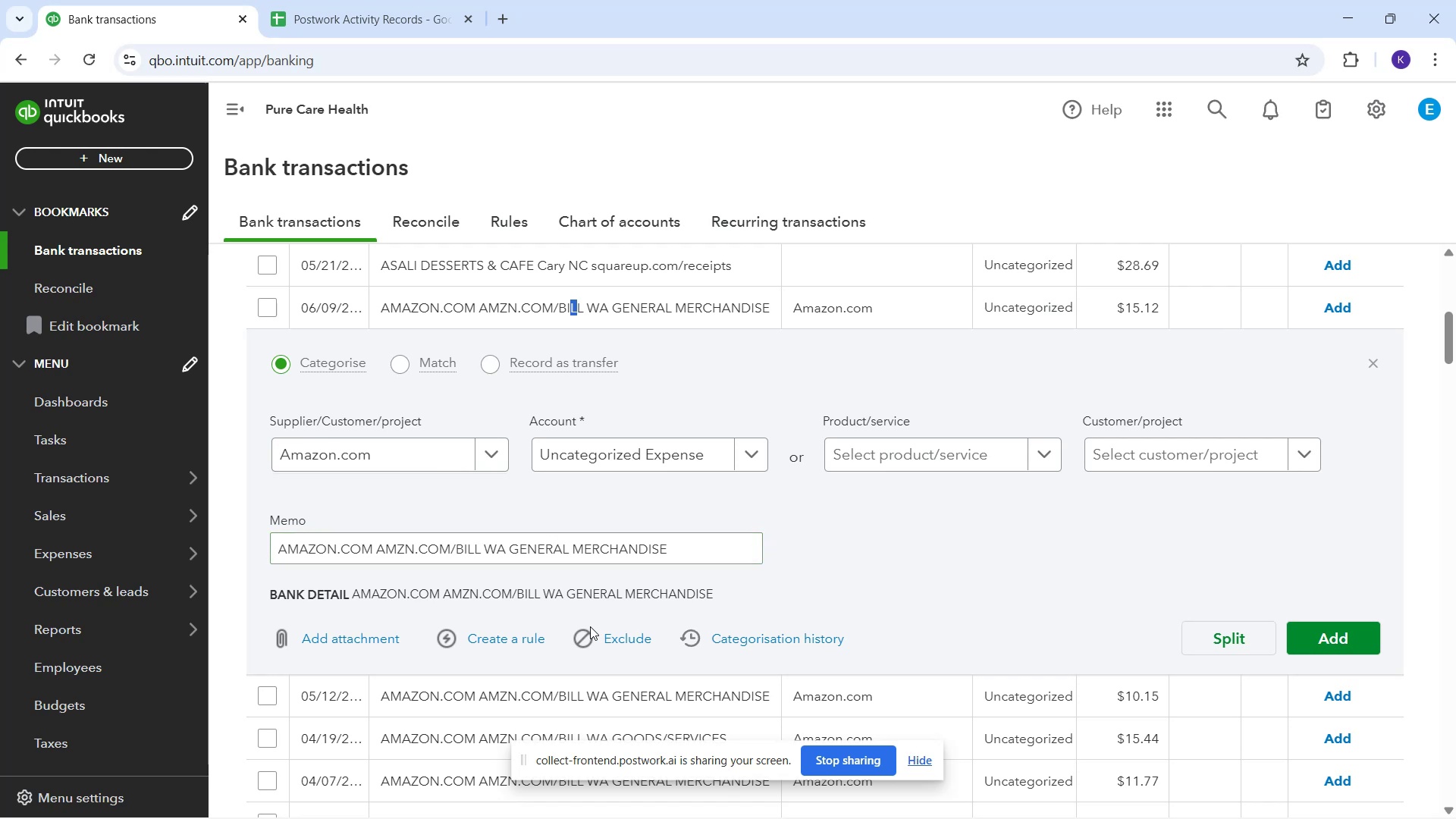 
left_click([696, 463])
 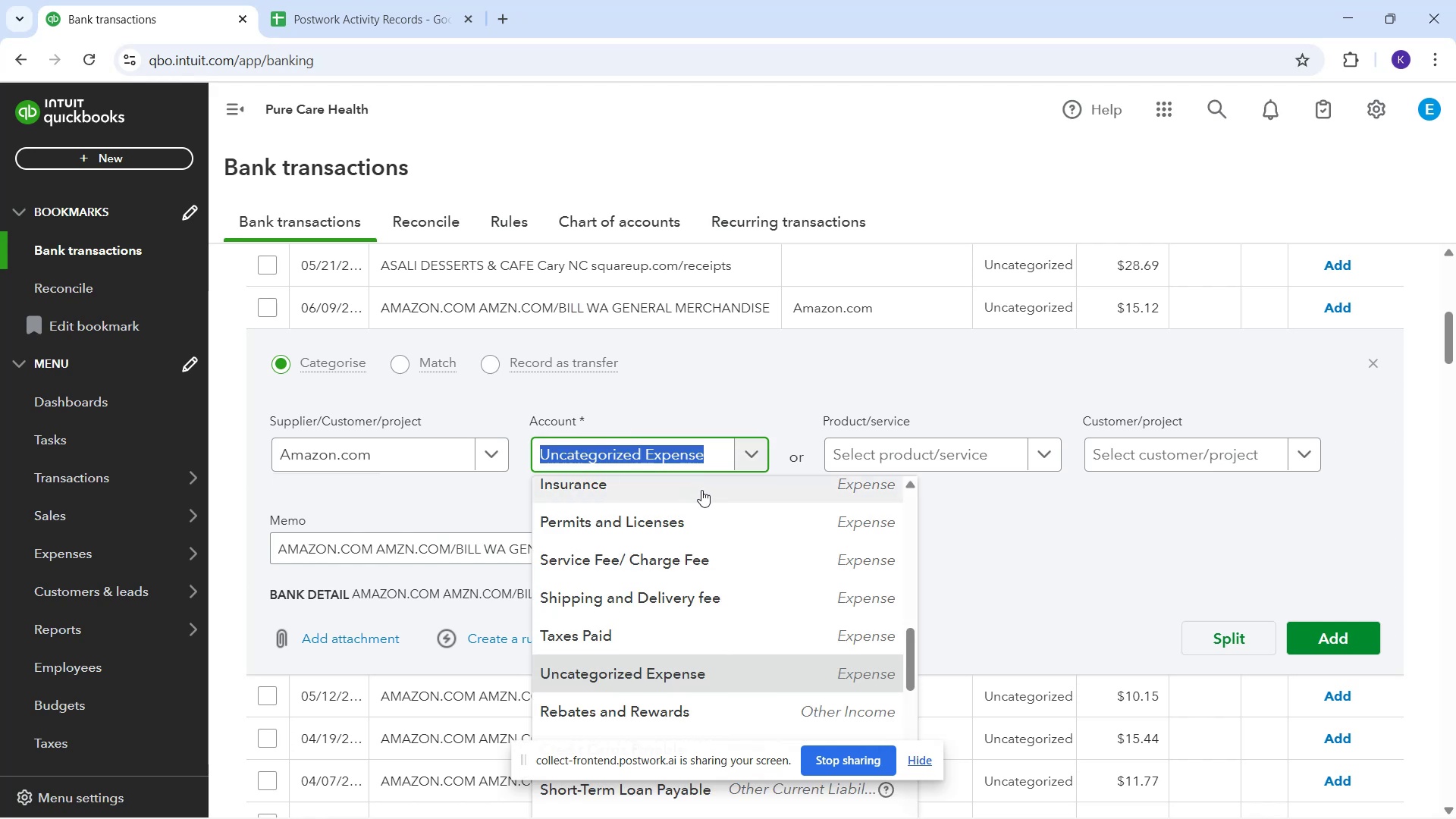 
type(eq)
 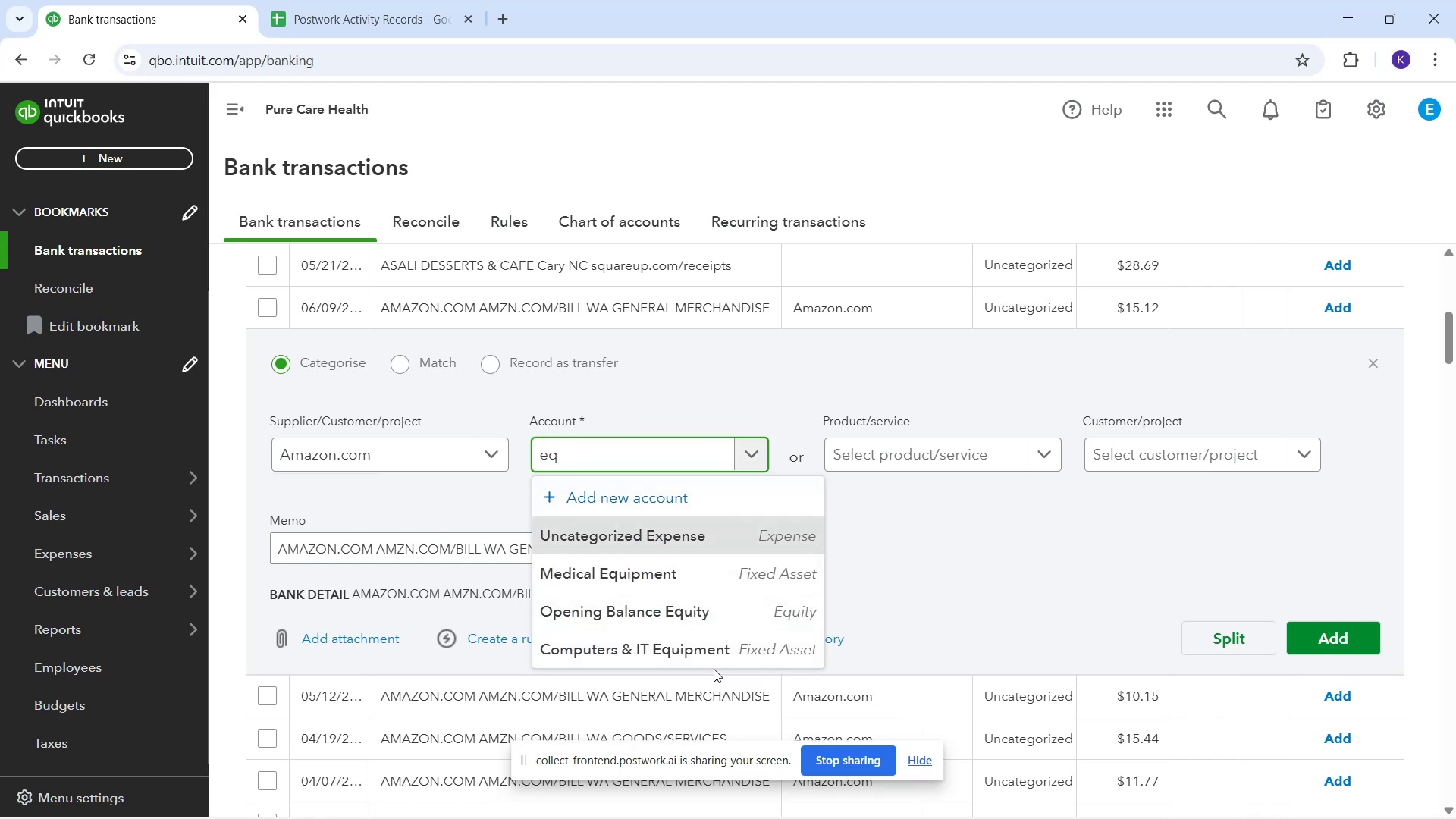 
wait(5.4)
 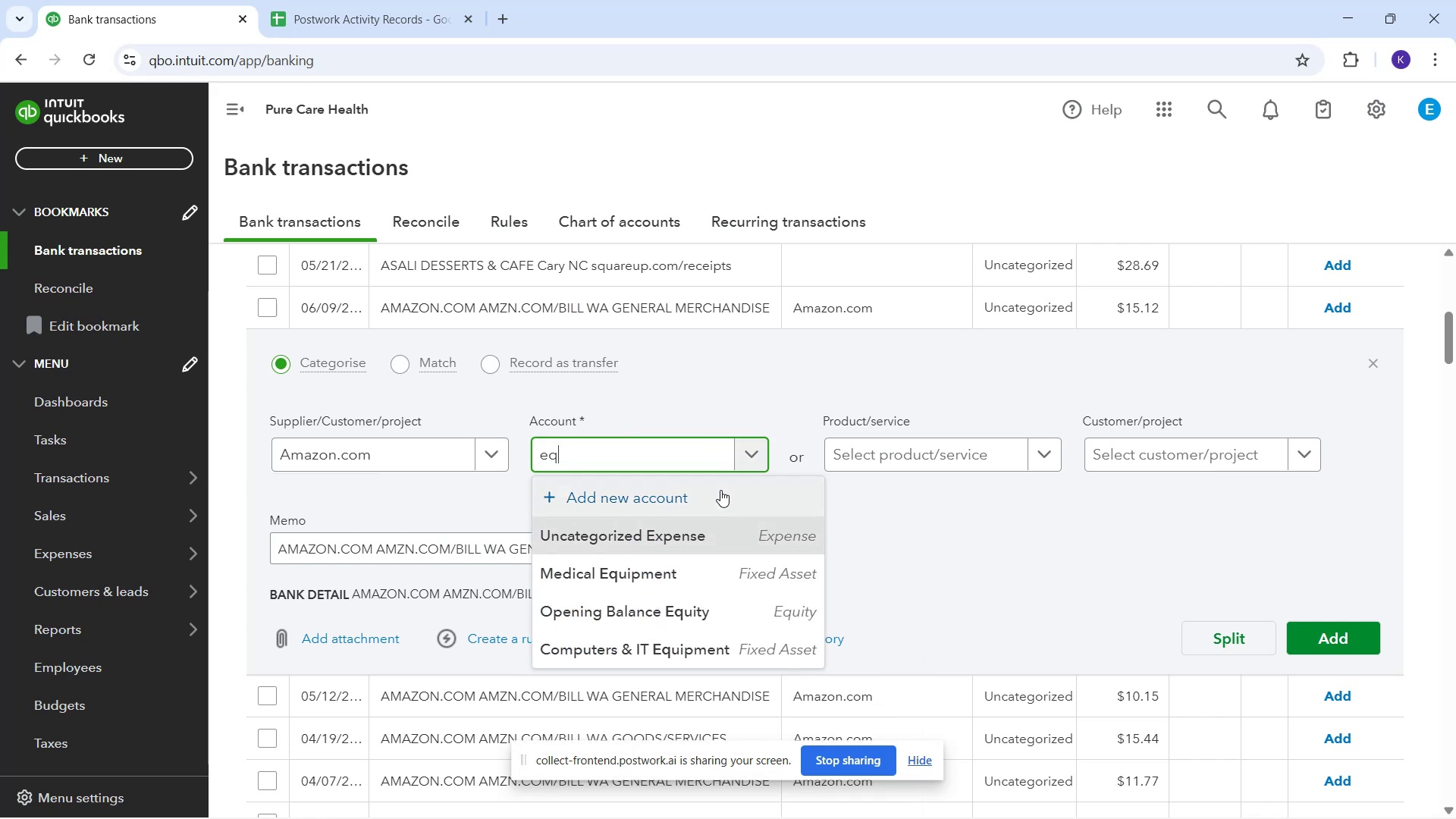 
scroll: coordinate [758, 562], scroll_direction: down, amount: 1.0
 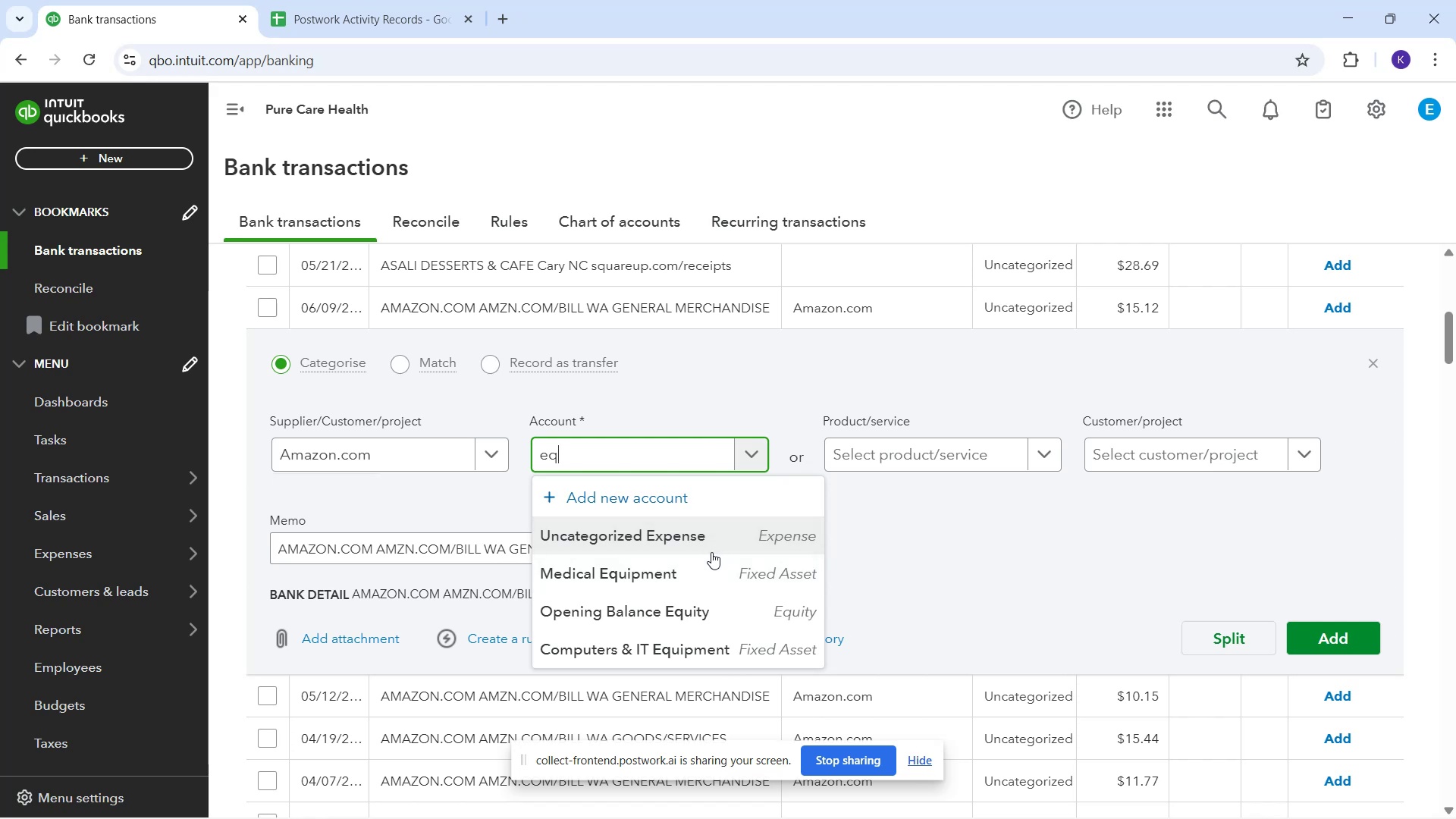 
key(Backspace)
key(Backspace)
type(off)
 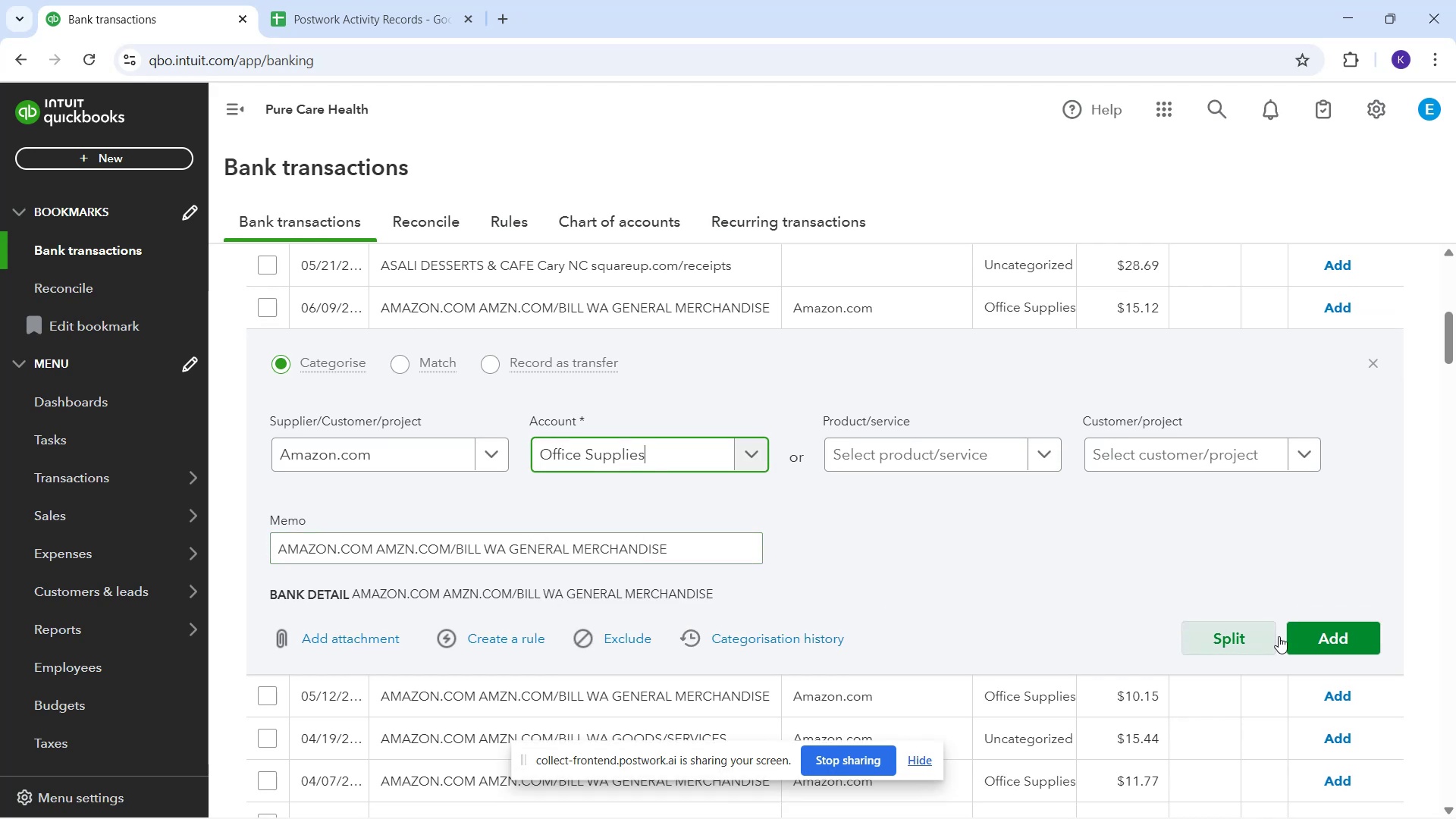 
wait(13.59)
 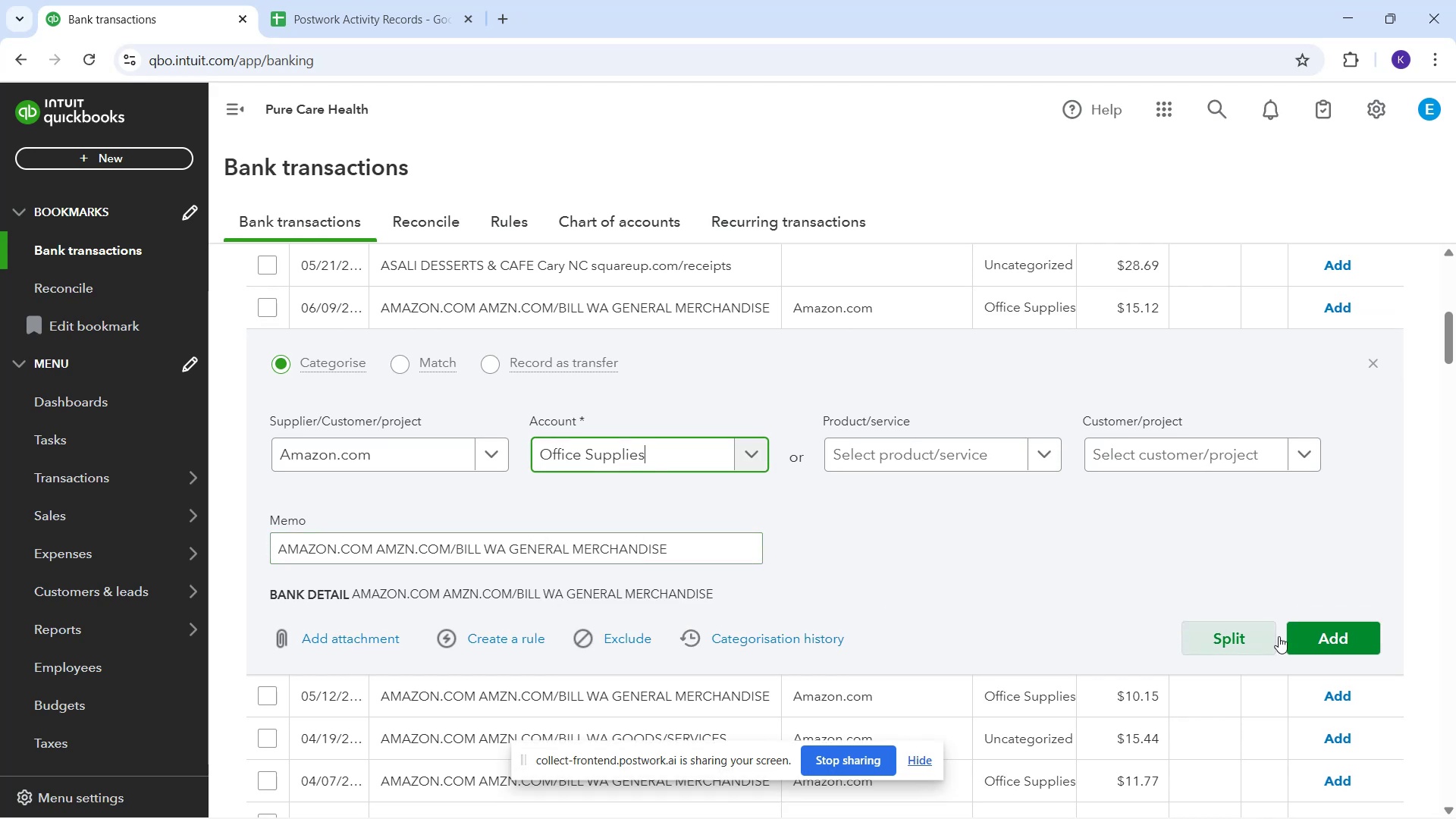 
left_click([1357, 309])
 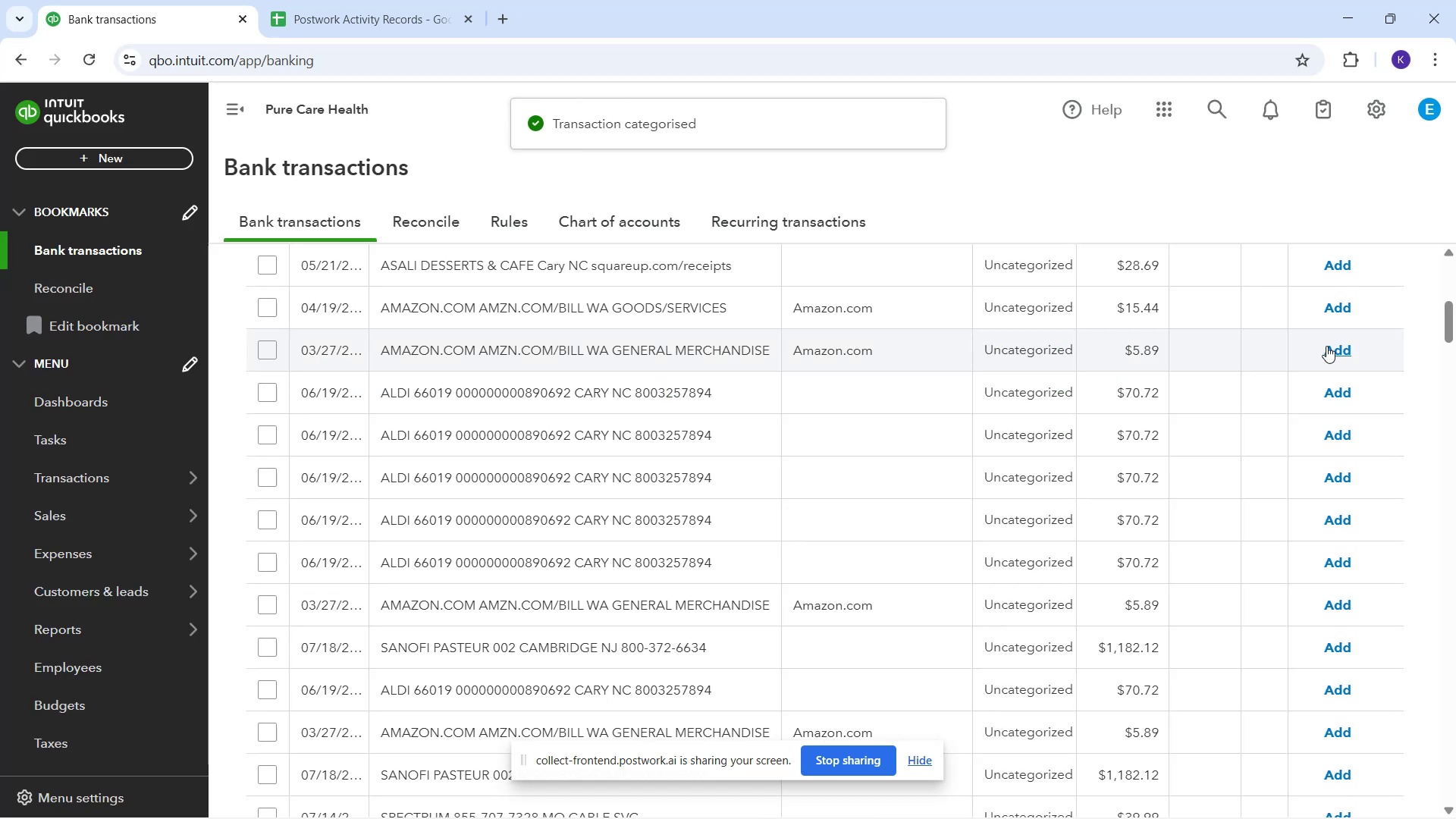 
wait(13.06)
 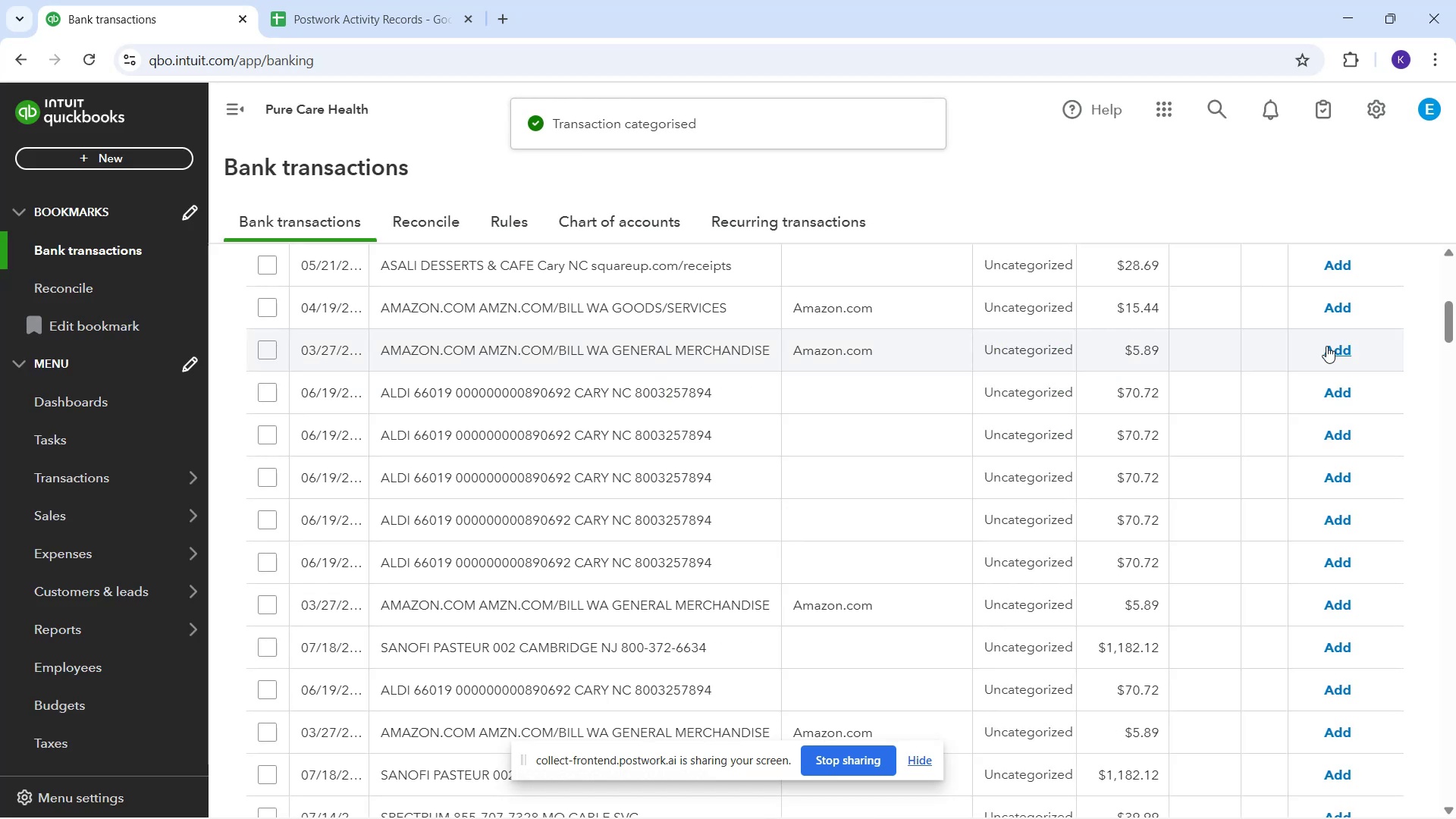 
mouse_move([678, 679])
 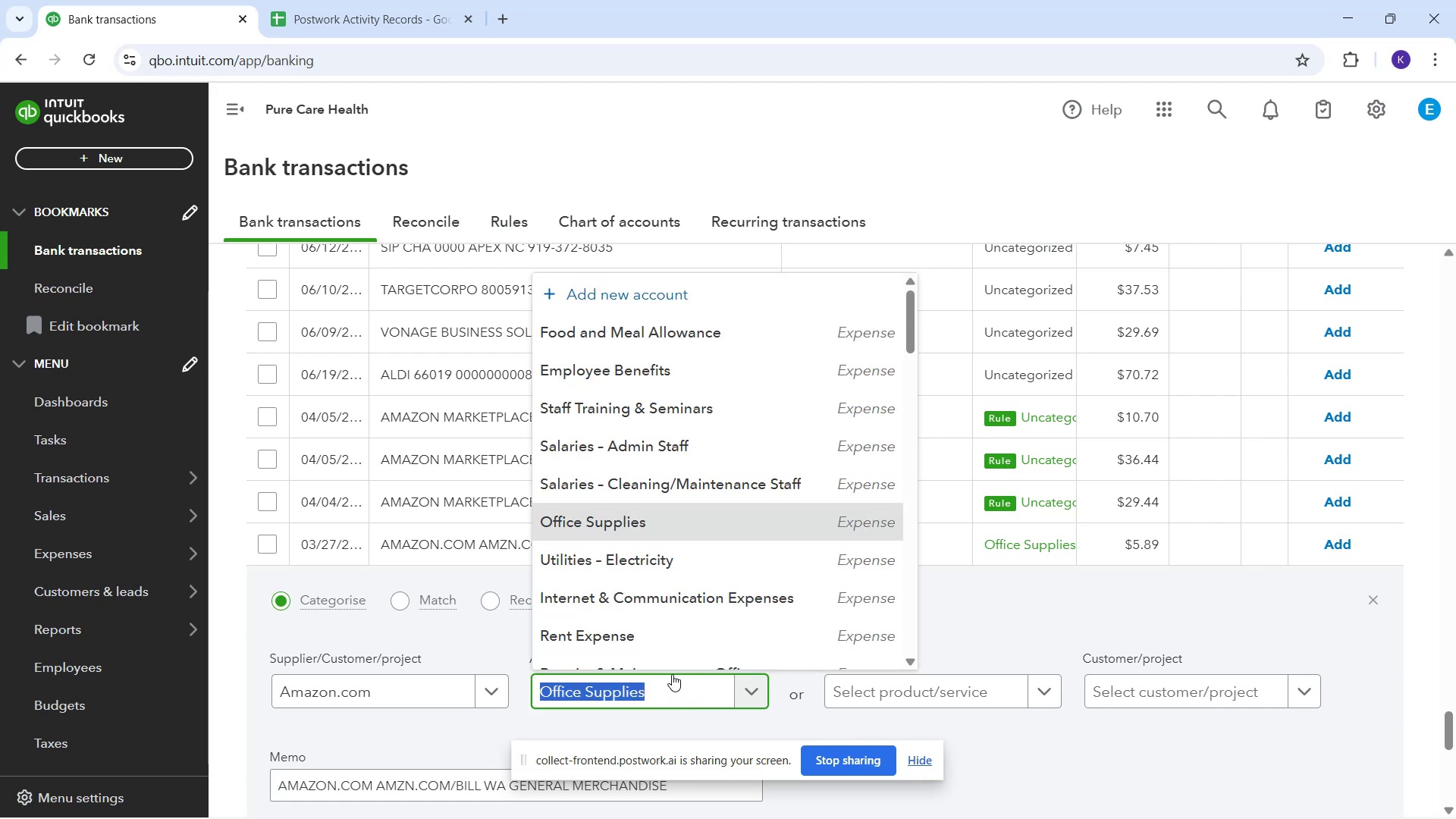 
type(off)
 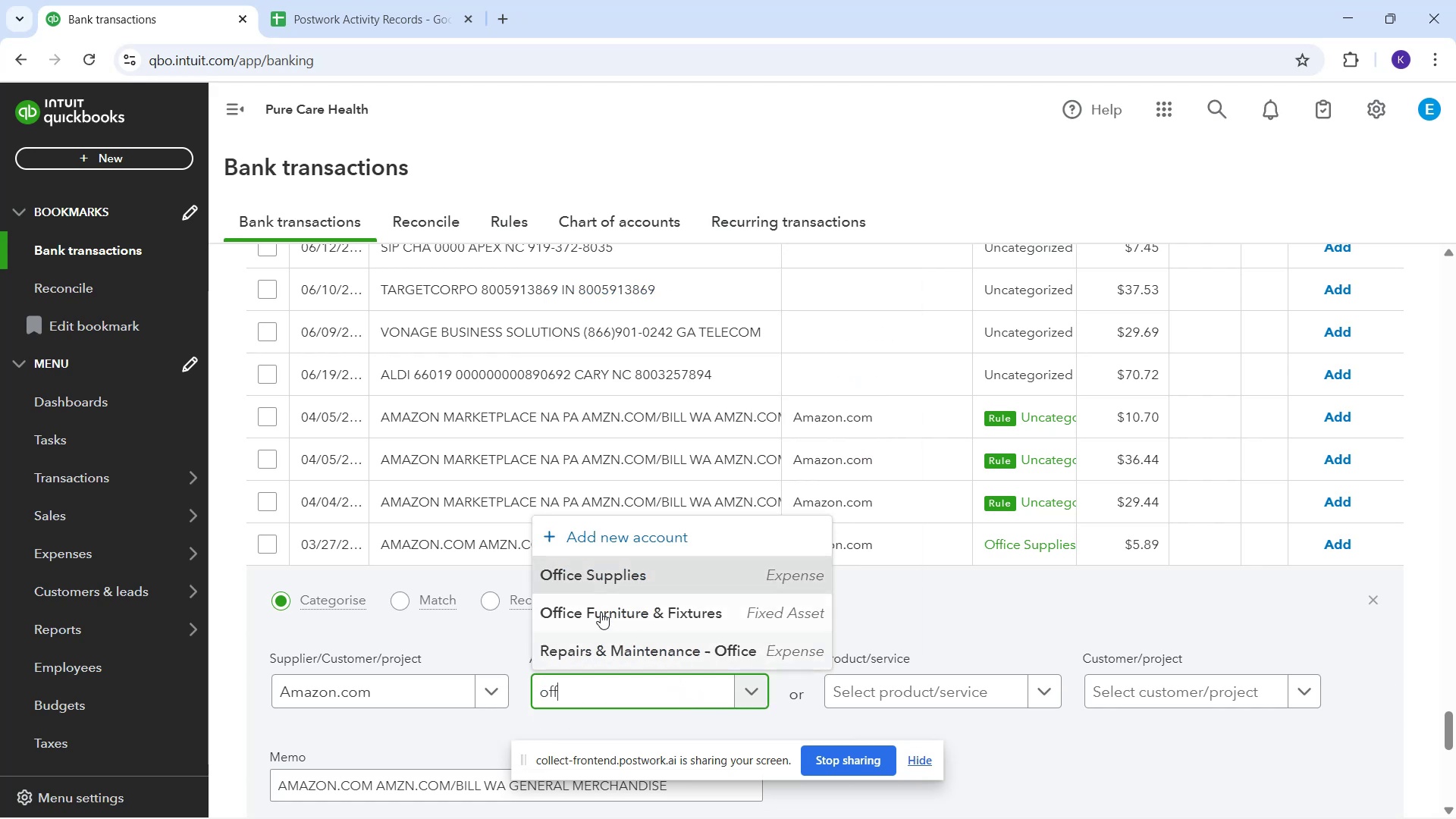 
left_click([641, 567])
 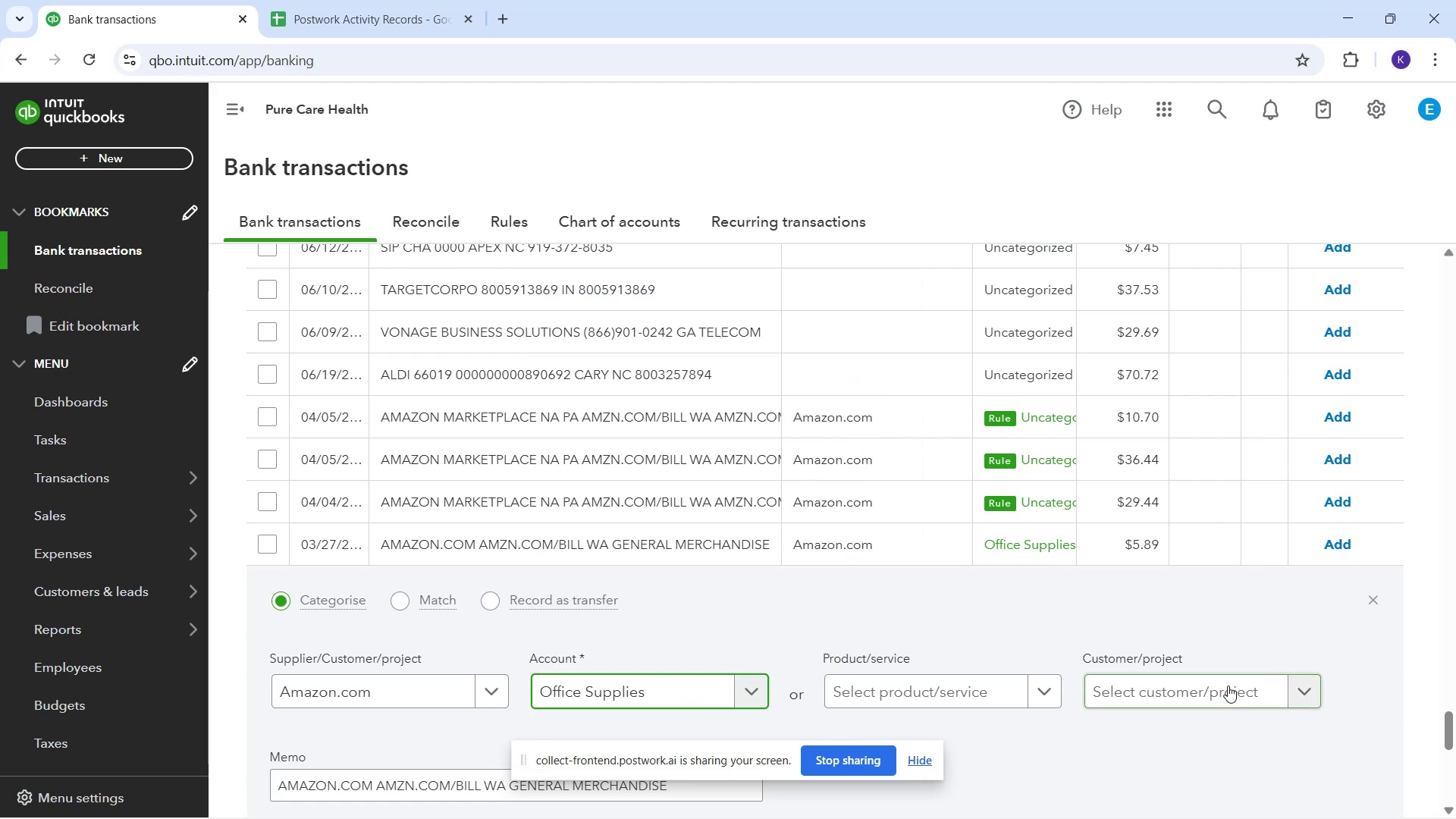 
scroll: coordinate [1178, 669], scroll_direction: down, amount: 1.0
 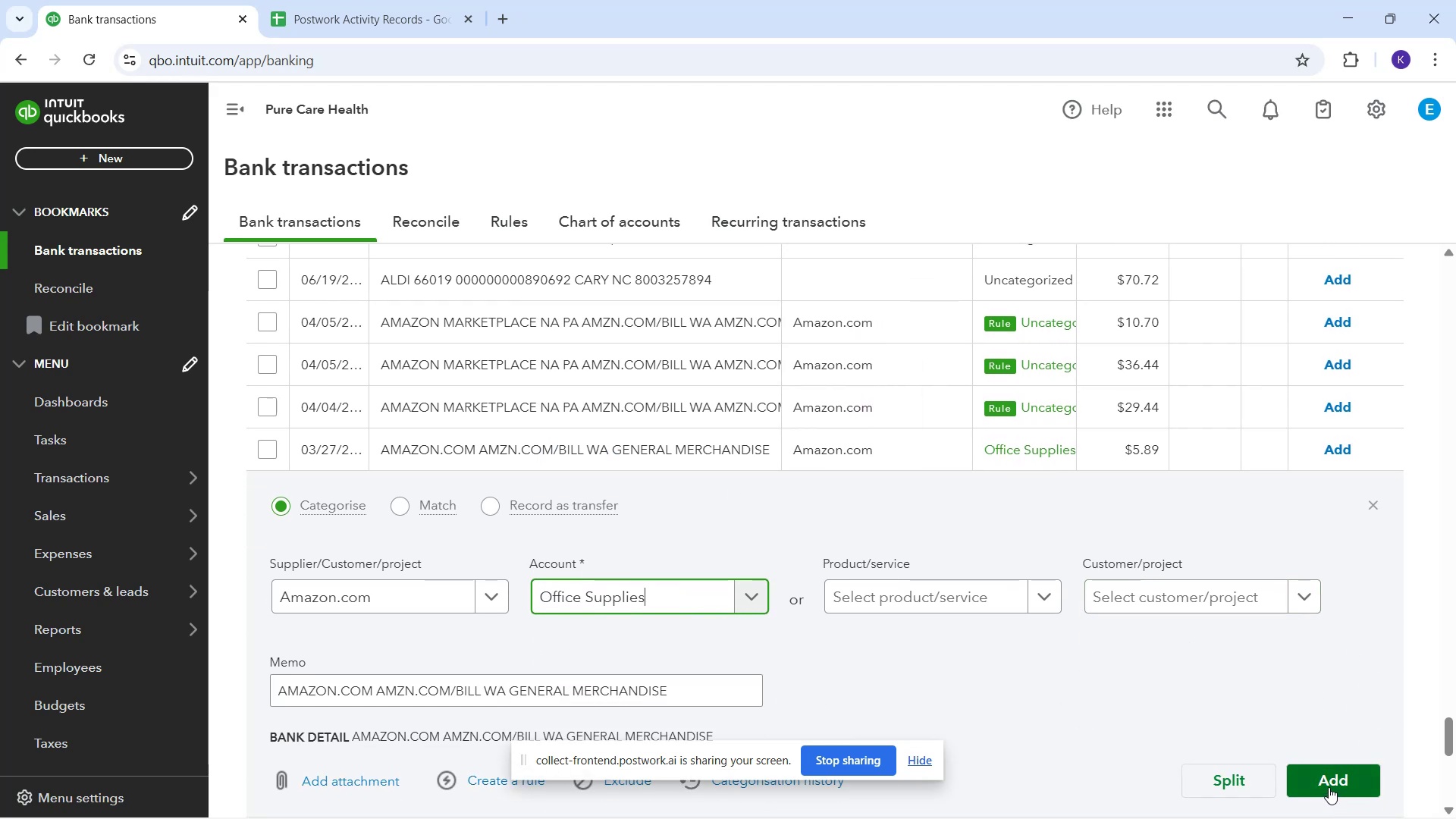 
left_click([1329, 786])
 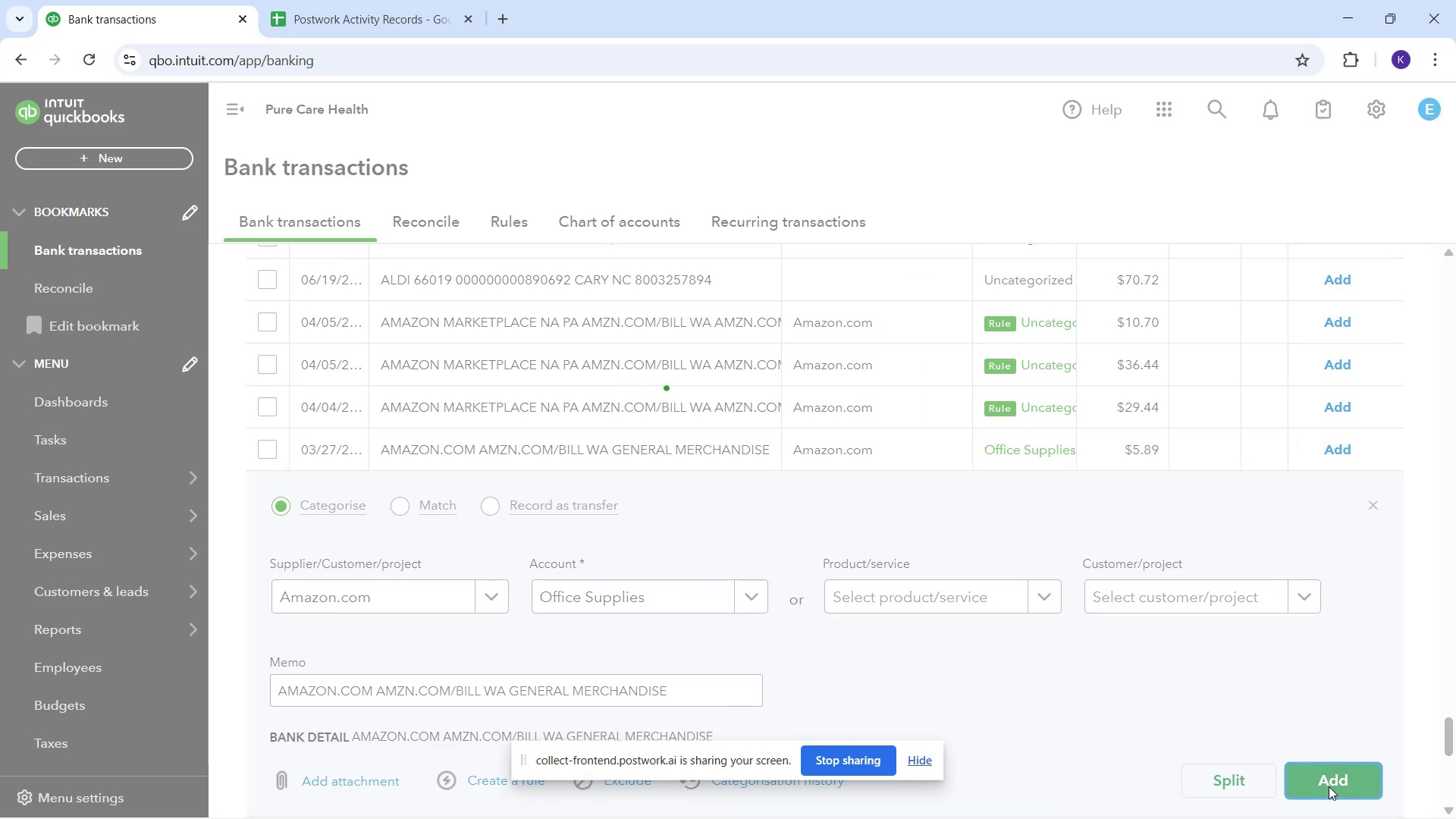 
mouse_move([1332, 757])
 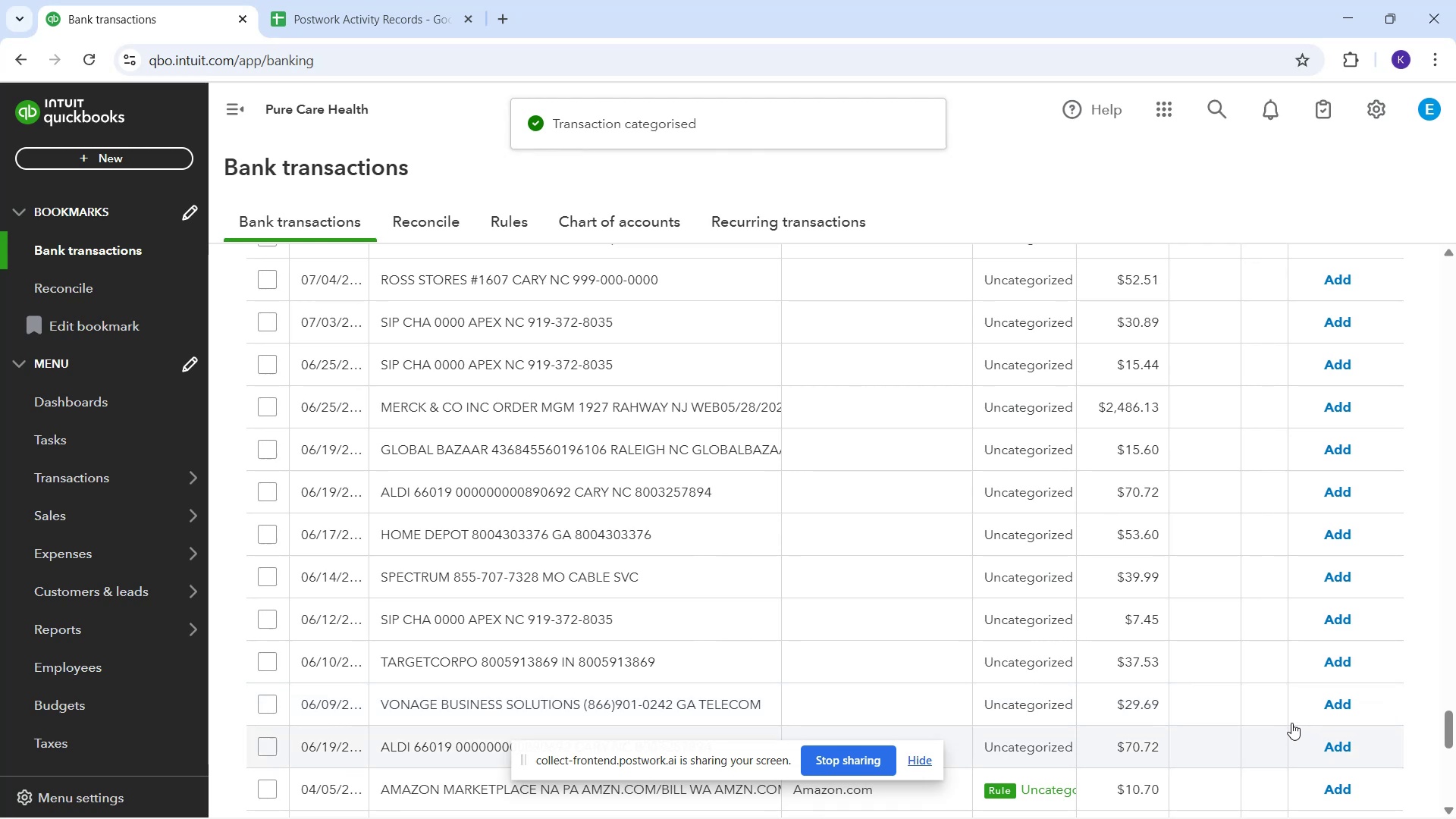 
scroll: coordinate [1063, 593], scroll_direction: up, amount: 10.0
 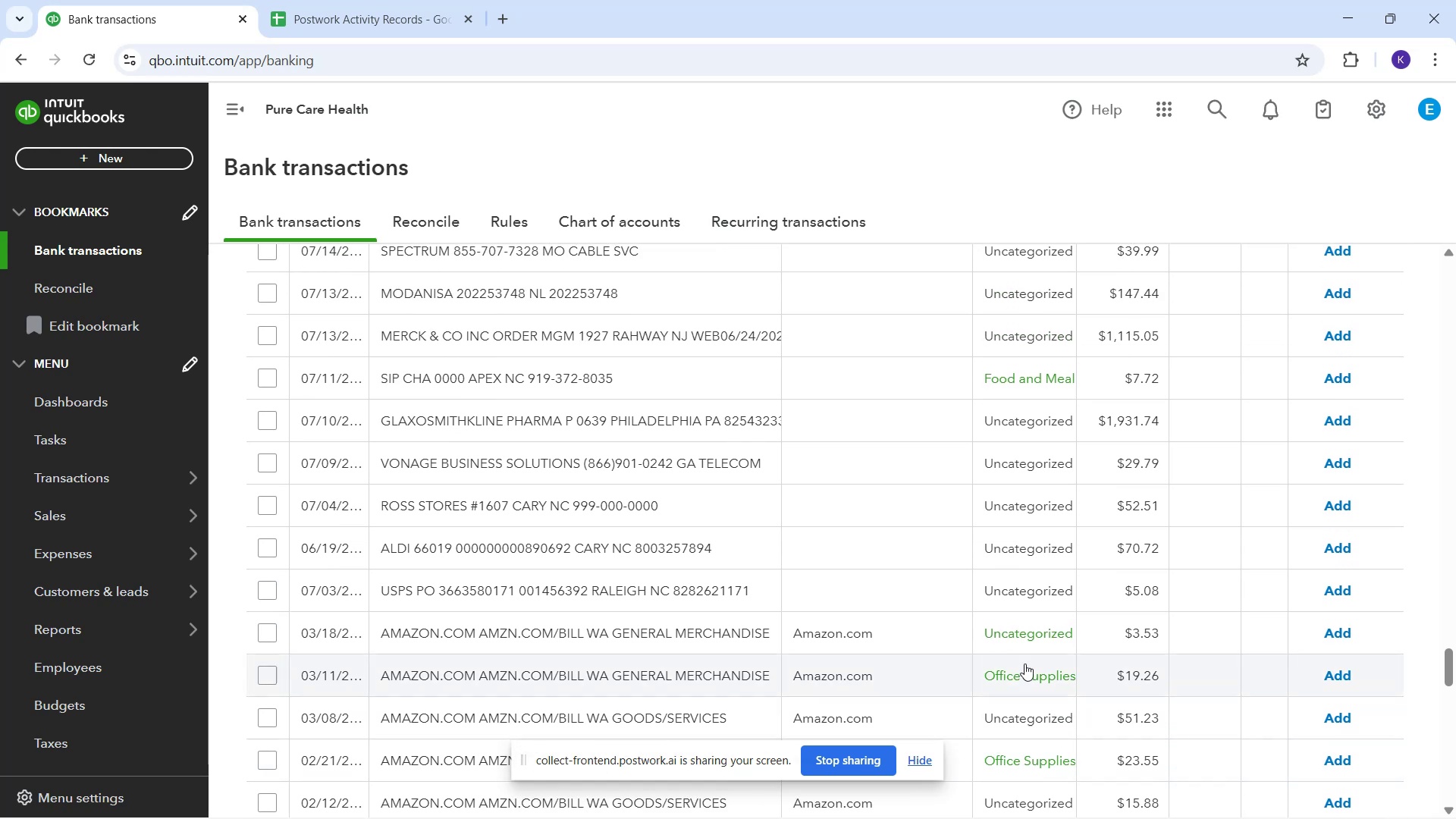 
scroll: coordinate [1051, 647], scroll_direction: down, amount: 2.0
 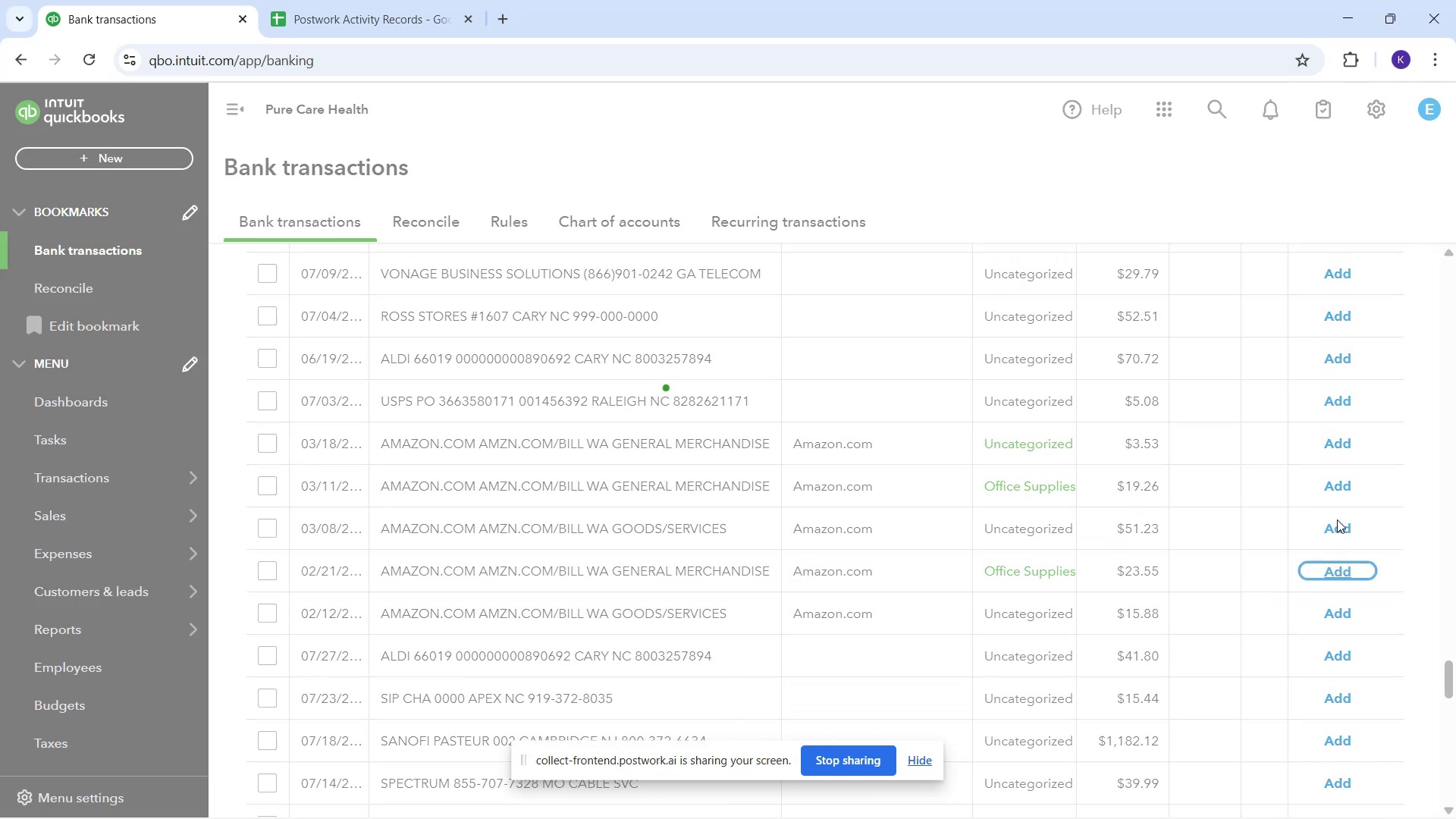 
wait(12.69)
 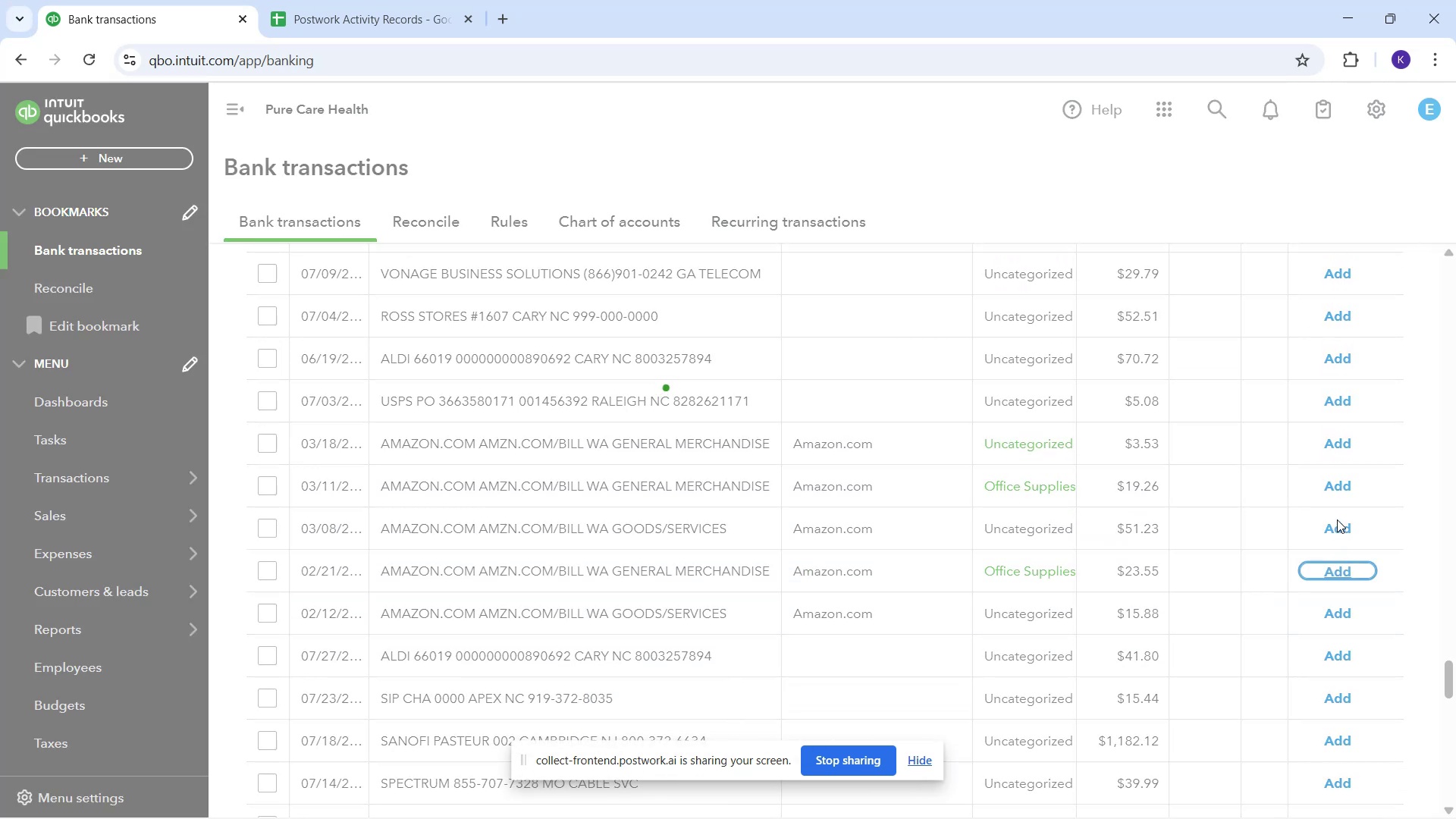 
left_click([682, 443])
 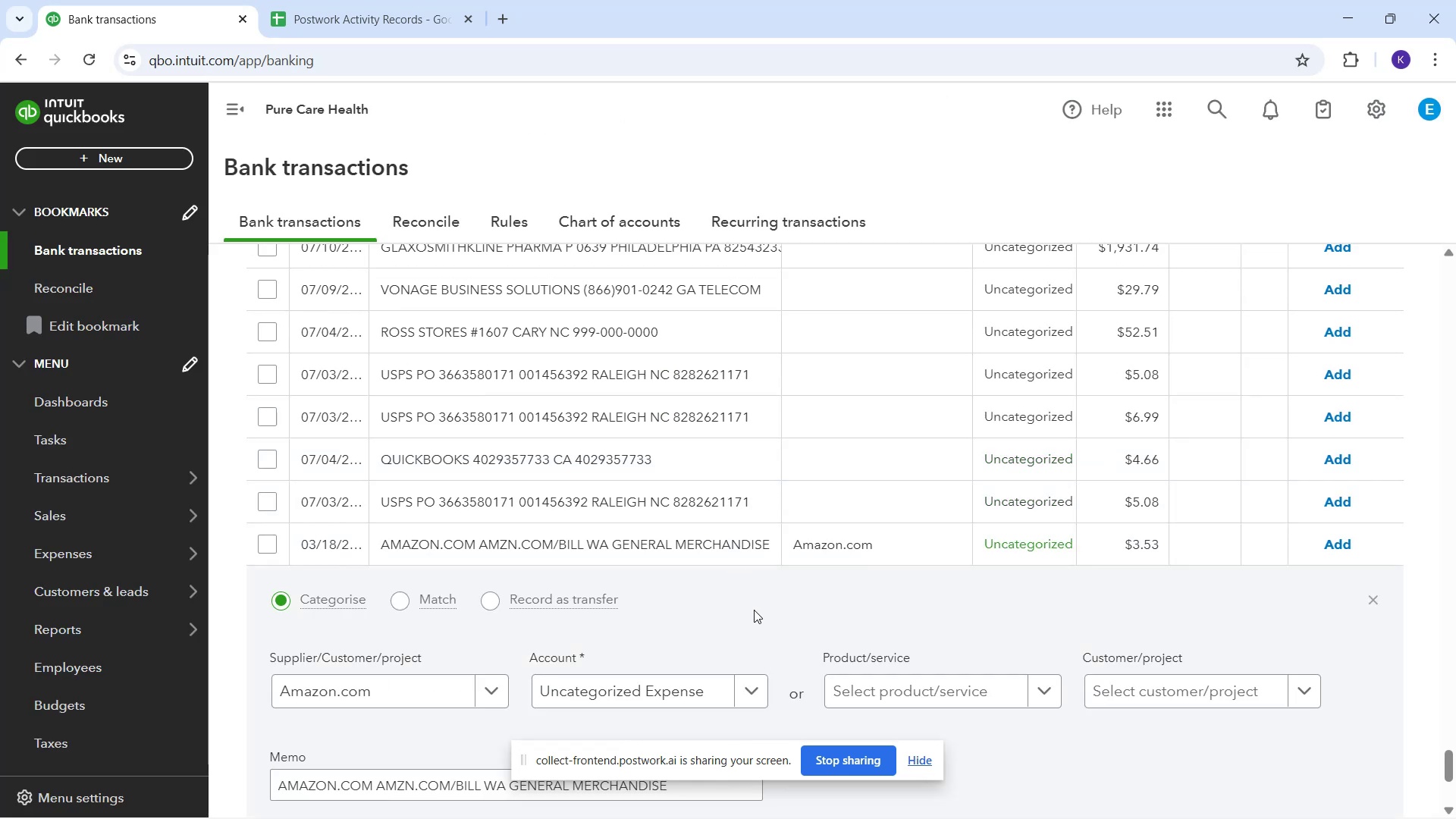 
left_click([723, 685])
 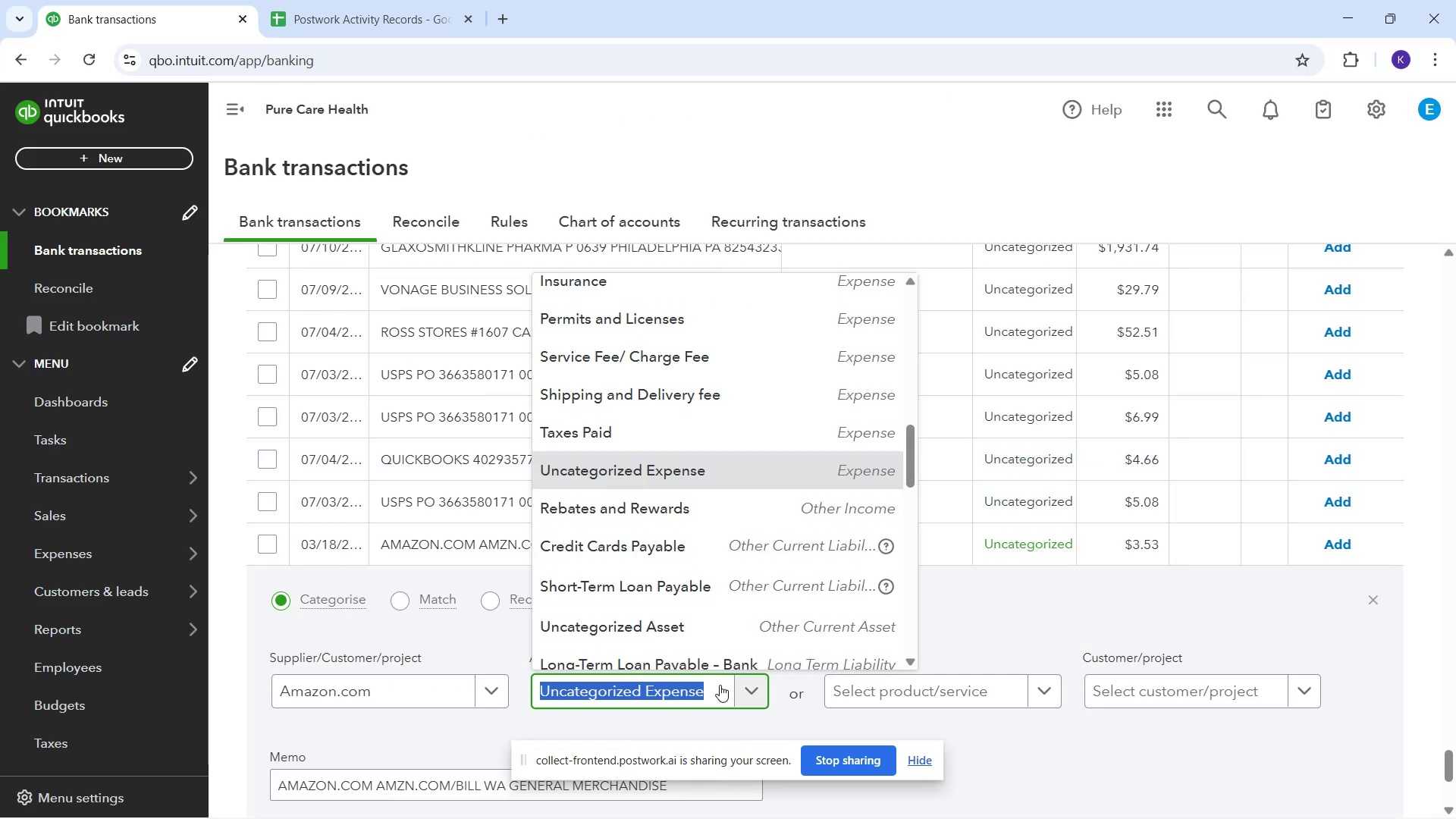 
type(off)
 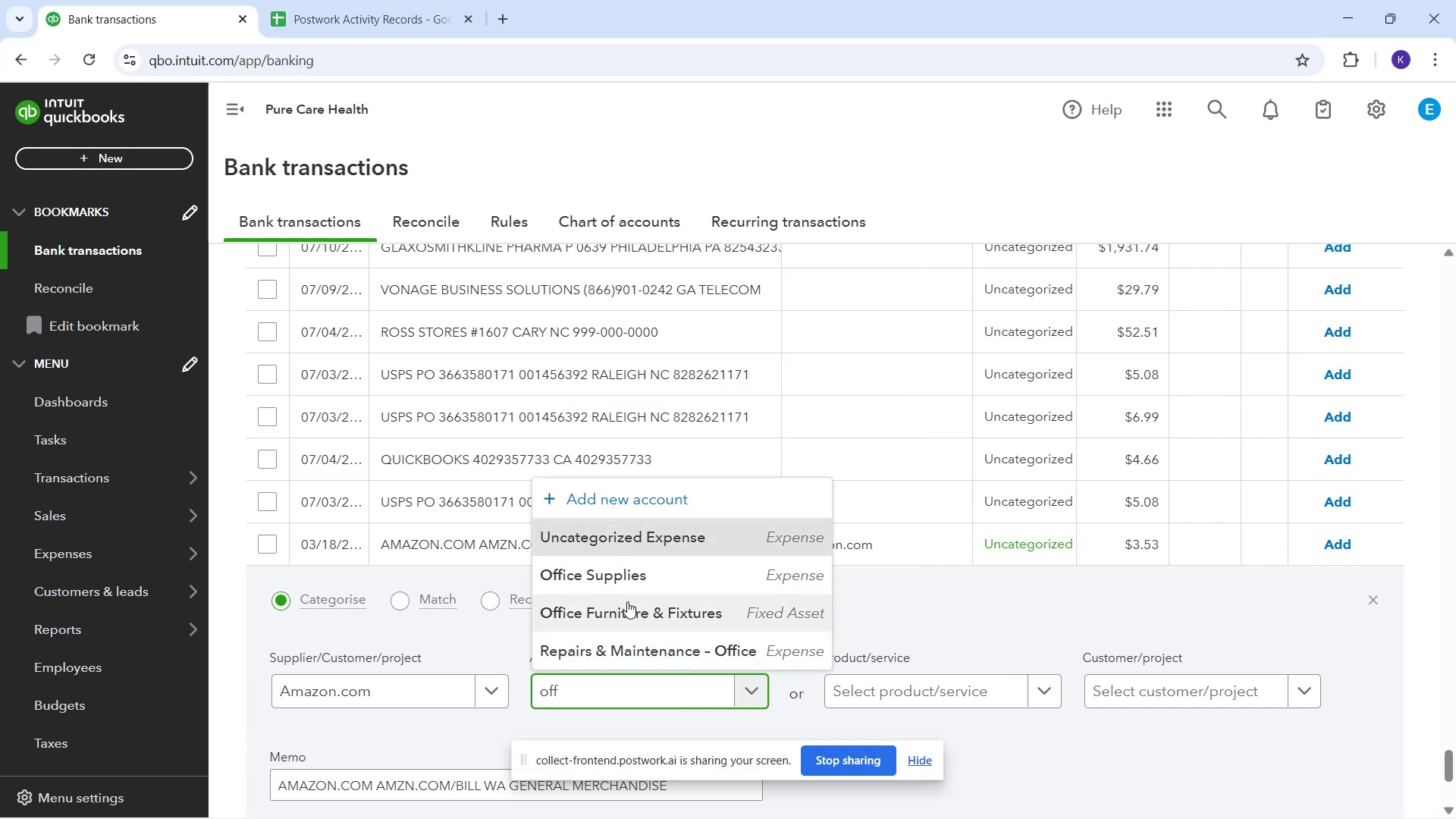 
left_click([629, 563])
 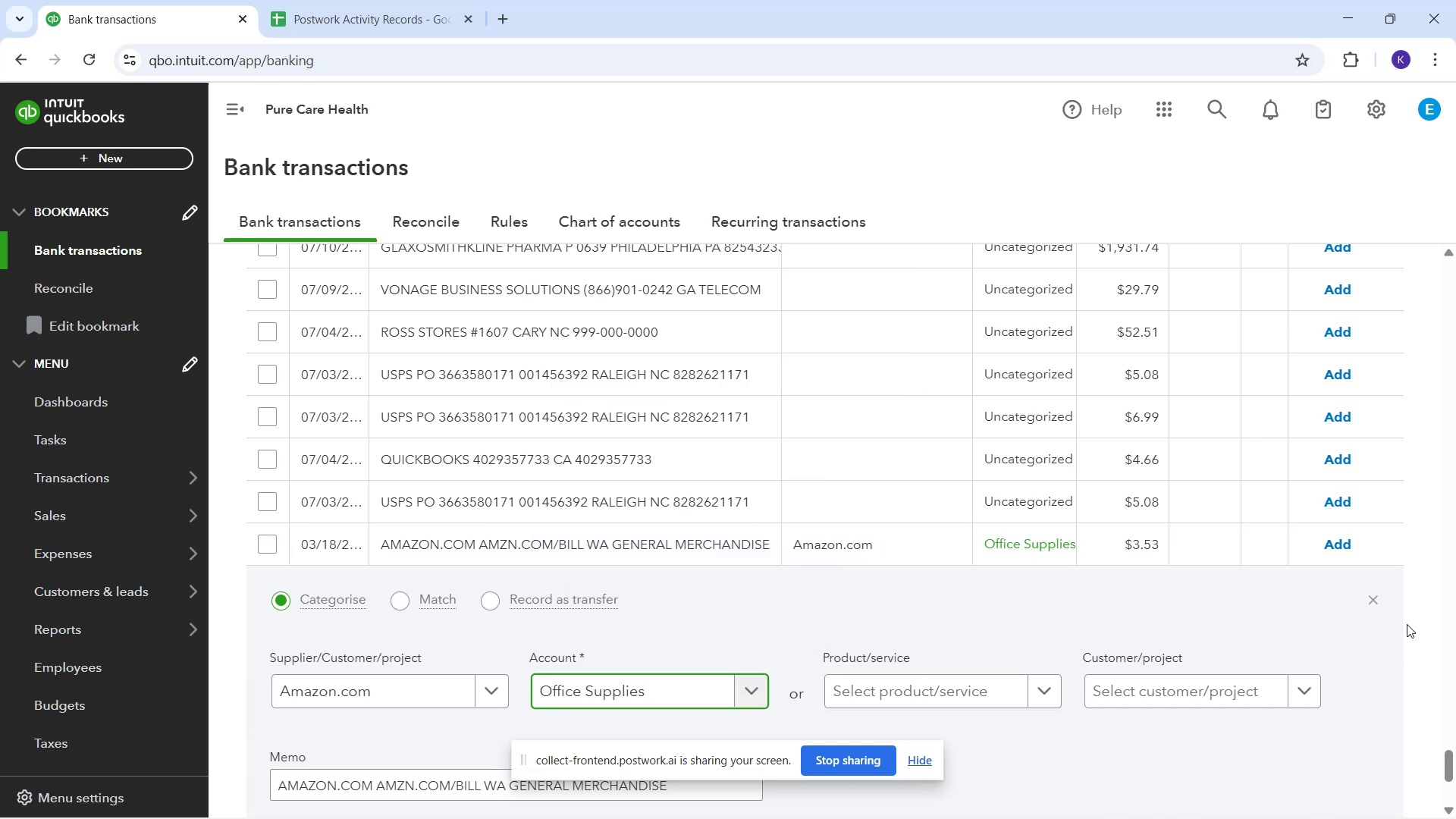 
scroll: coordinate [1307, 739], scroll_direction: down, amount: 2.0
 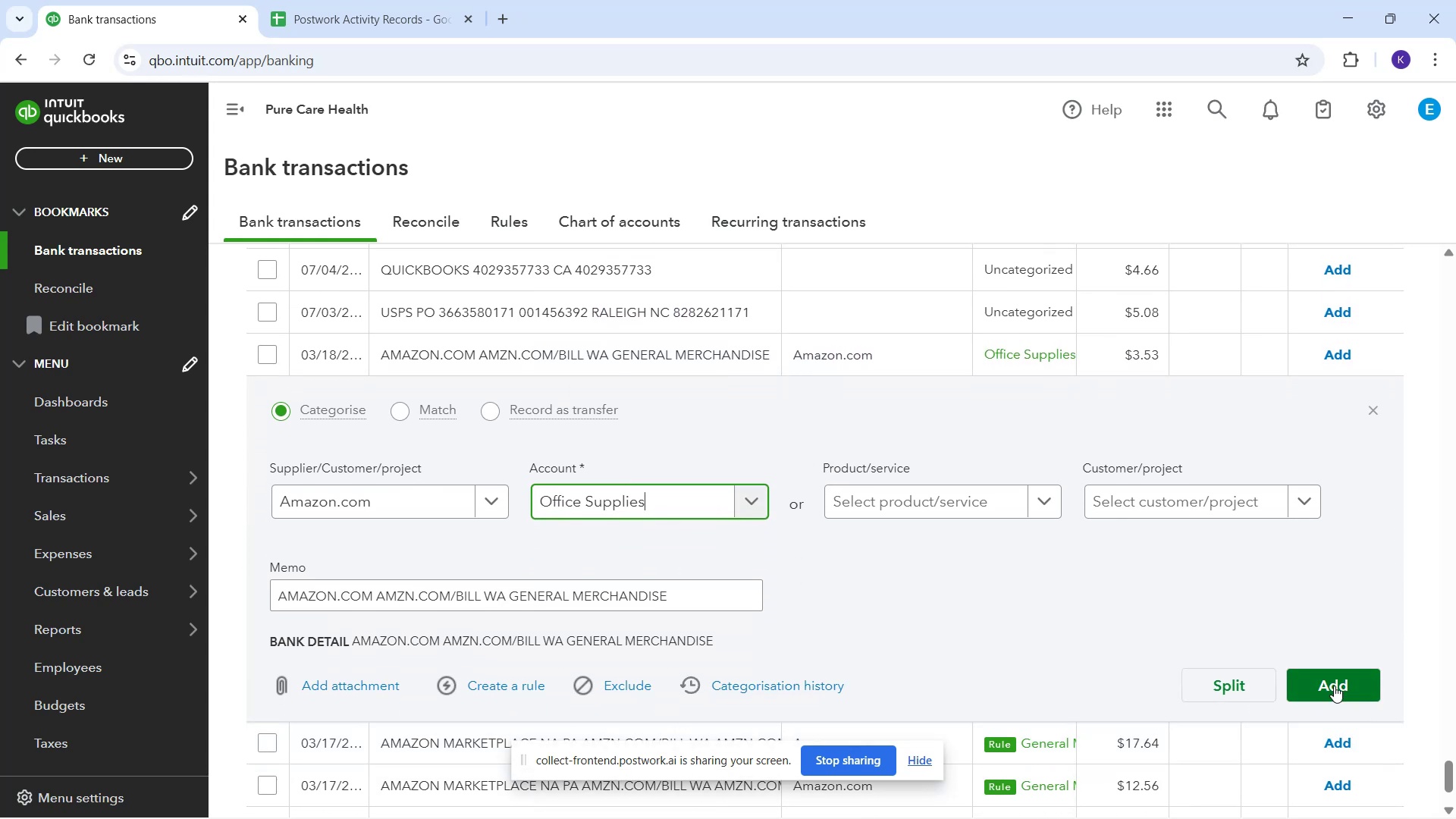 
left_click([1324, 678])
 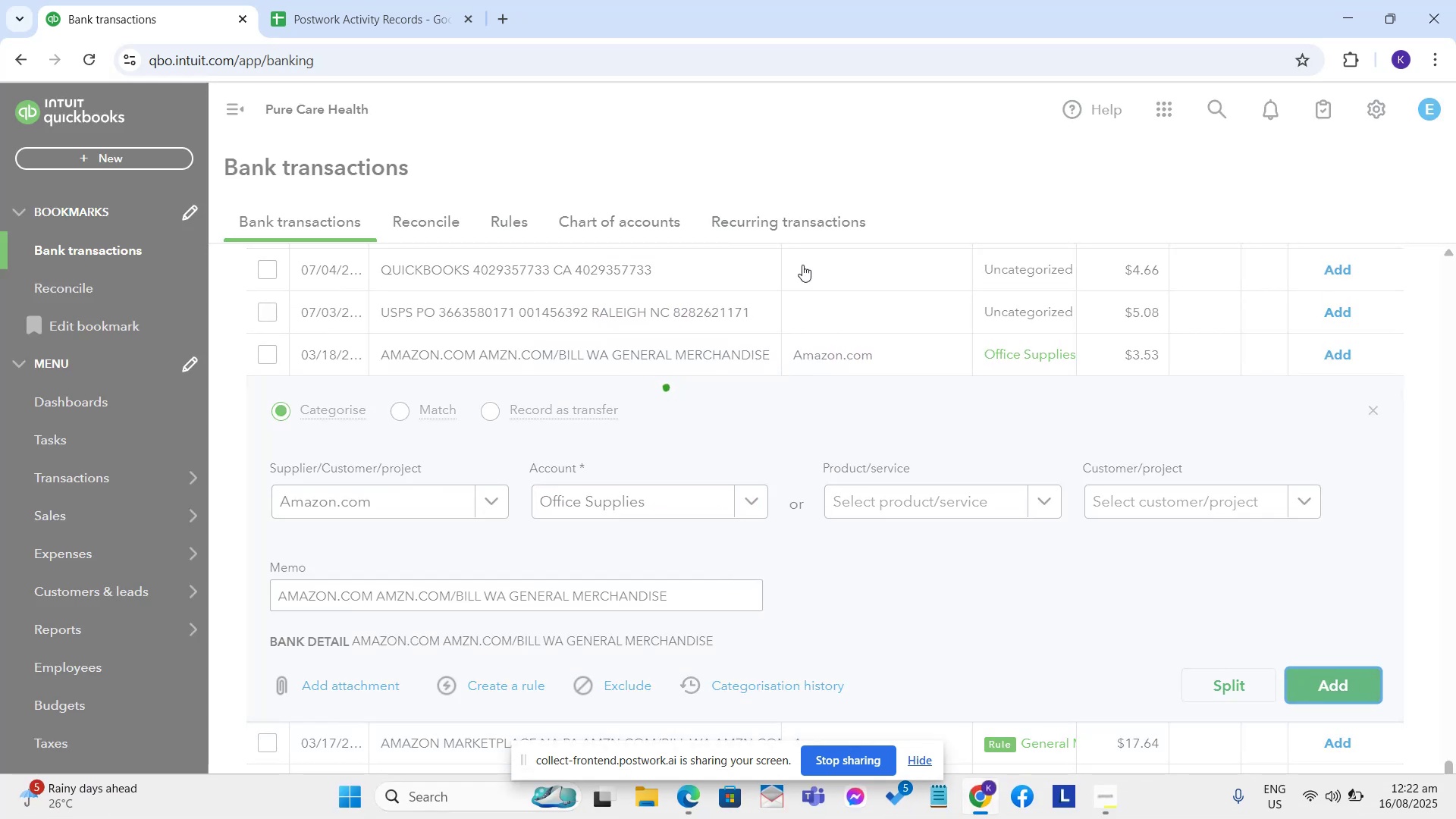 
scroll: coordinate [881, 415], scroll_direction: up, amount: 7.0
 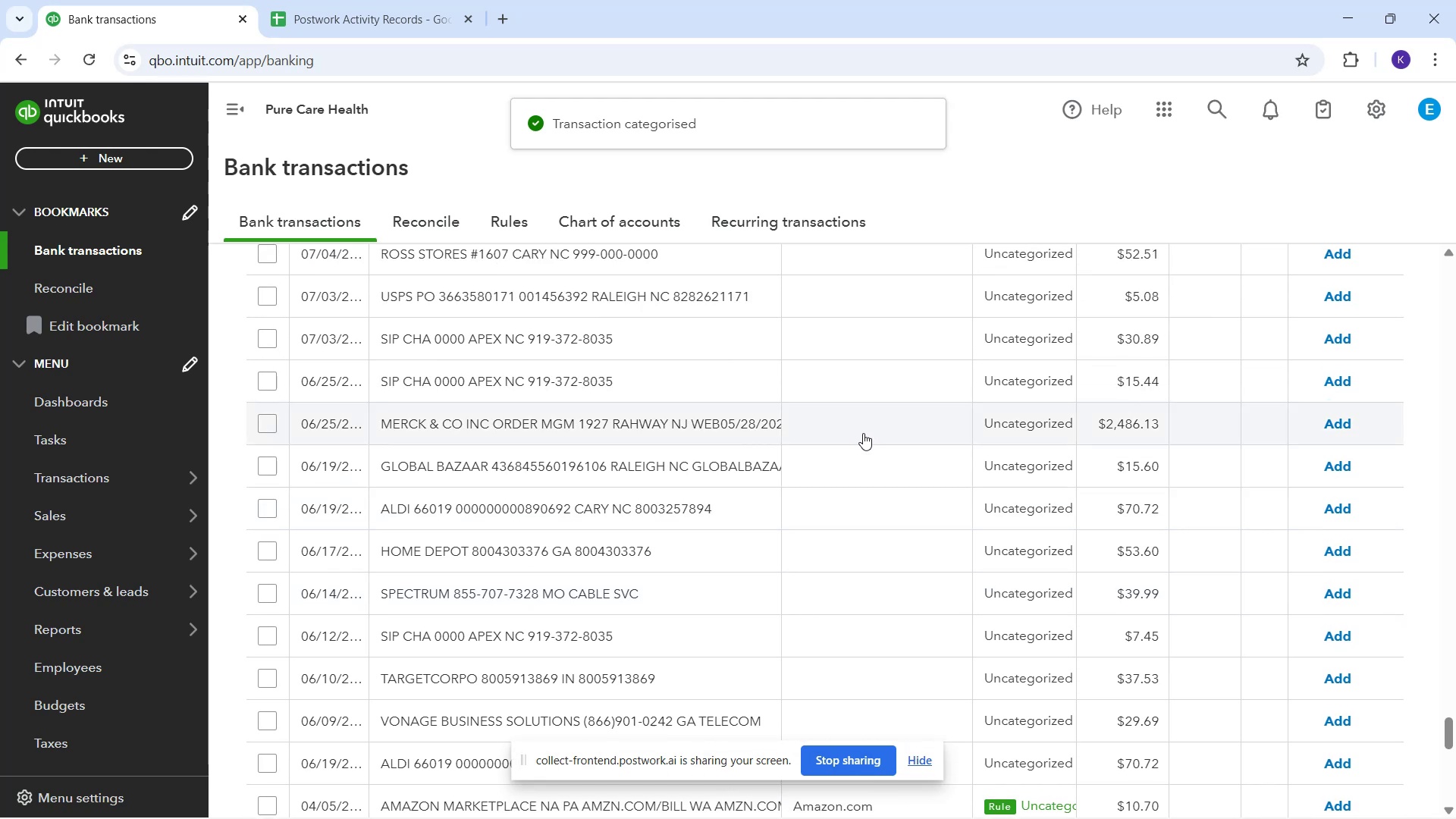 
scroll: coordinate [580, 546], scroll_direction: down, amount: 6.0
 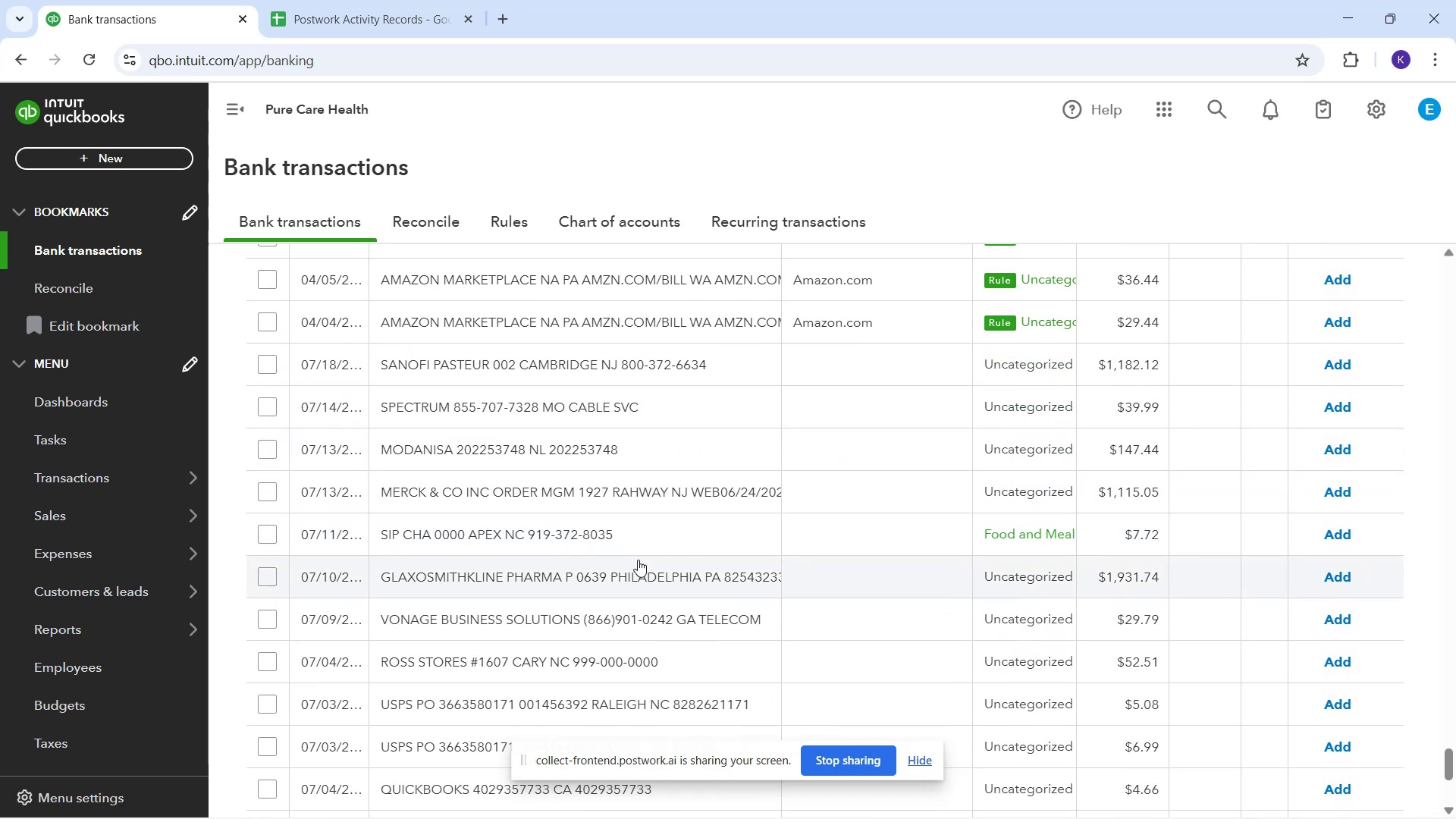 
scroll: coordinate [661, 536], scroll_direction: up, amount: 5.0
 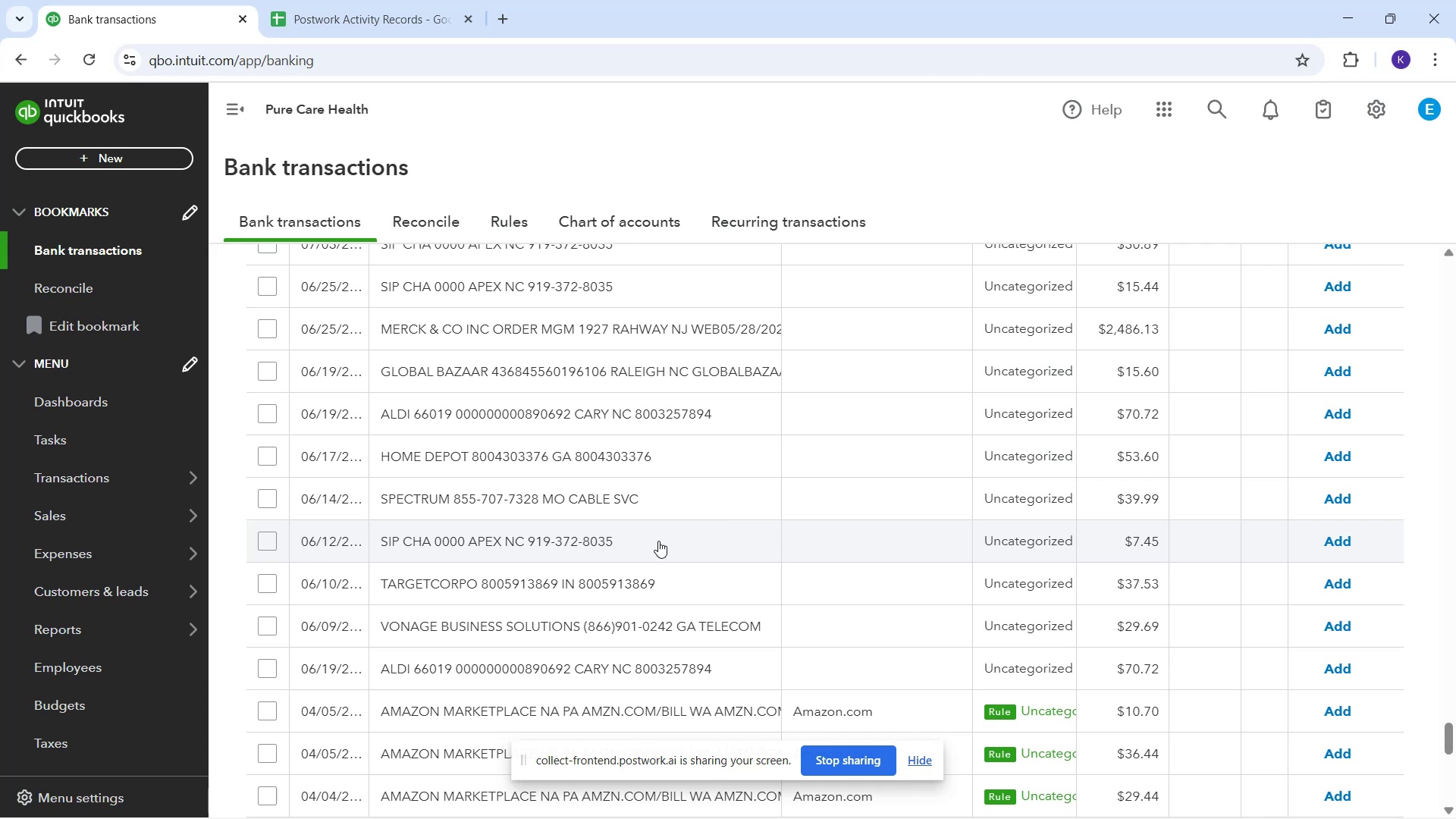 
wait(12.23)
 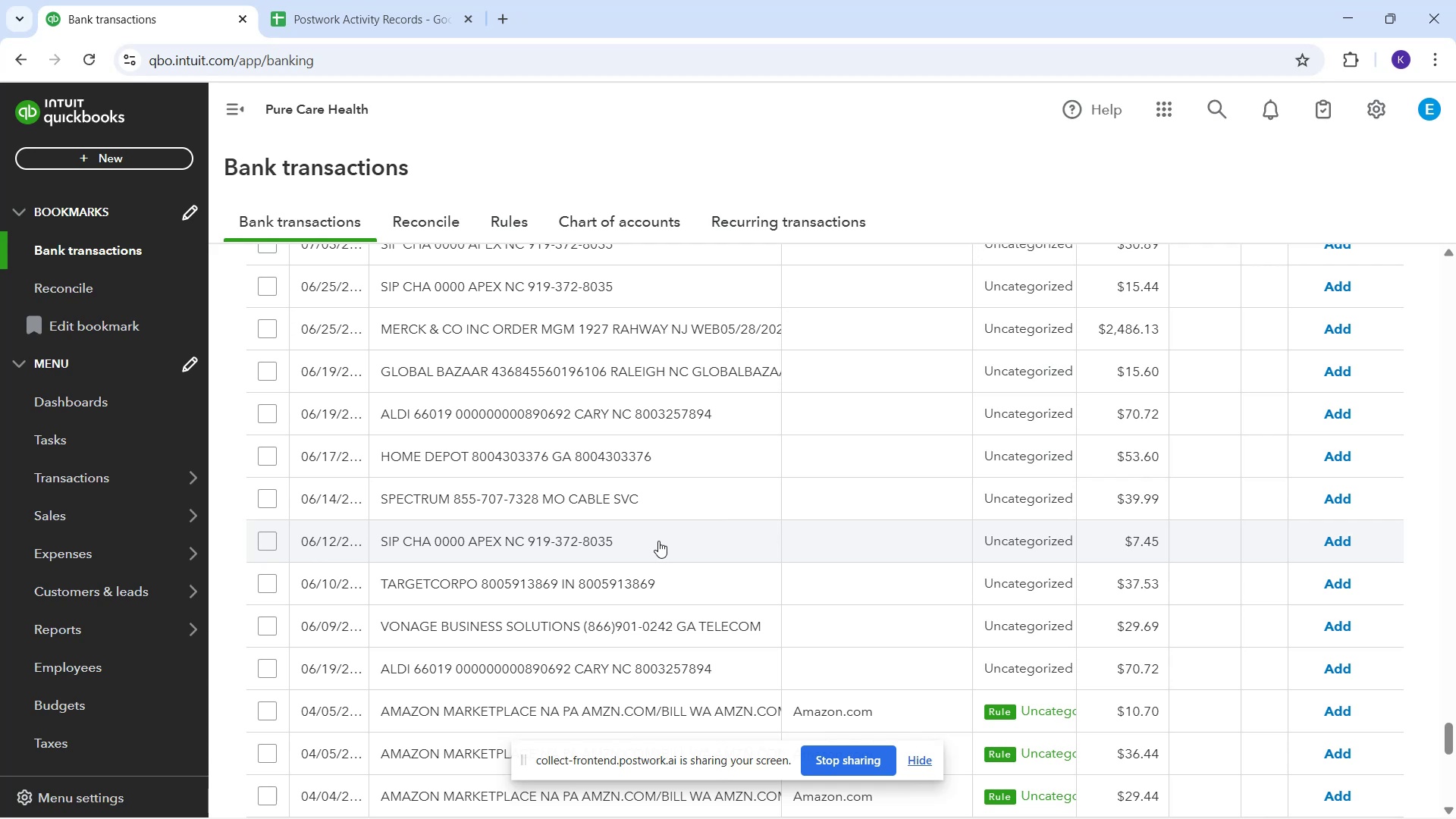 
left_click_drag(start_coordinate=[488, 540], to_coordinate=[493, 538])
 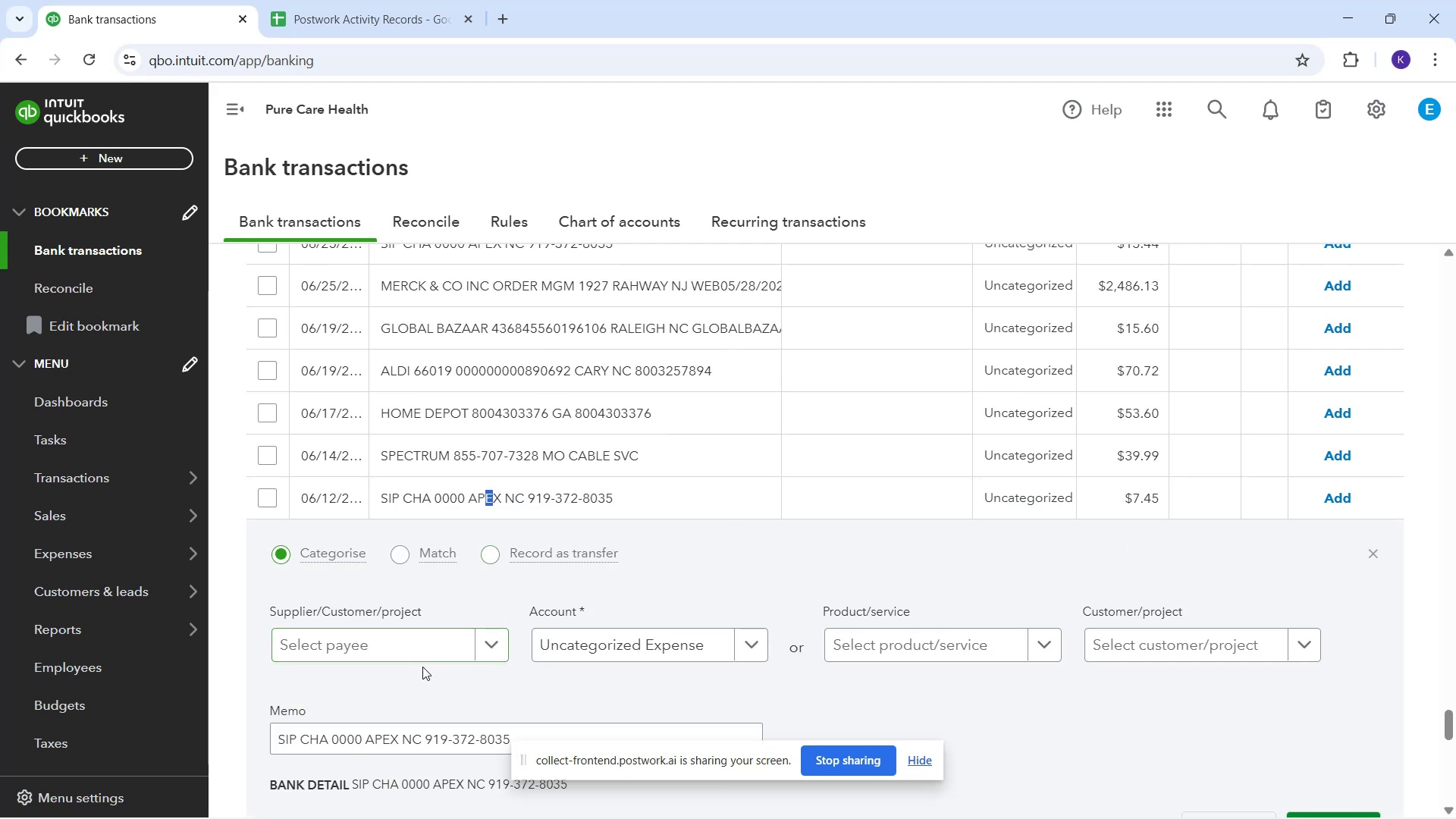 
mouse_move([397, 635])
 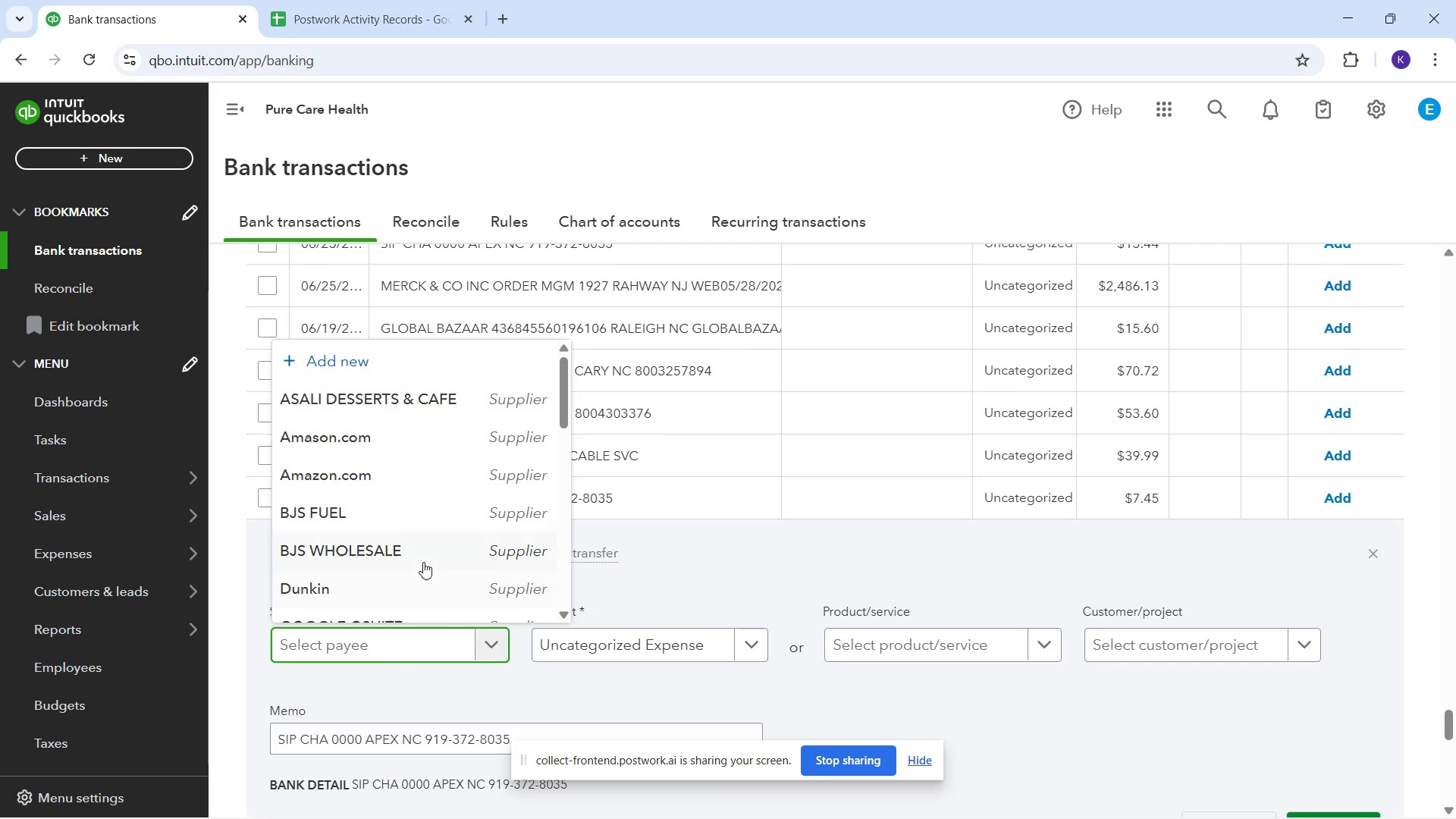 
scroll: coordinate [485, 526], scroll_direction: down, amount: 10.0
 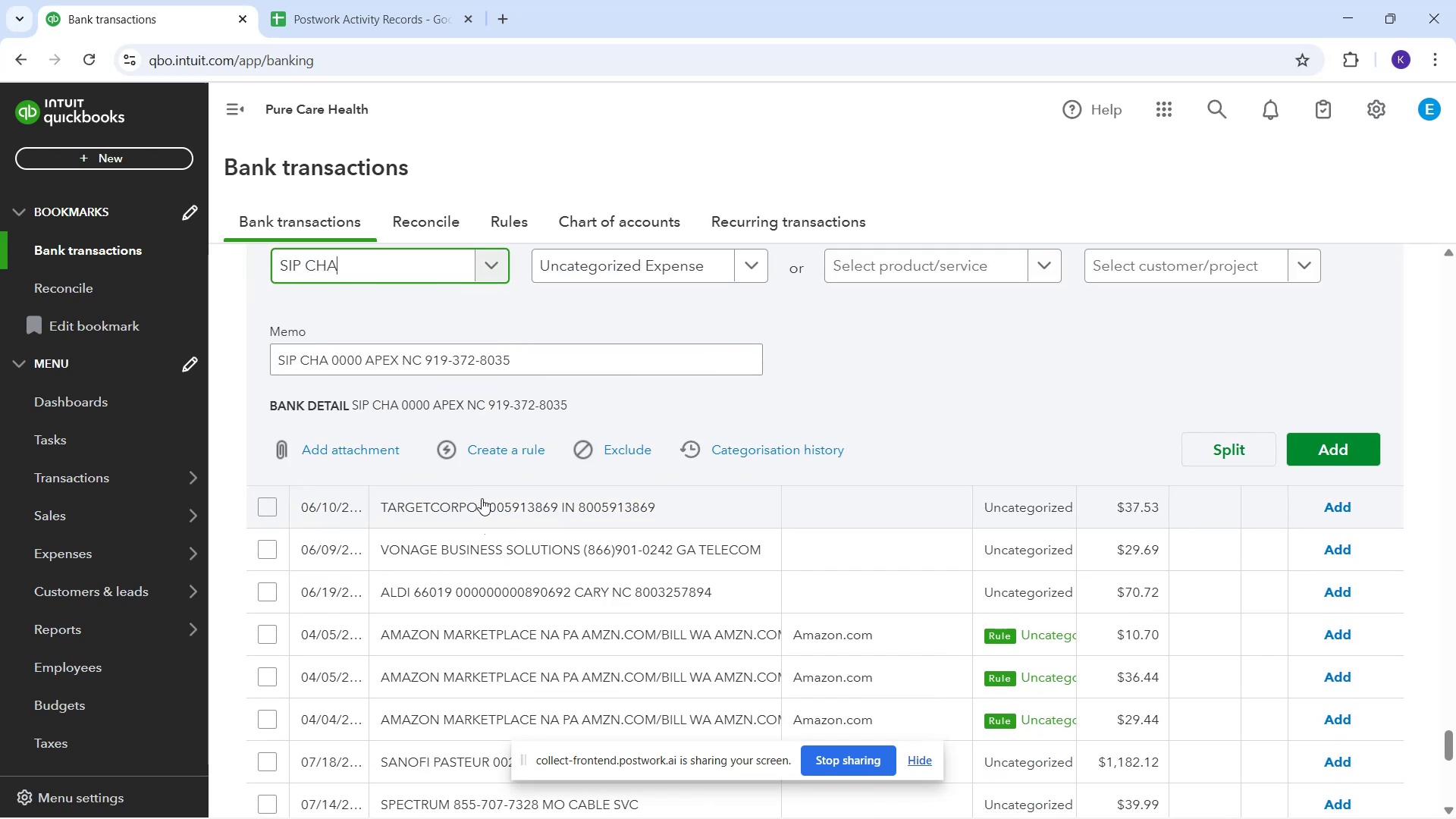 
scroll: coordinate [485, 495], scroll_direction: down, amount: 1.0
 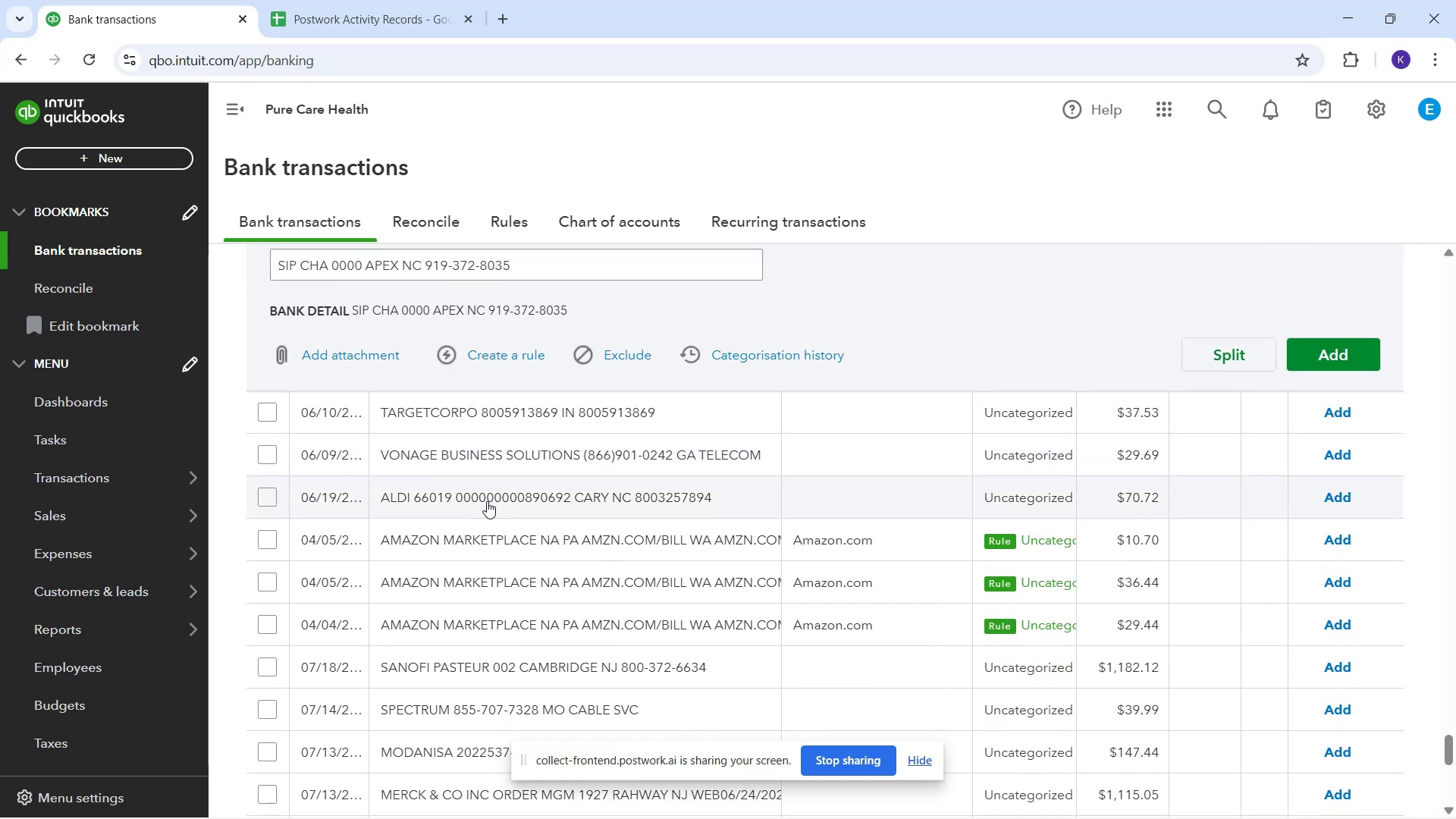 
wait(8.52)
 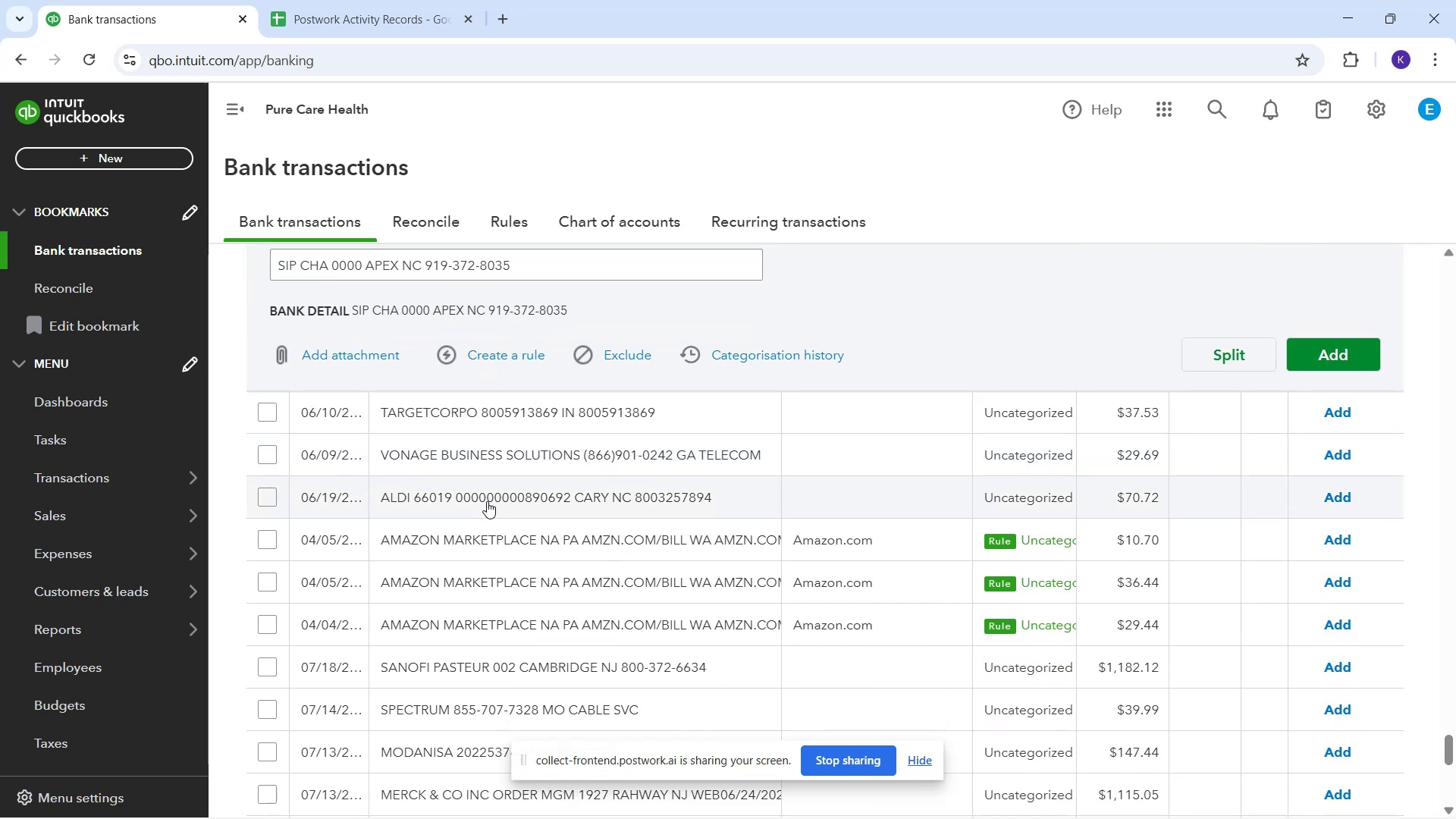 
scroll: coordinate [463, 508], scroll_direction: down, amount: 1.0
 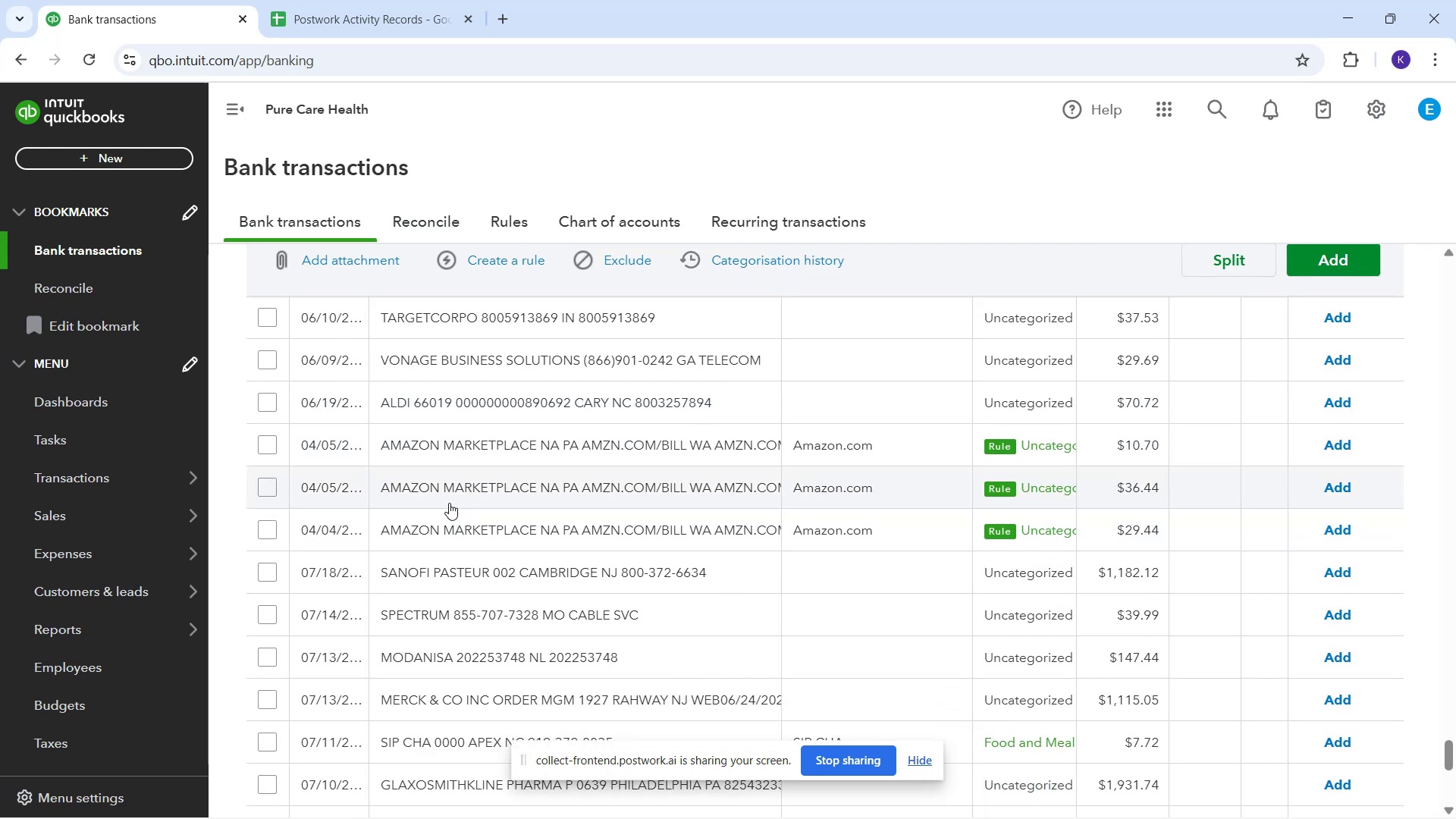 
scroll: coordinate [466, 490], scroll_direction: up, amount: 2.0
 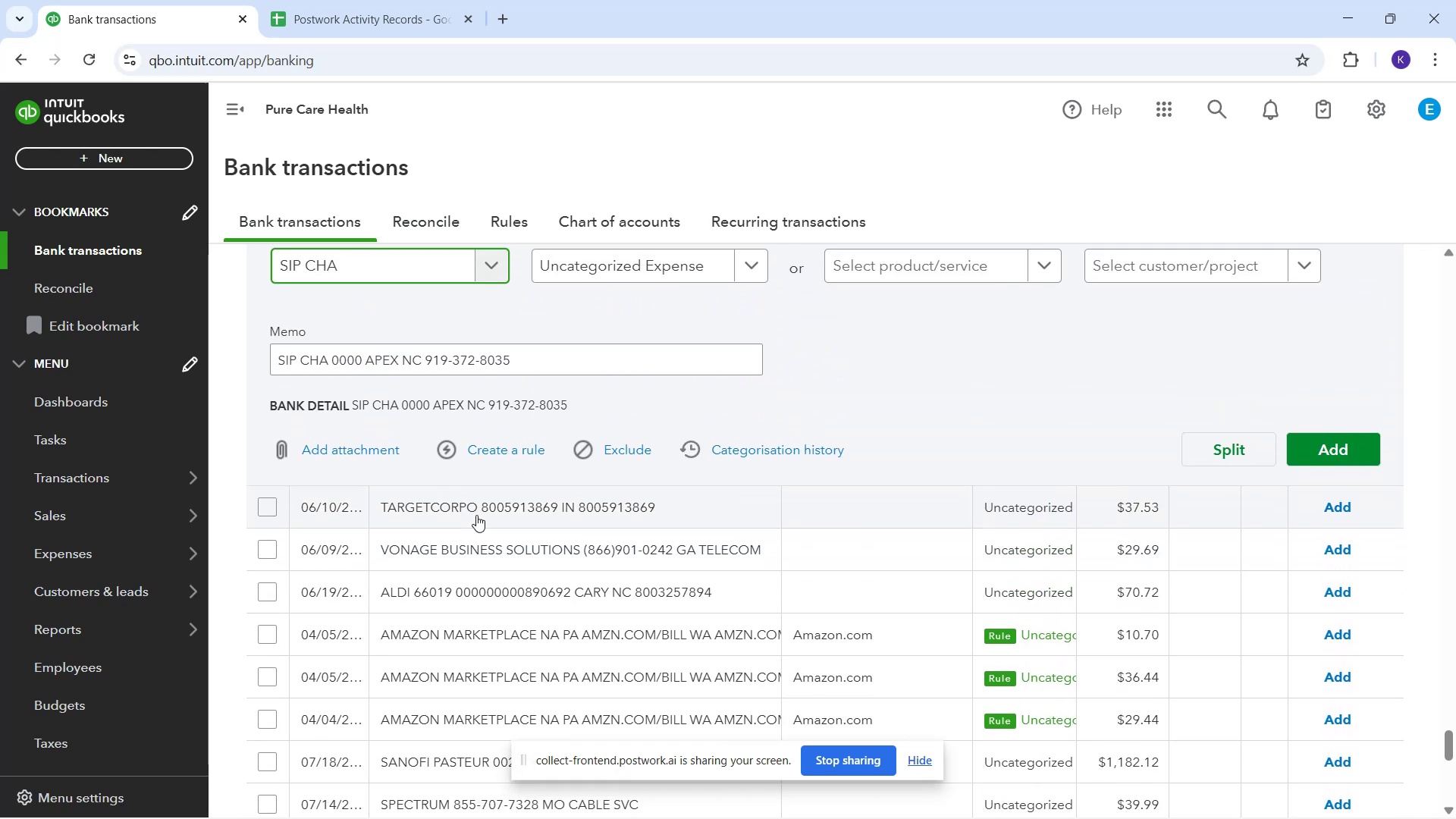 
scroll: coordinate [602, 547], scroll_direction: down, amount: 11.0
 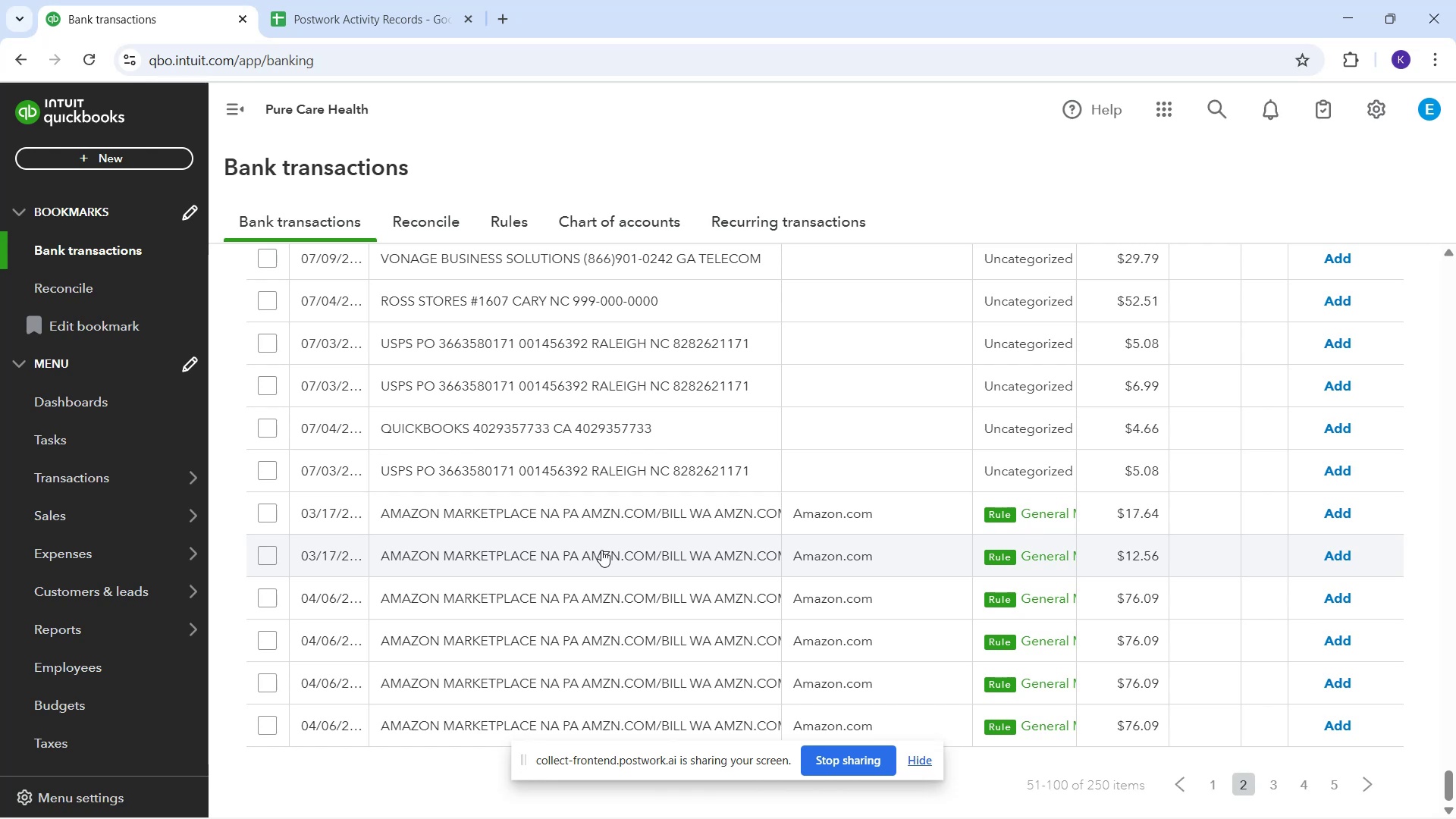 
scroll: coordinate [582, 535], scroll_direction: up, amount: 3.0
 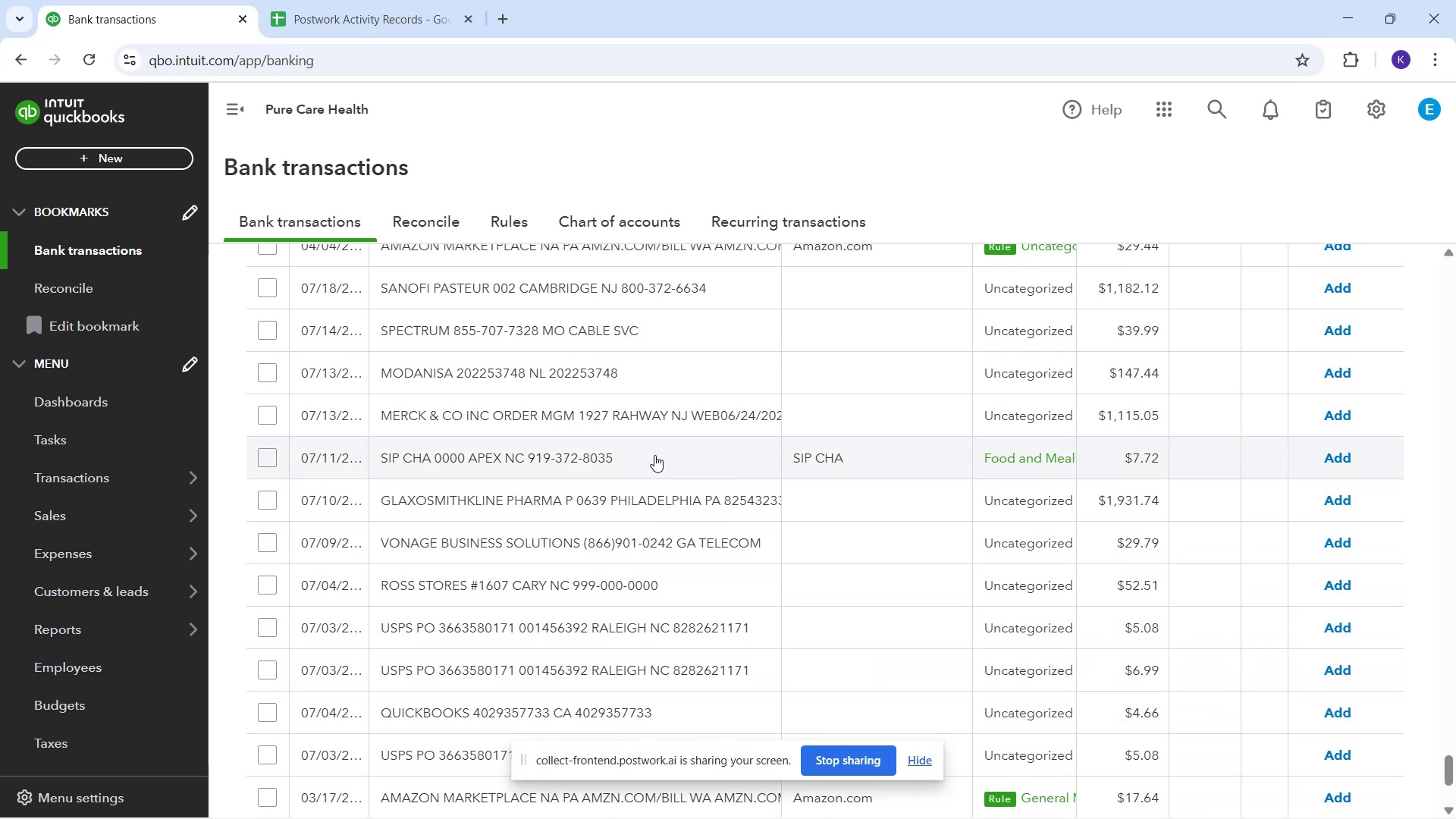 
wait(8.24)
 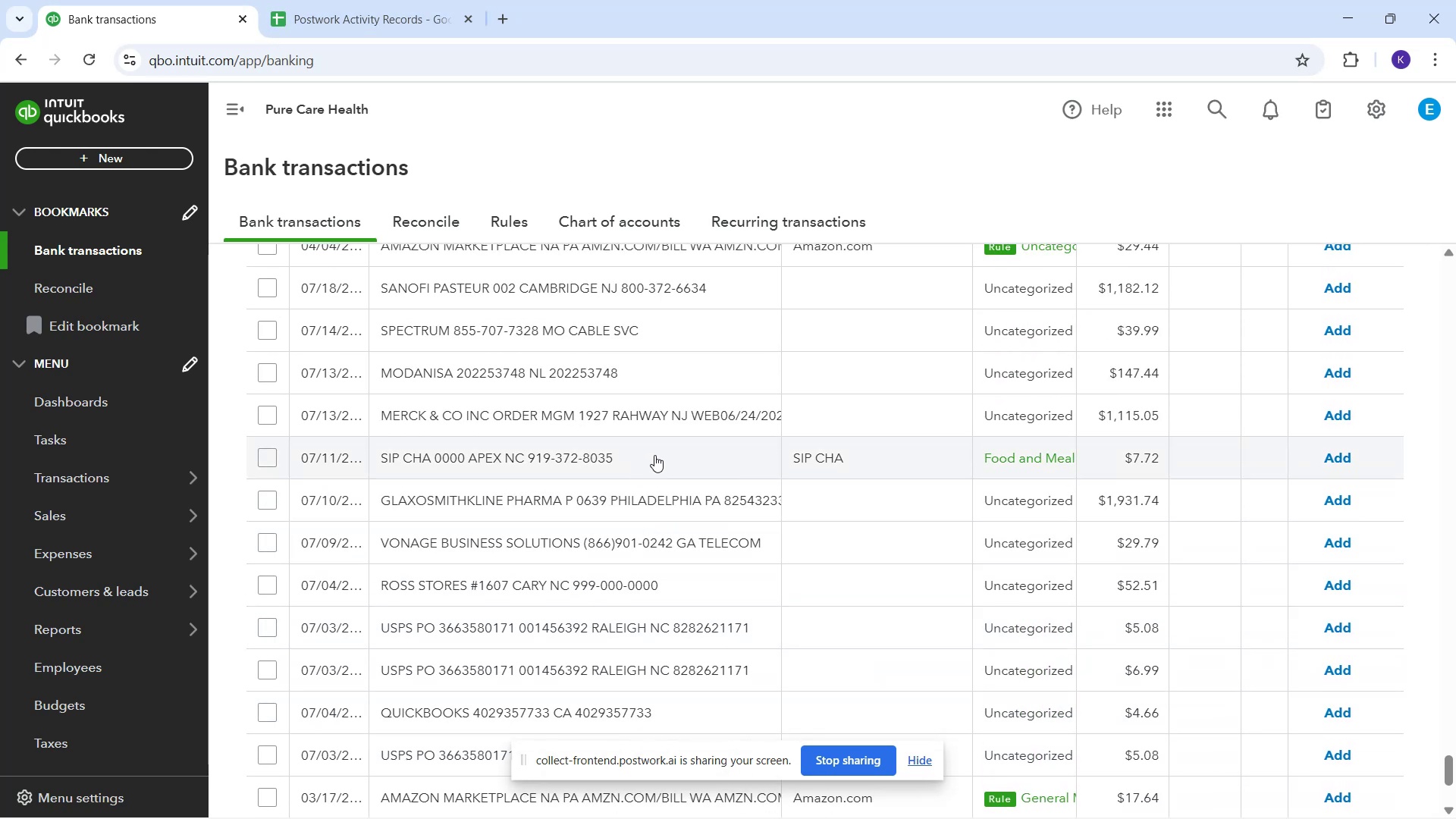 
scroll: coordinate [682, 668], scroll_direction: down, amount: 2.0
 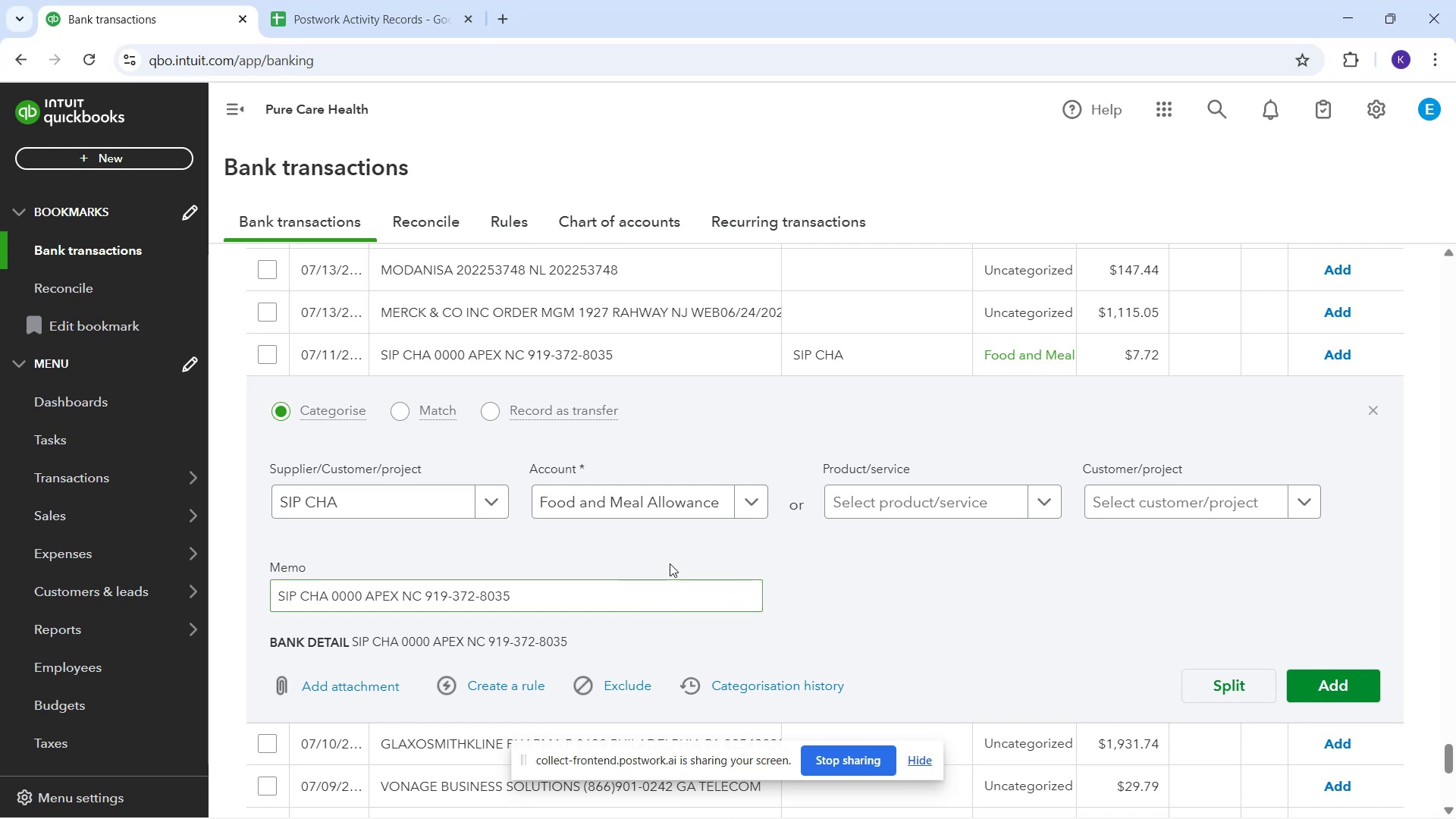 
mouse_move([690, 520])
 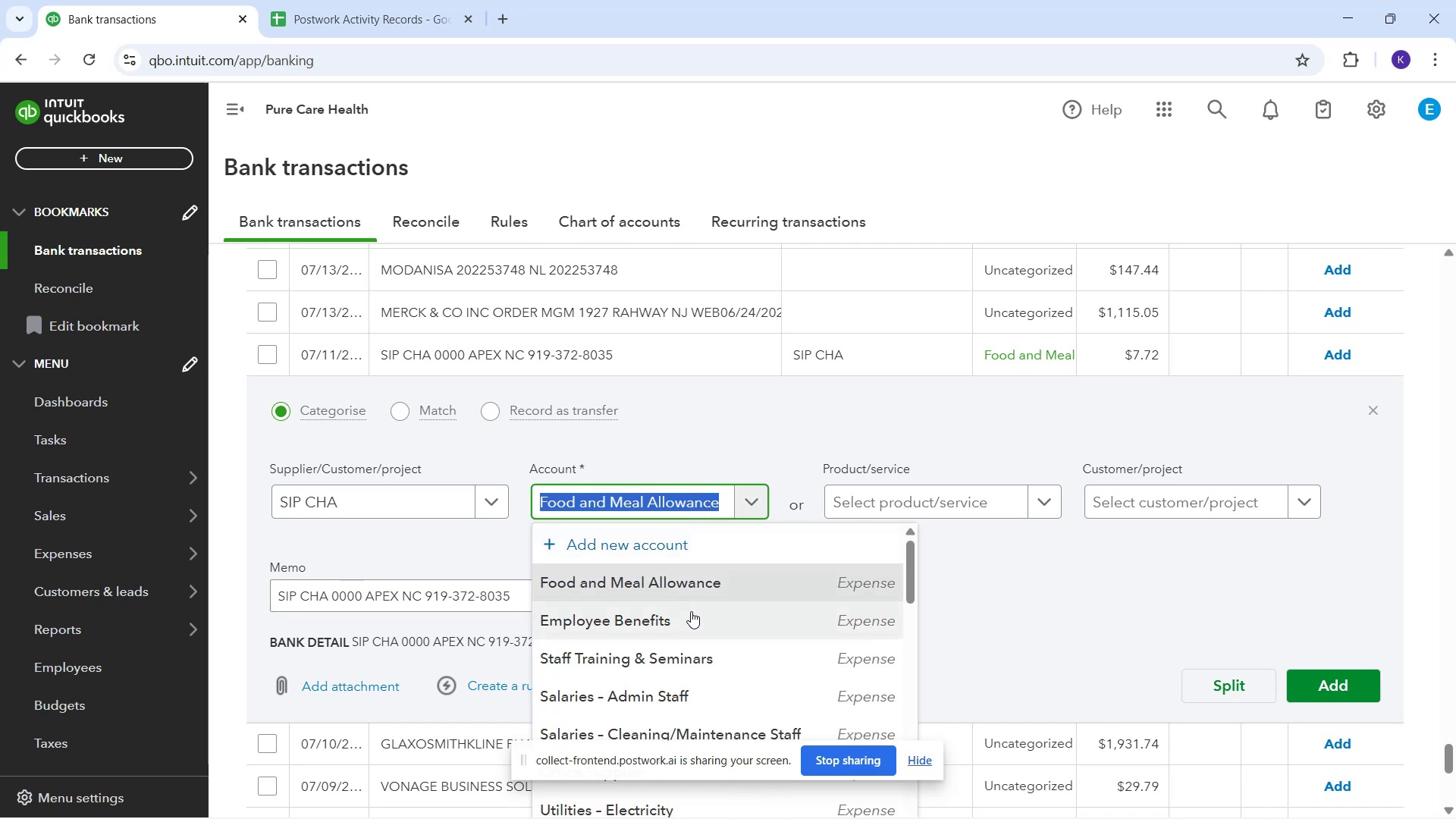 
scroll: coordinate [680, 630], scroll_direction: down, amount: 5.0
 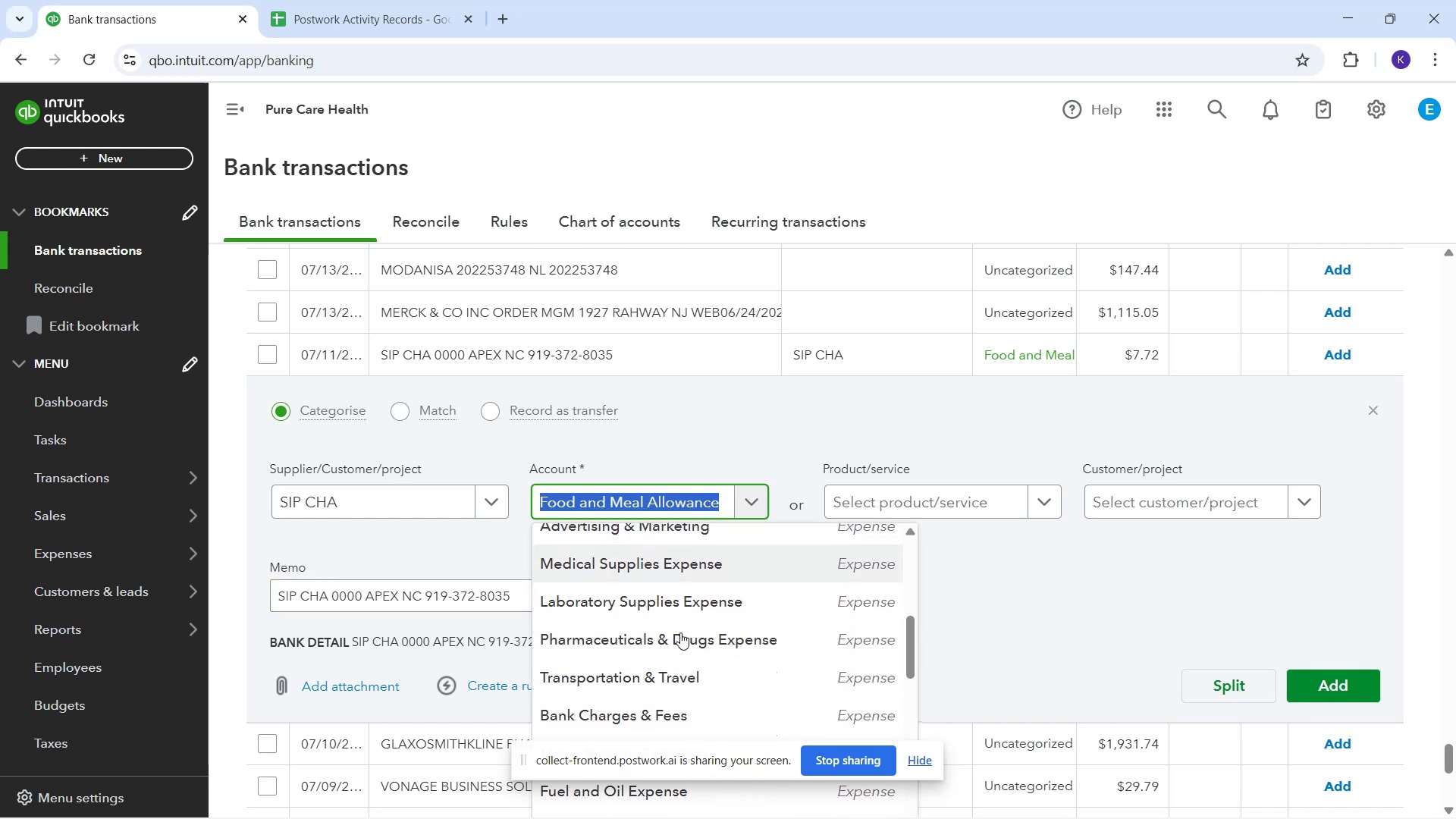 
scroll: coordinate [680, 642], scroll_direction: down, amount: 12.0
 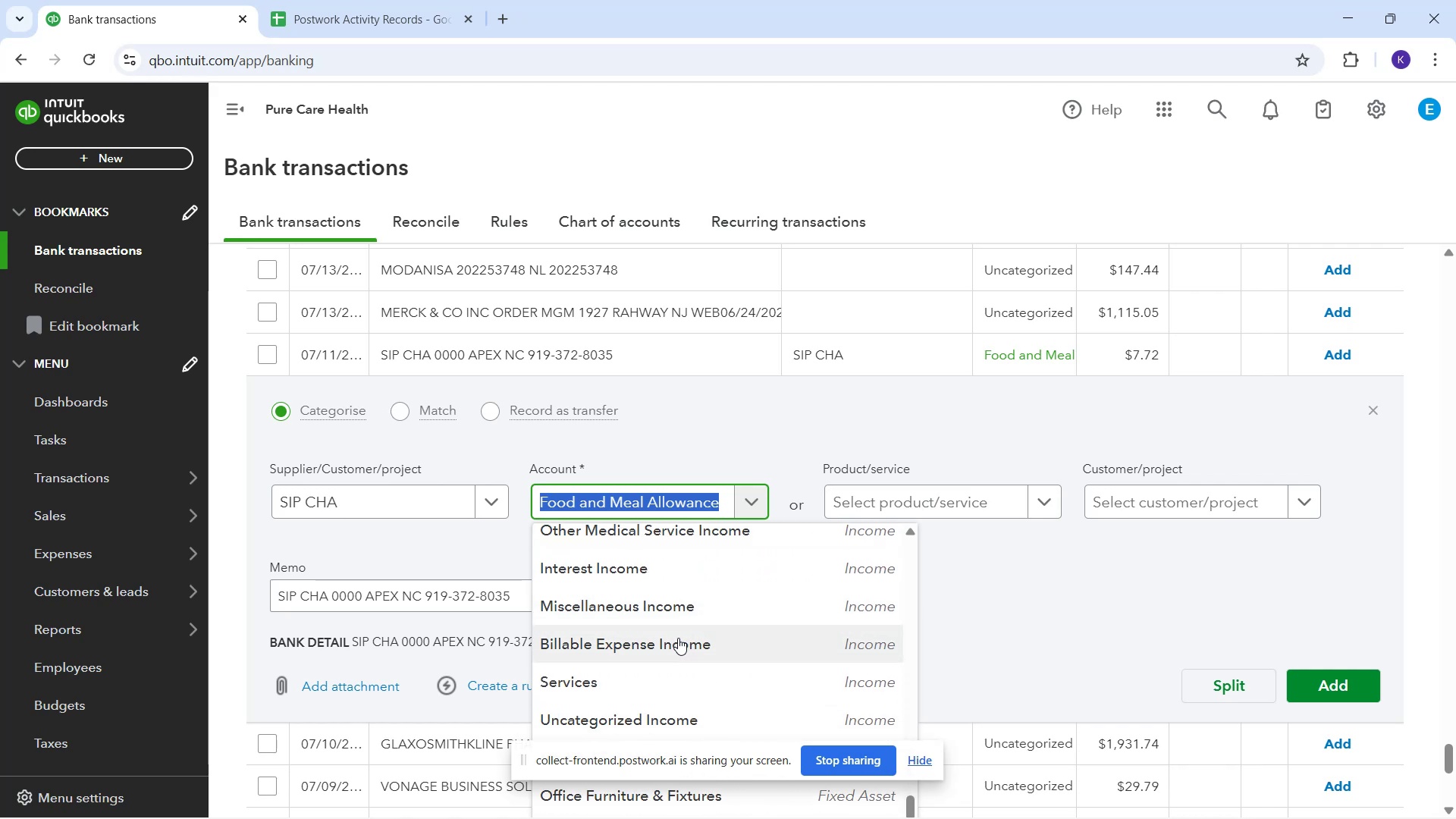 
scroll: coordinate [678, 640], scroll_direction: down, amount: 1.0
 